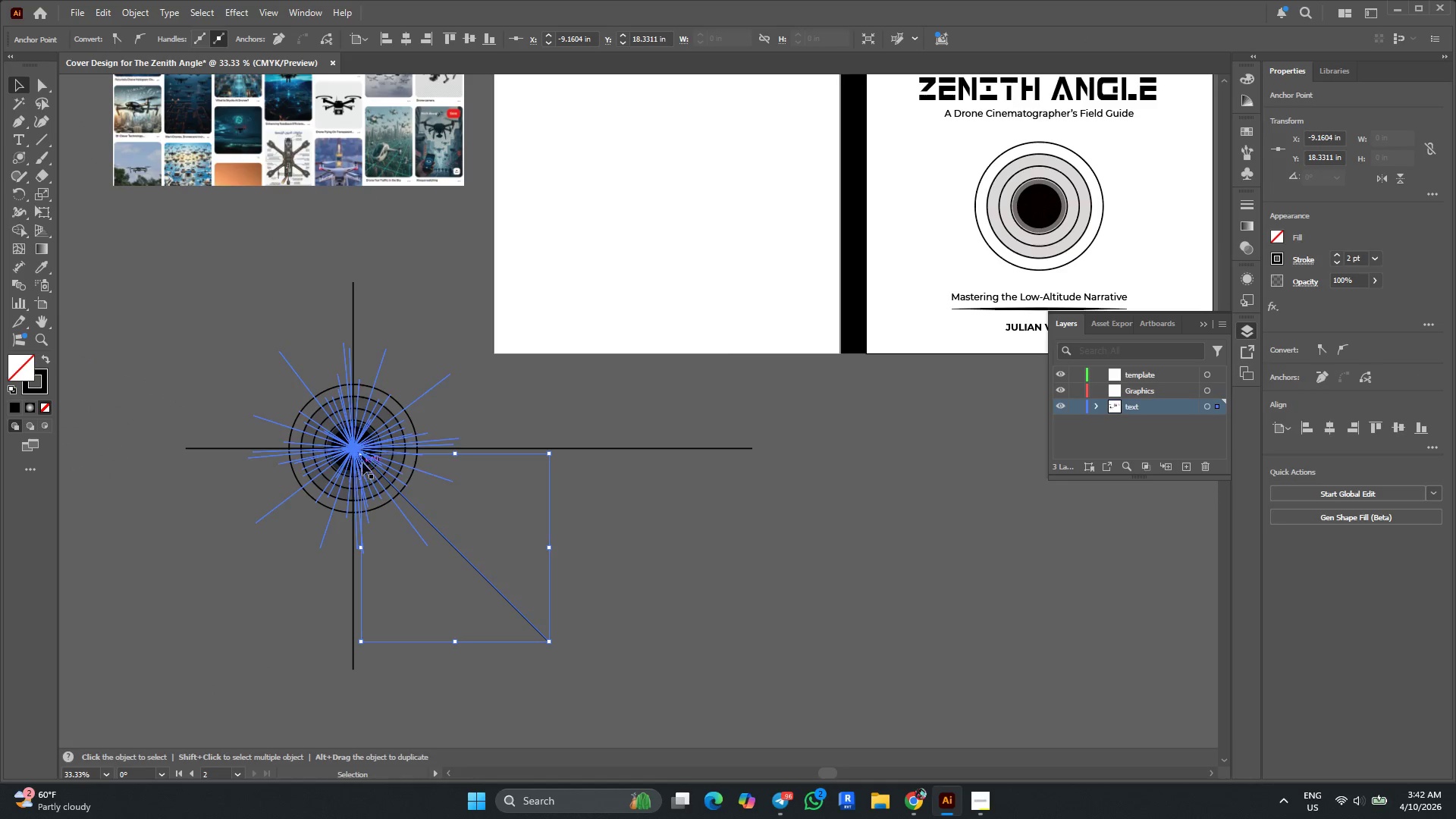 
hold_key(key=ShiftLeft, duration=2.81)
left_click_drag(start_coordinate=[359, 450], to_coordinate=[222, 288])
 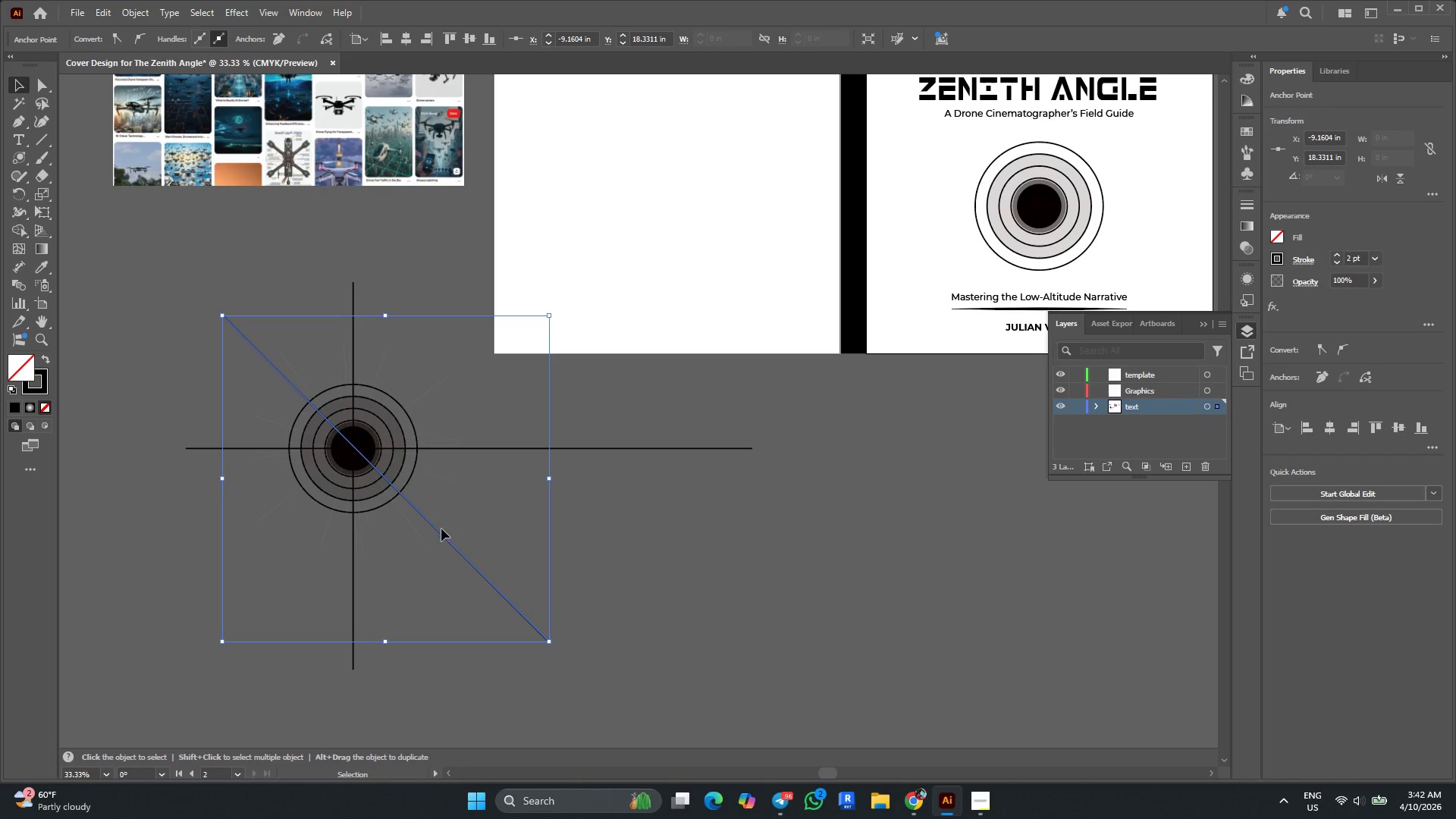 
hold_key(key=AltLeft, duration=0.59)
left_click_drag(start_coordinate=[439, 530], to_coordinate=[489, 507])
 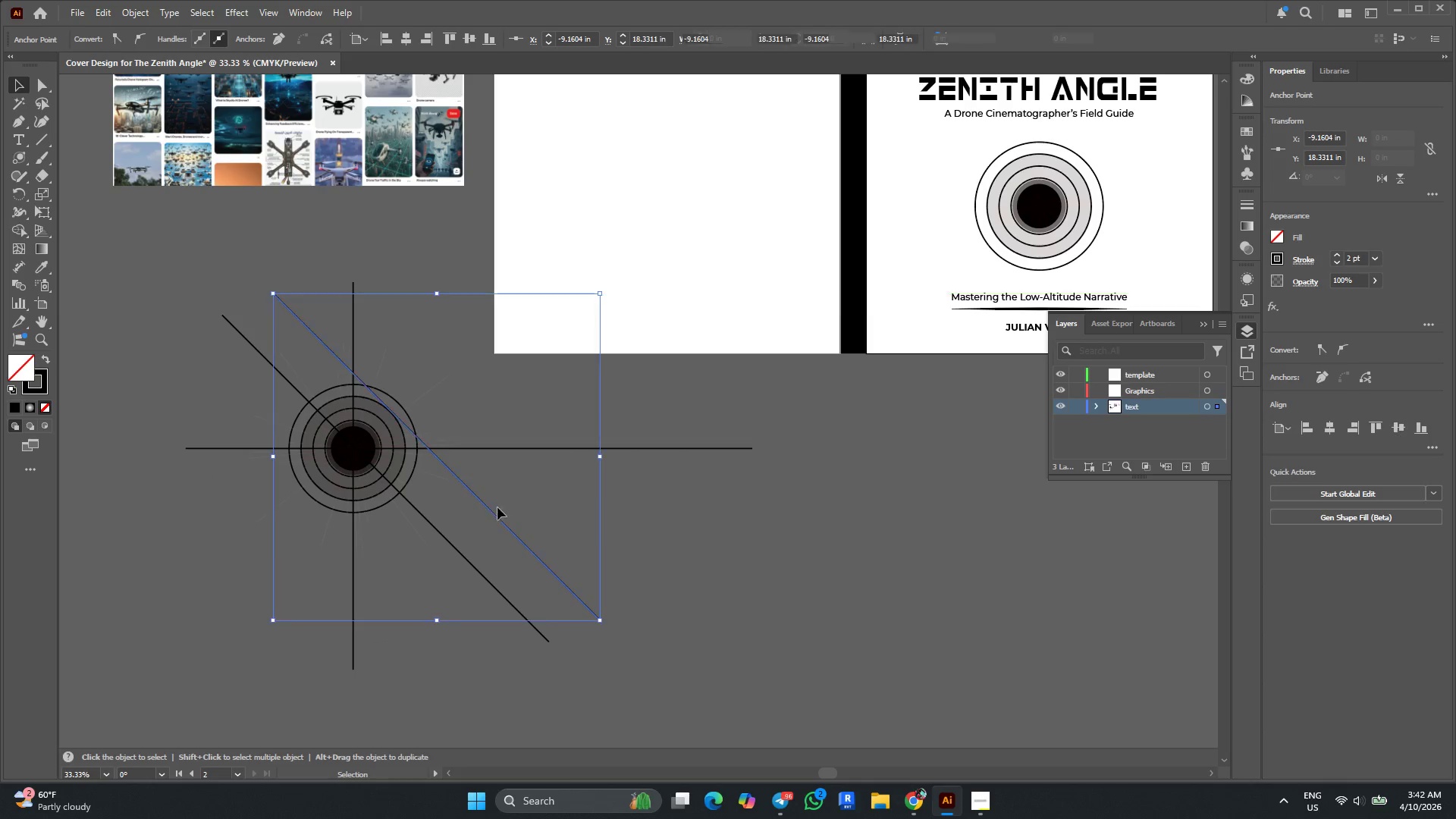 
hold_key(key=ShiftLeft, duration=3.05)
left_click_drag(start_coordinate=[608, 625], to_coordinate=[277, 600])
 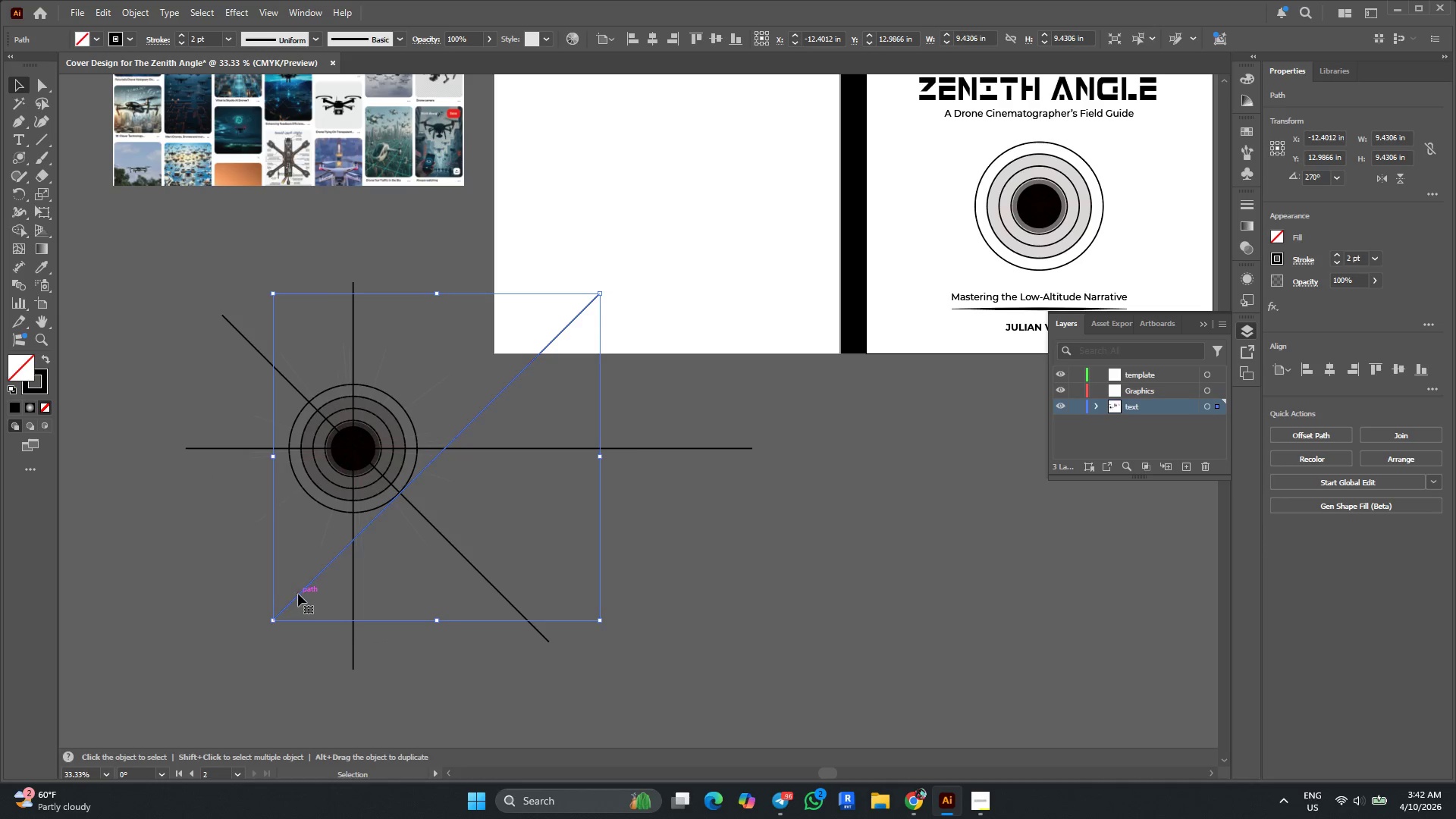 
left_click_drag(start_coordinate=[300, 594], to_coordinate=[257, 541])
 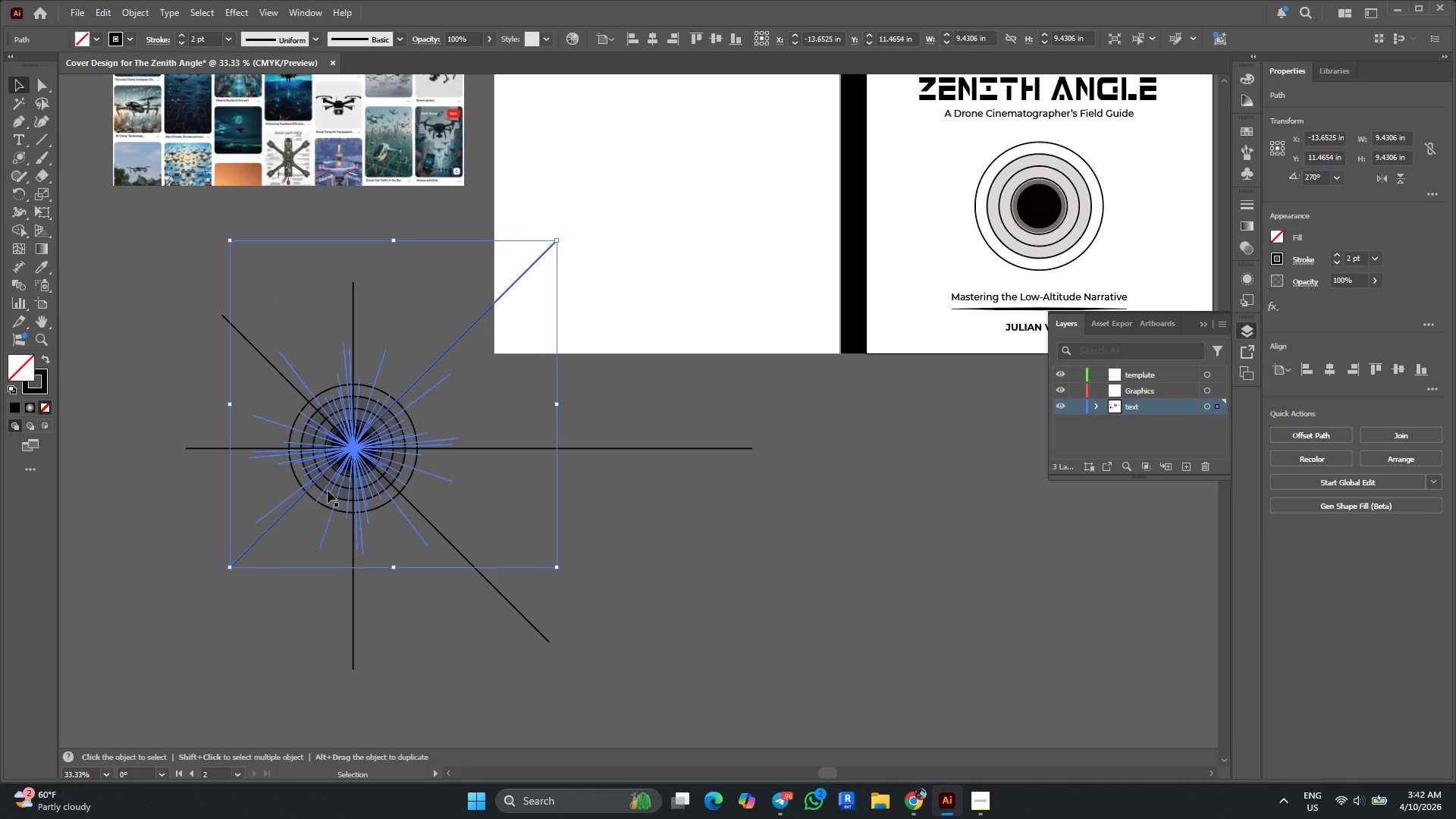 
hold_key(key=AltLeft, duration=0.47)
scroll: coordinate [340, 446], scroll_direction: up, amount: 4.0
 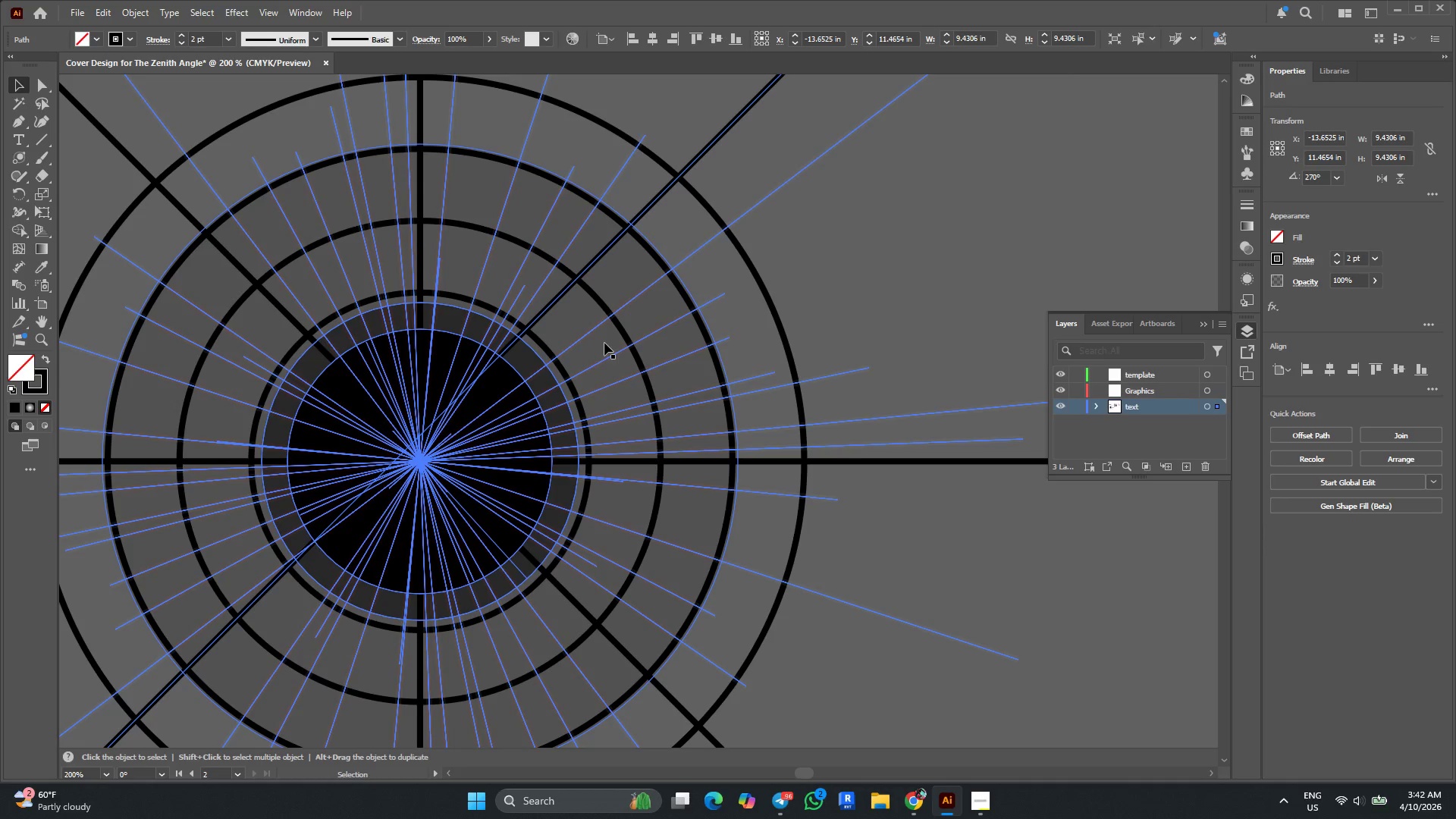 
key(Alt+AltLeft)
 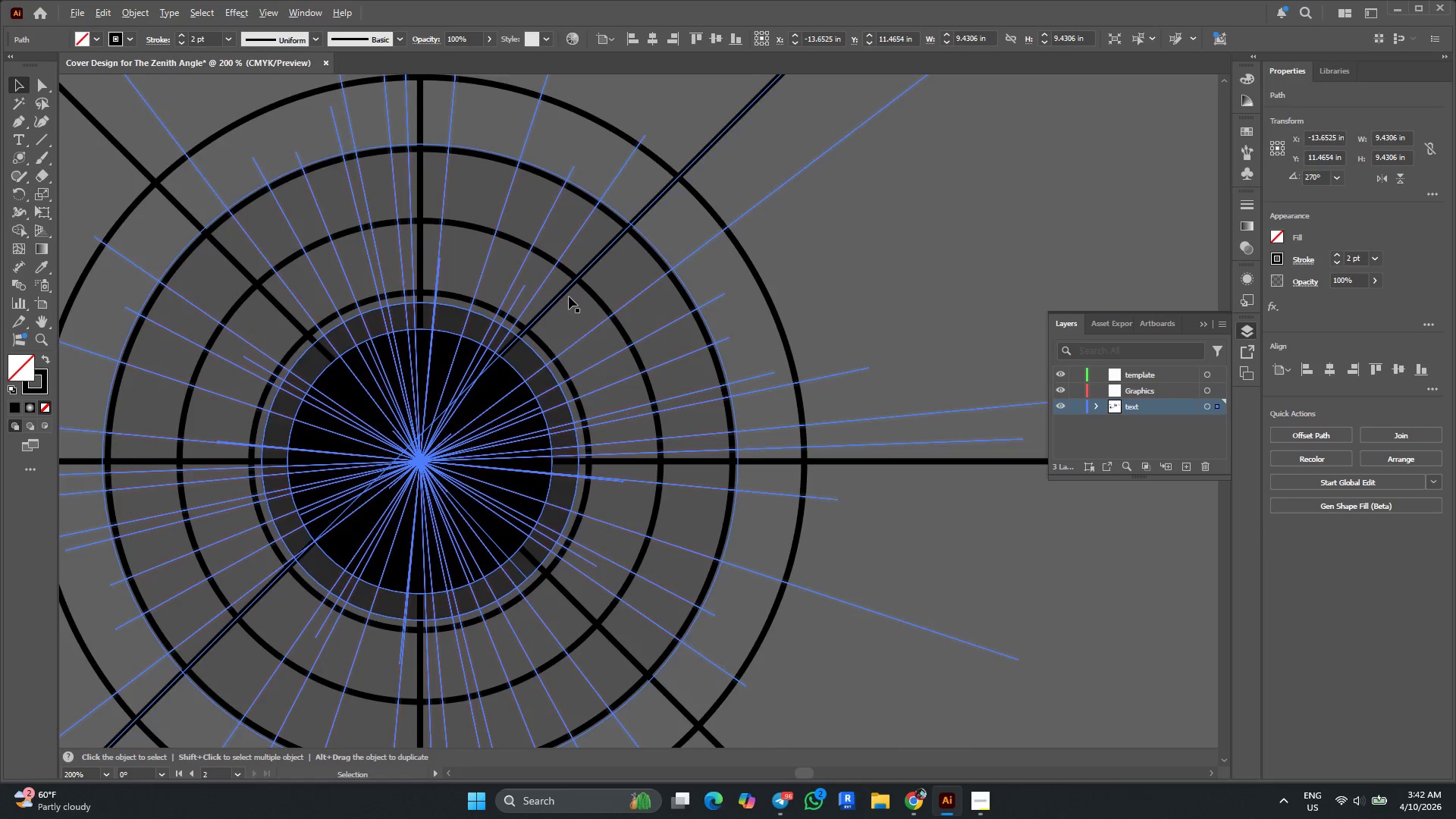 
key(Alt+AltLeft)
 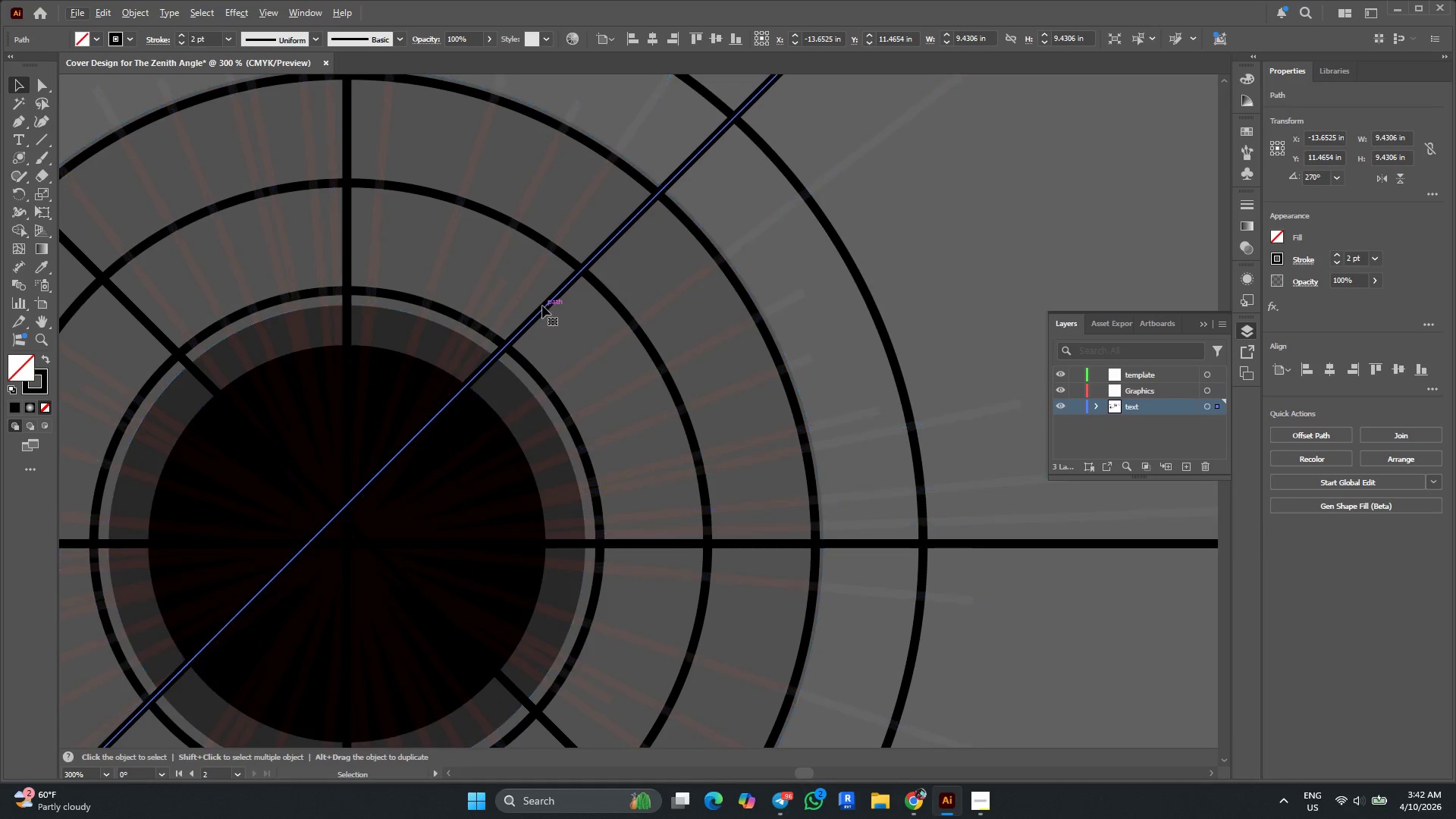 
scroll: coordinate [566, 297], scroll_direction: up, amount: 1.0
 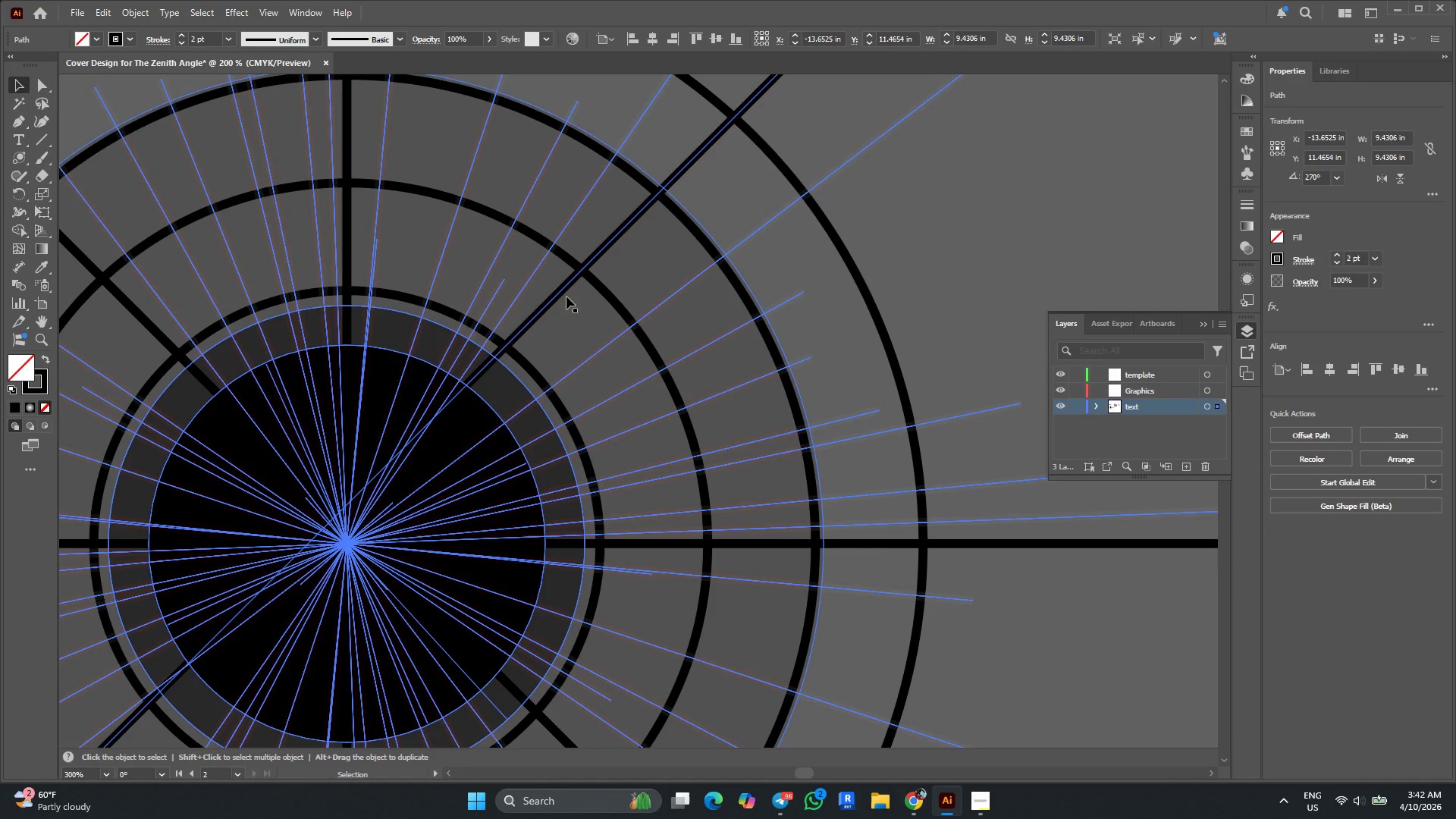 
left_click_drag(start_coordinate=[548, 305], to_coordinate=[560, 328])
 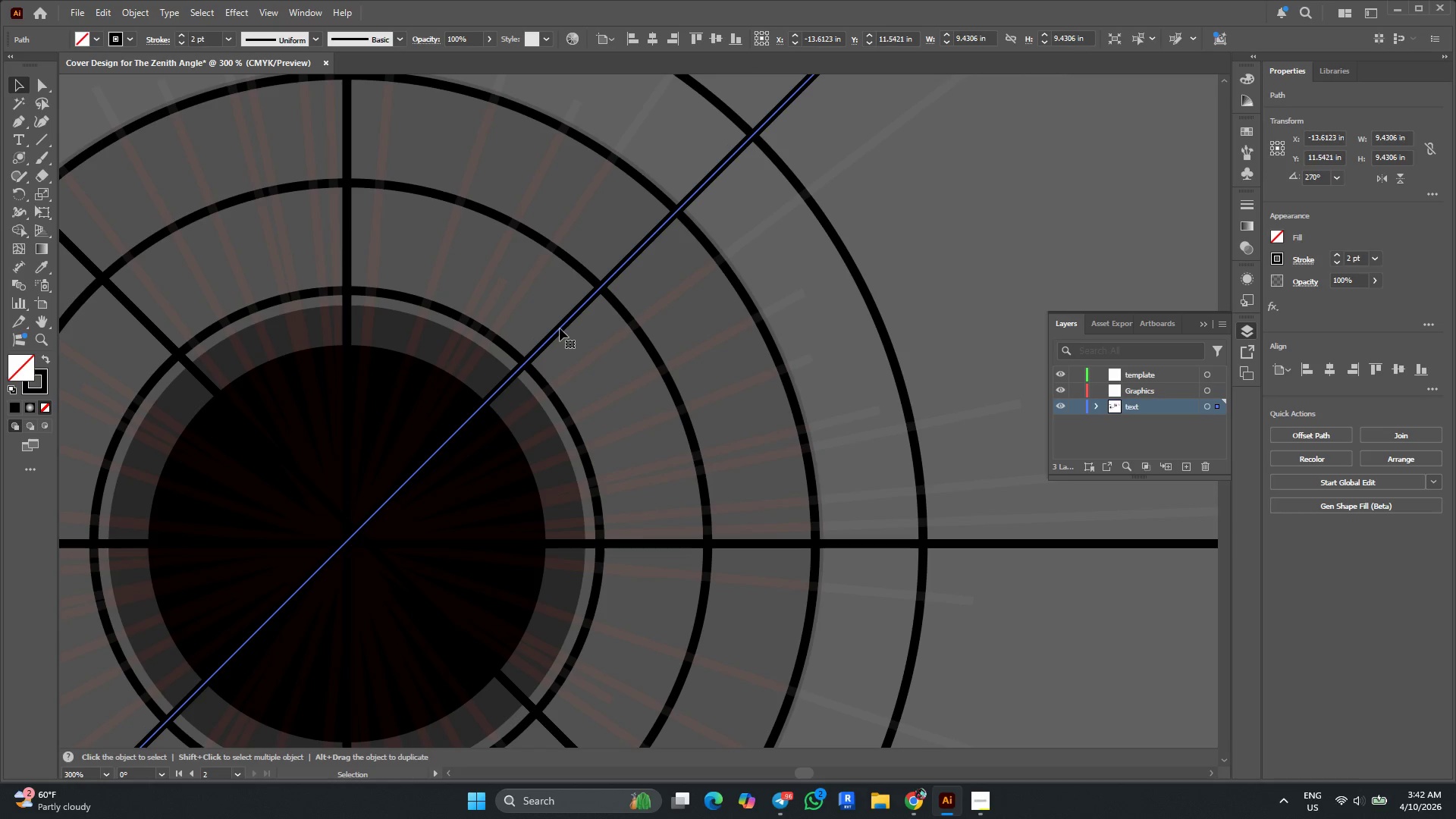 
hold_key(key=AltLeft, duration=0.77)
scroll: coordinate [560, 328], scroll_direction: down, amount: 6.0
 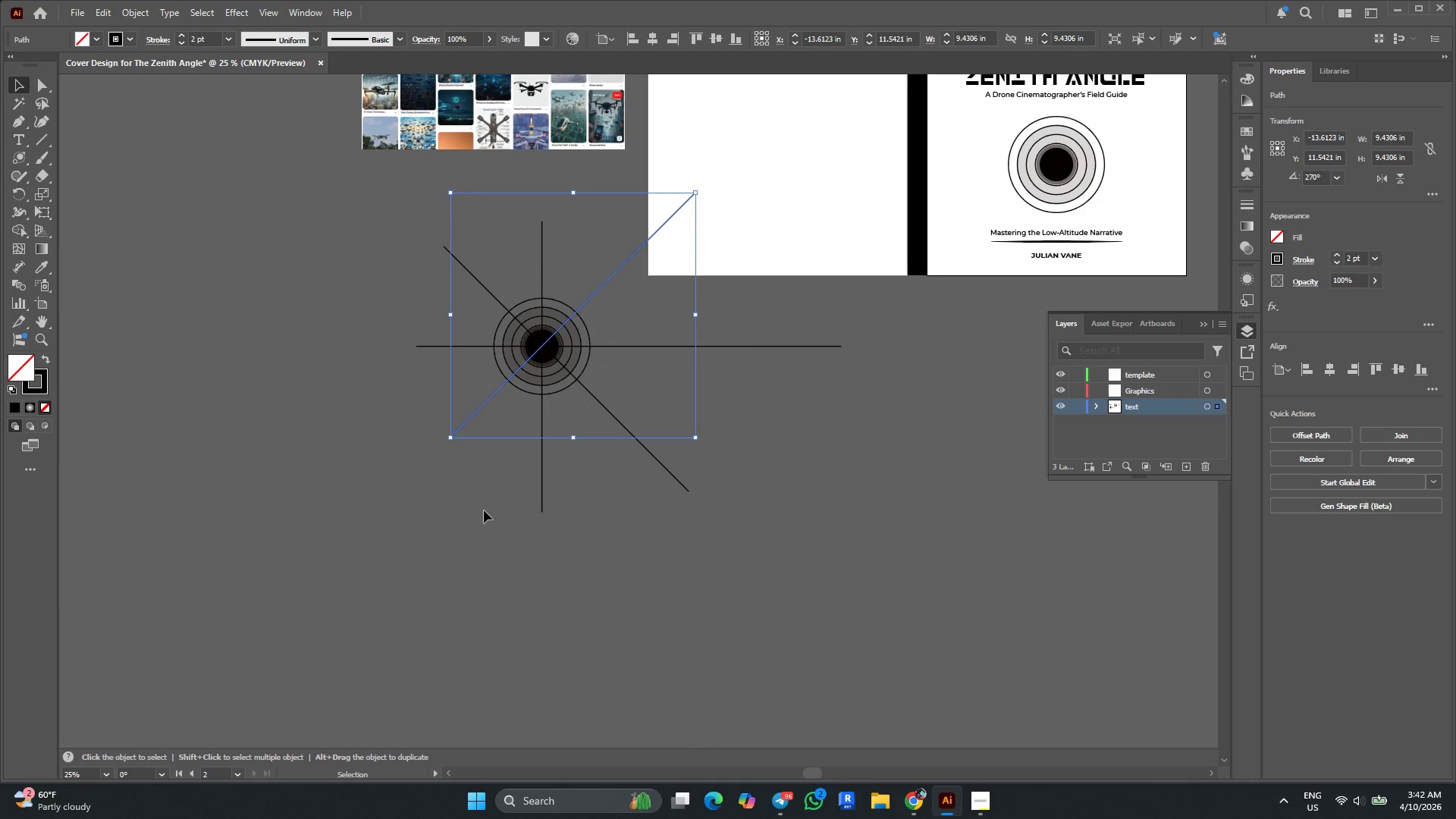 
left_click([484, 510])
 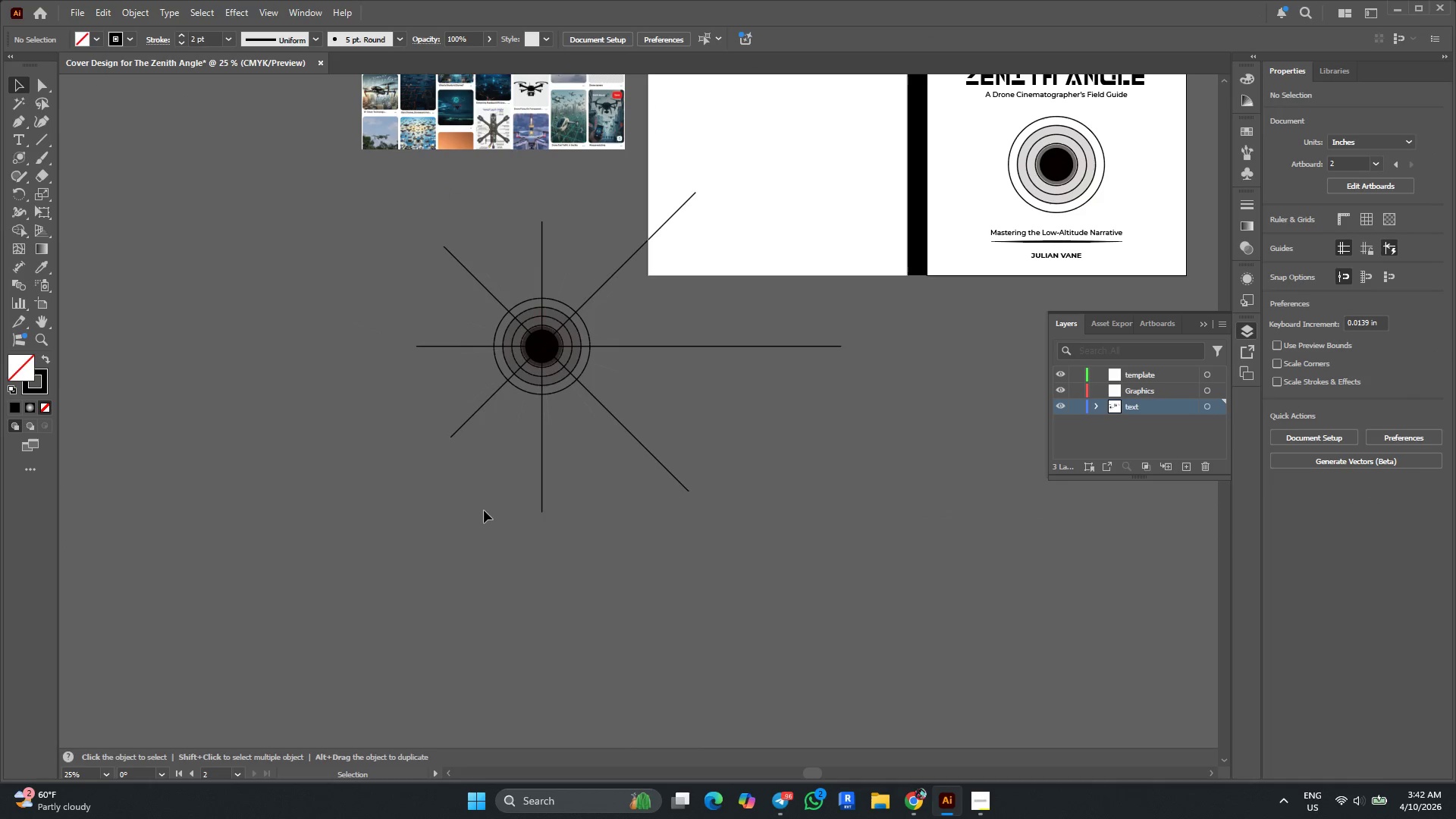 
hold_key(key=AltLeft, duration=0.78)
scroll: coordinate [564, 350], scroll_direction: up, amount: 1.0
 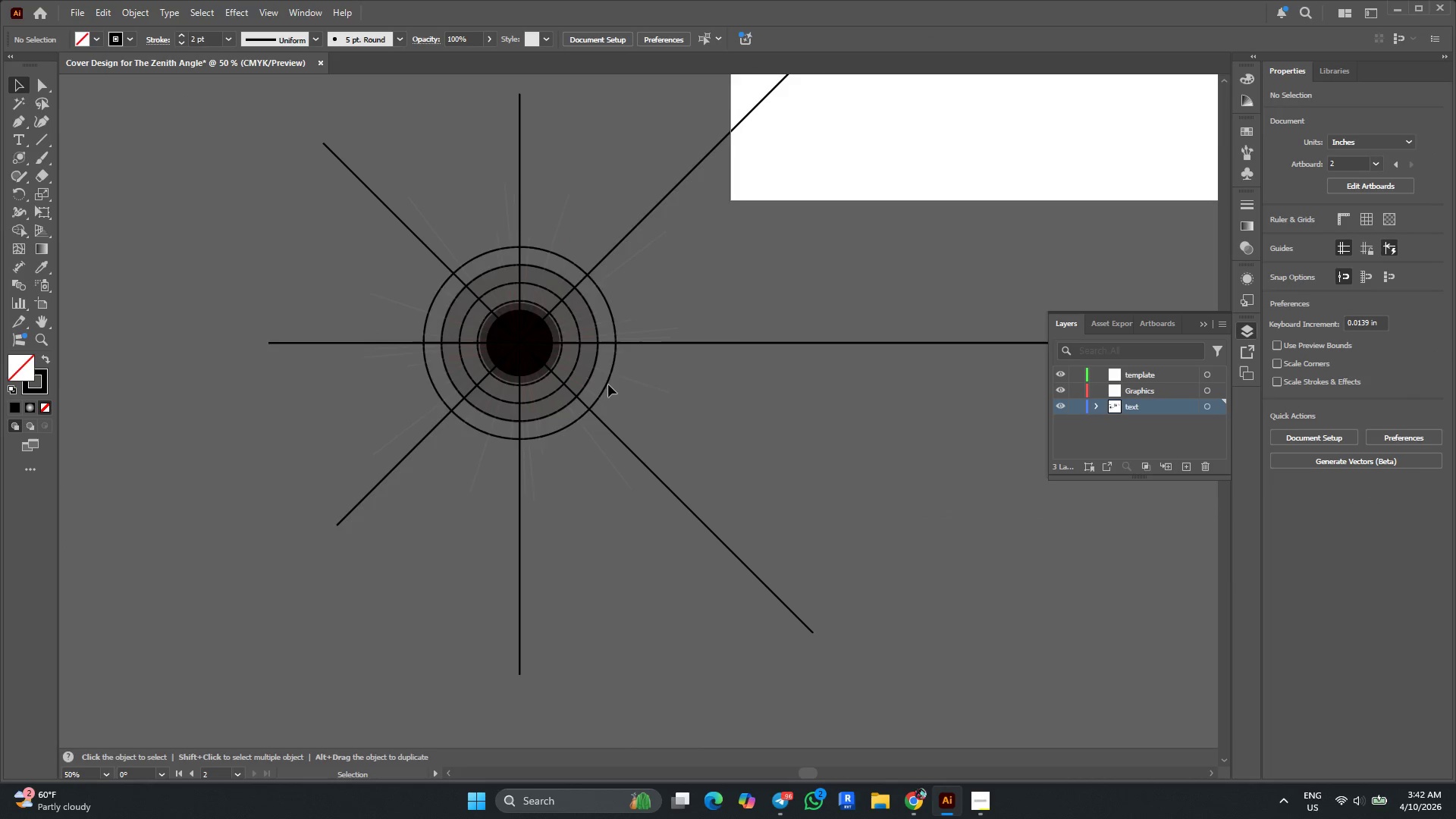 
right_click([592, 369])
 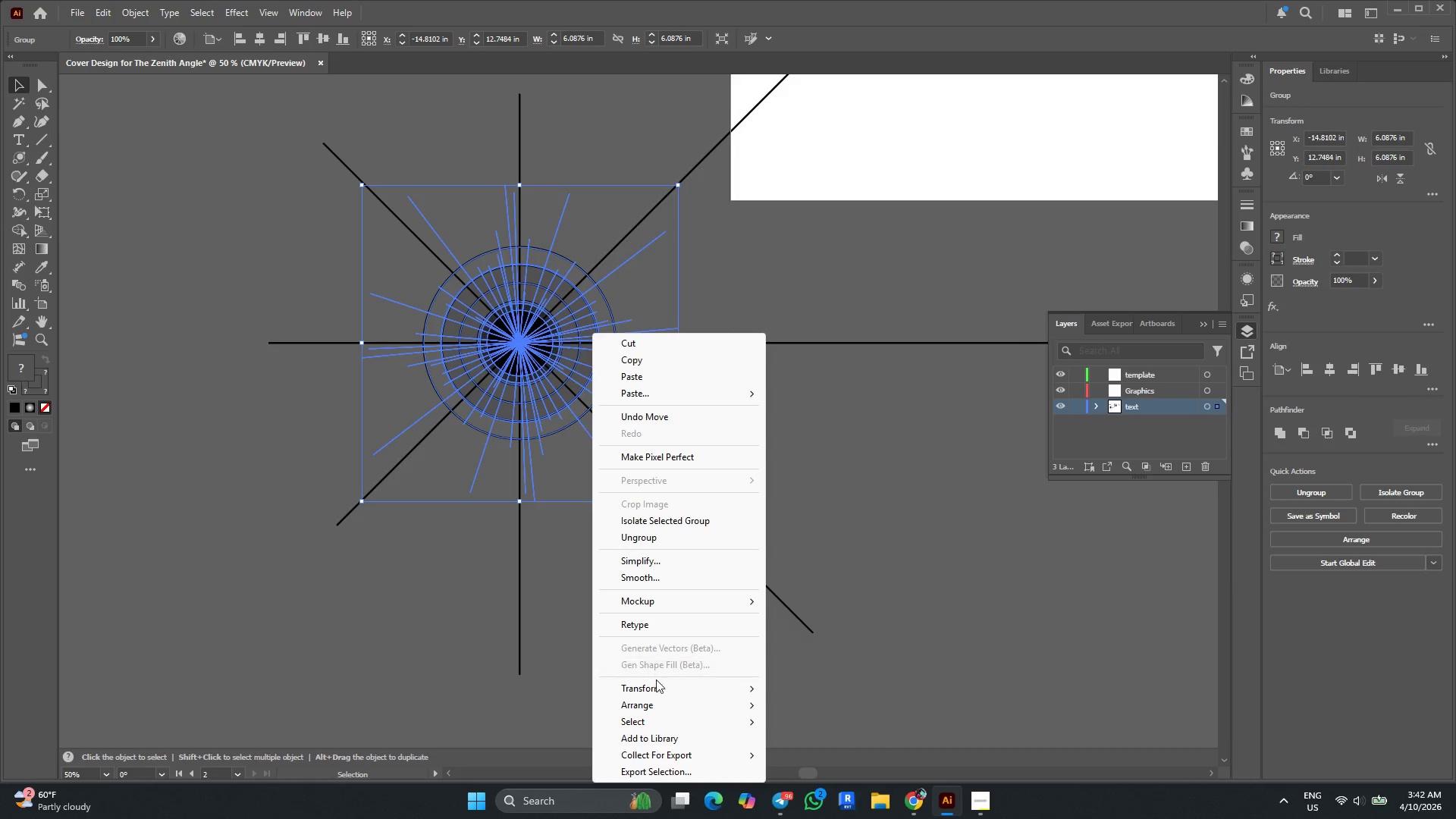 
mouse_move([645, 685])
 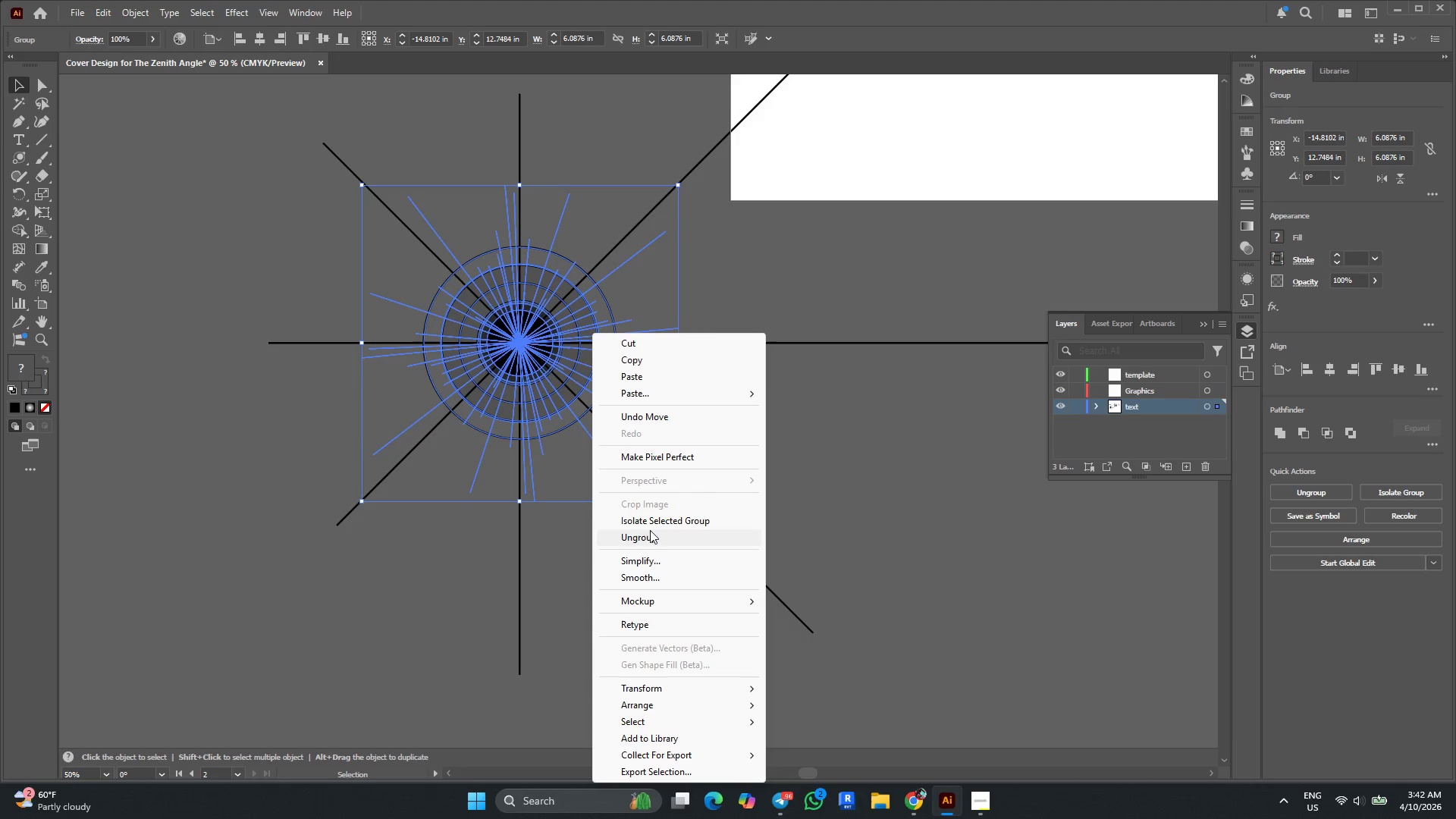 
left_click([649, 537])
 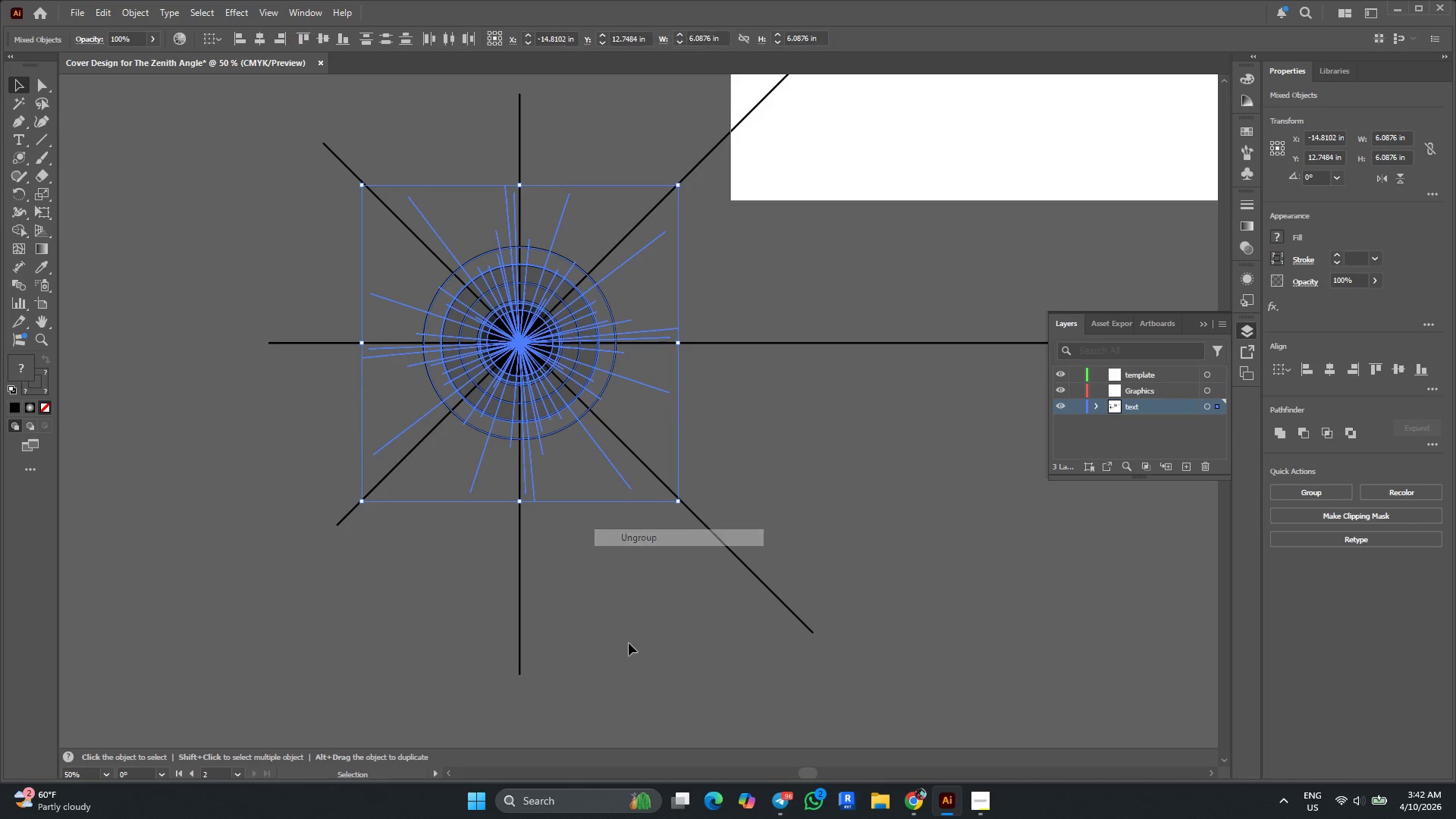 
double_click([628, 646])
 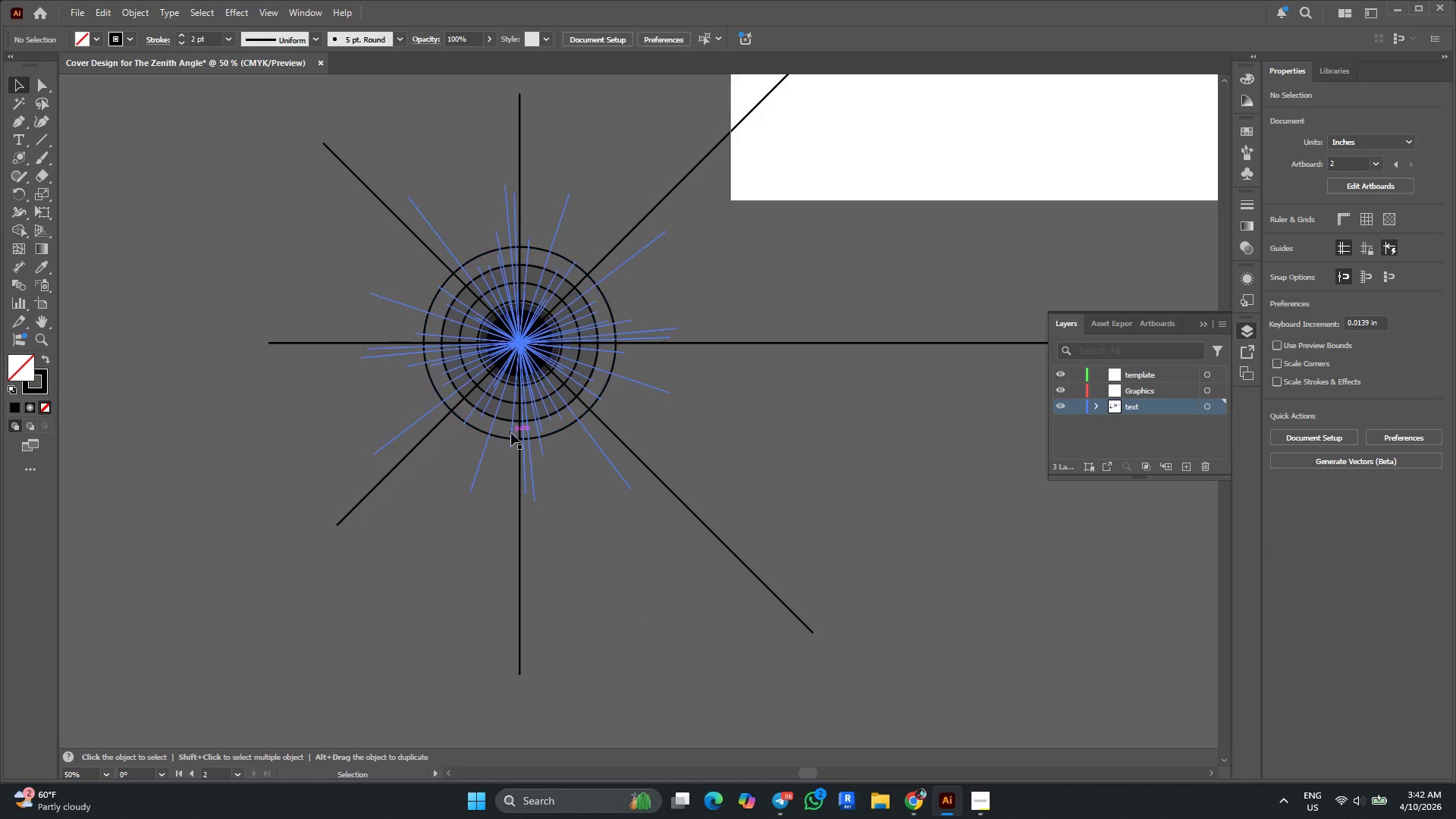 
left_click_drag(start_coordinate=[511, 407], to_coordinate=[878, 565])
 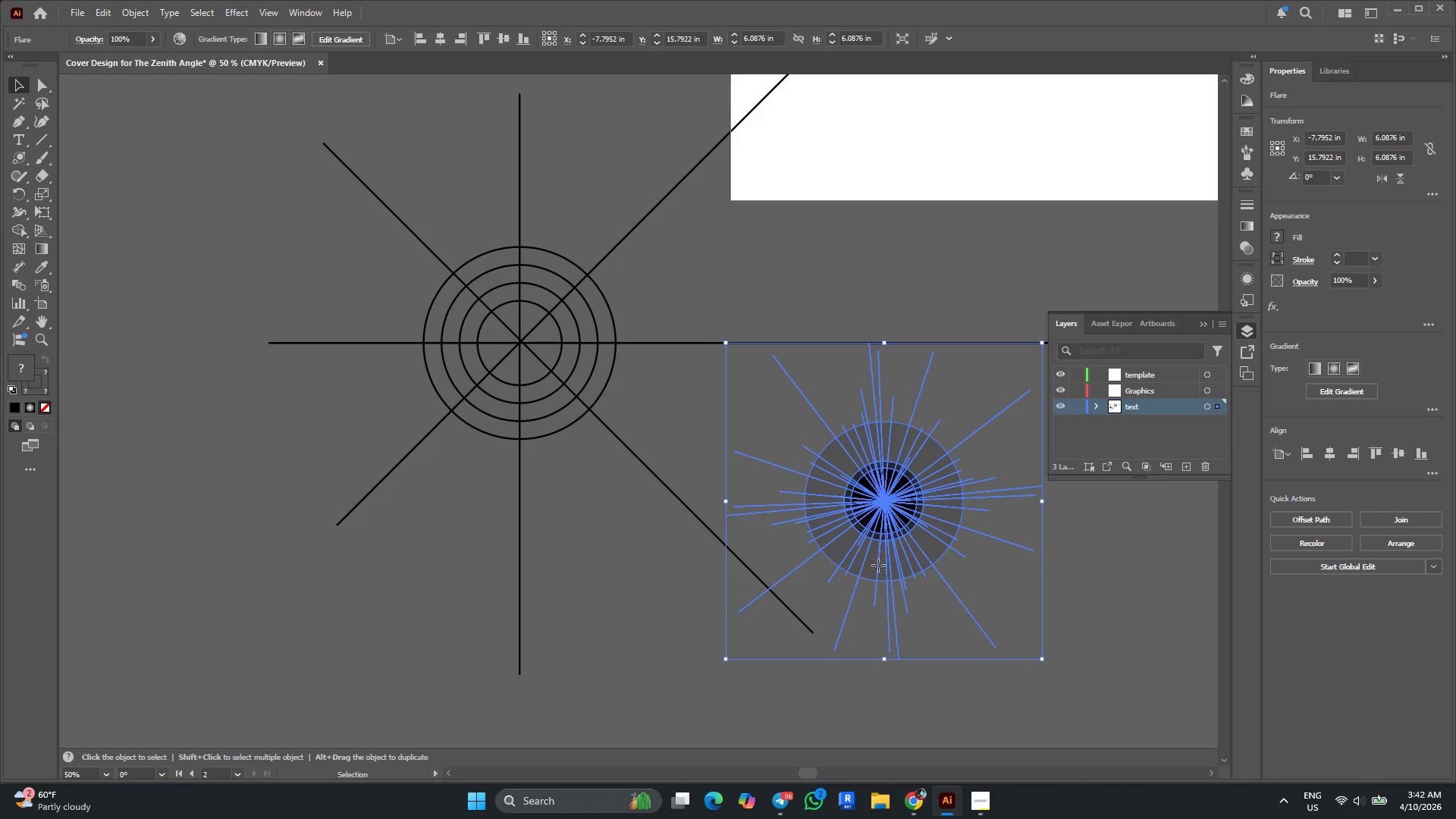 
key(Delete)
 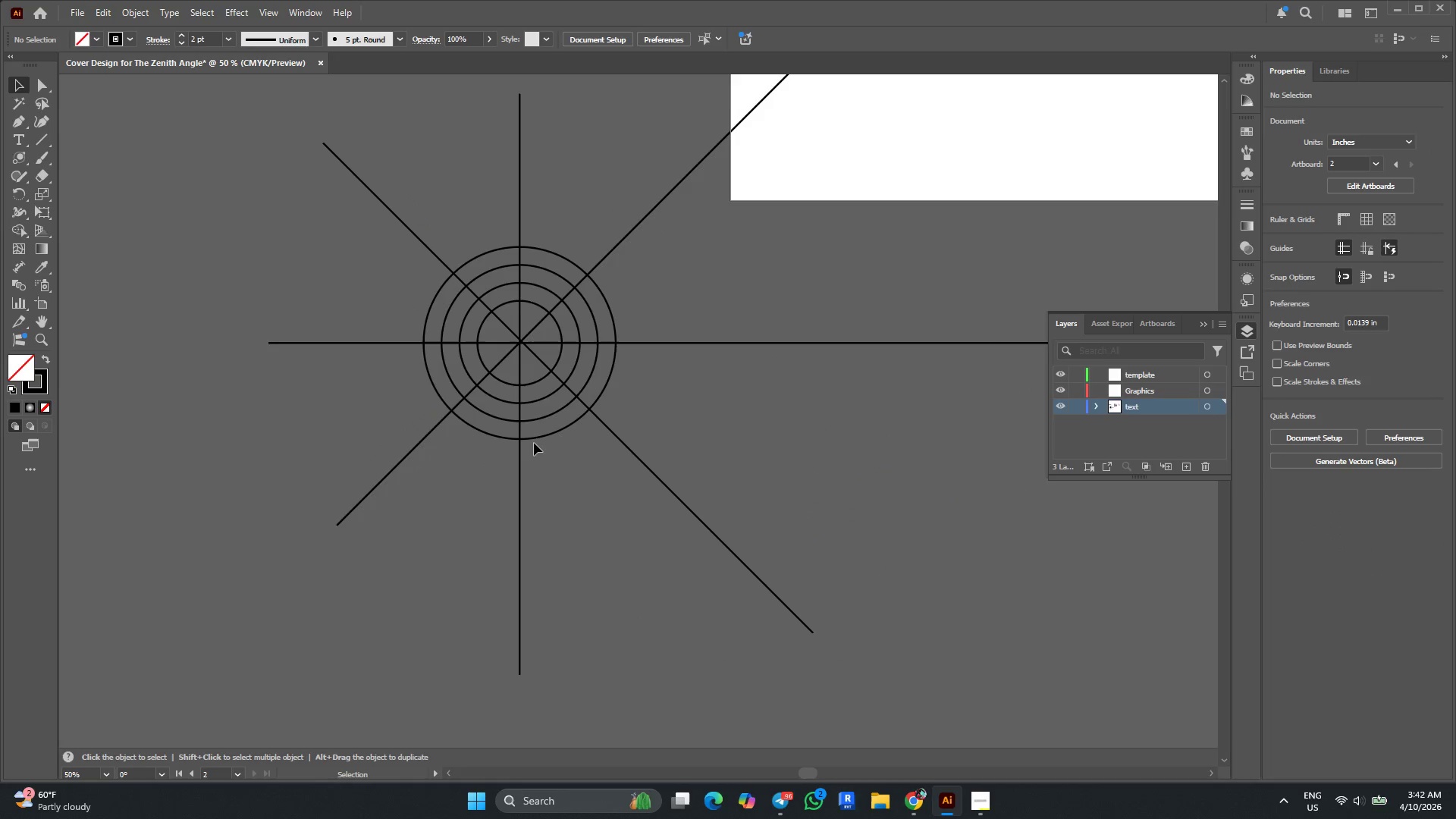 
key(Alt+AltLeft)
 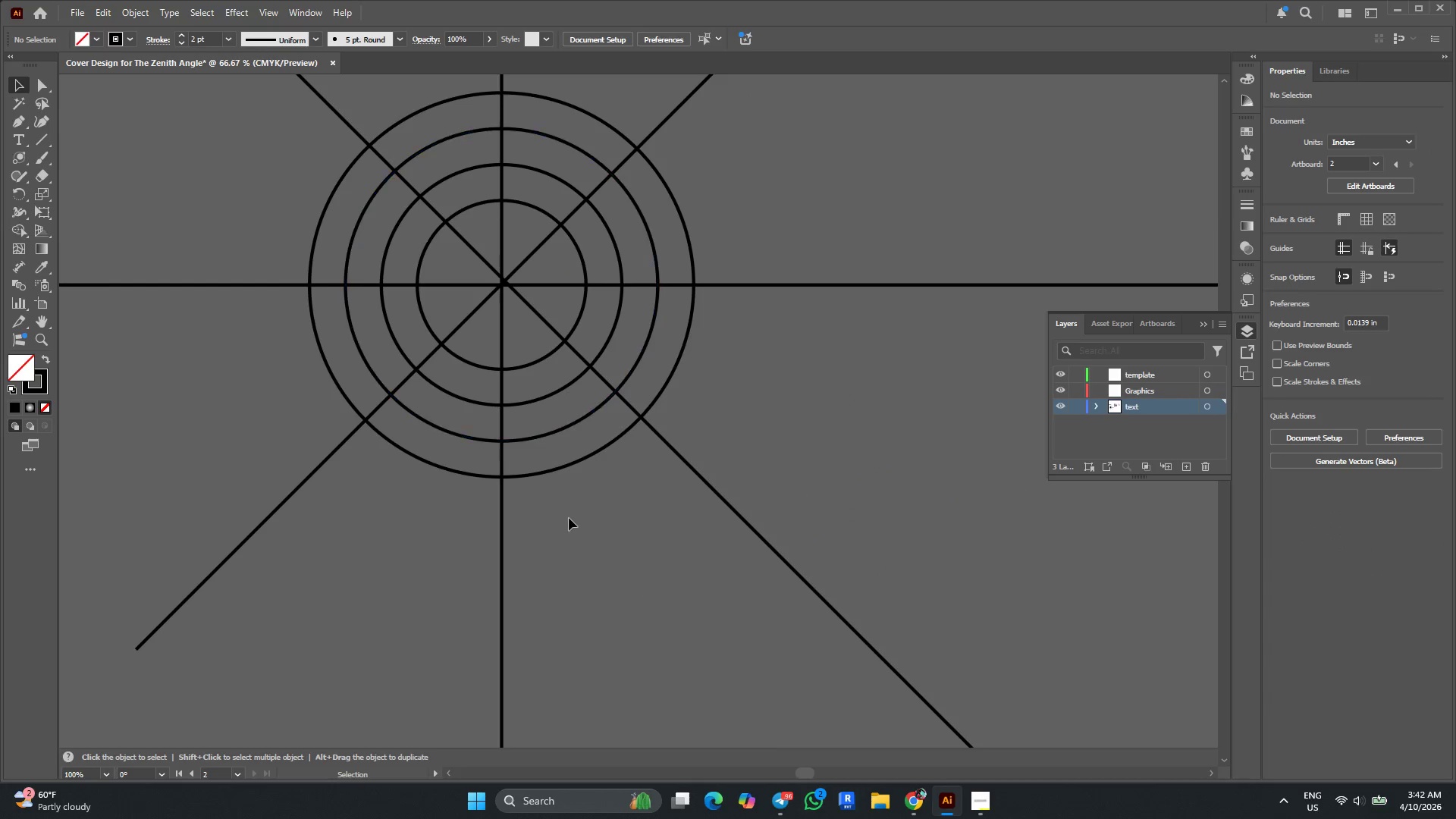 
scroll: coordinate [538, 438], scroll_direction: up, amount: 3.0
 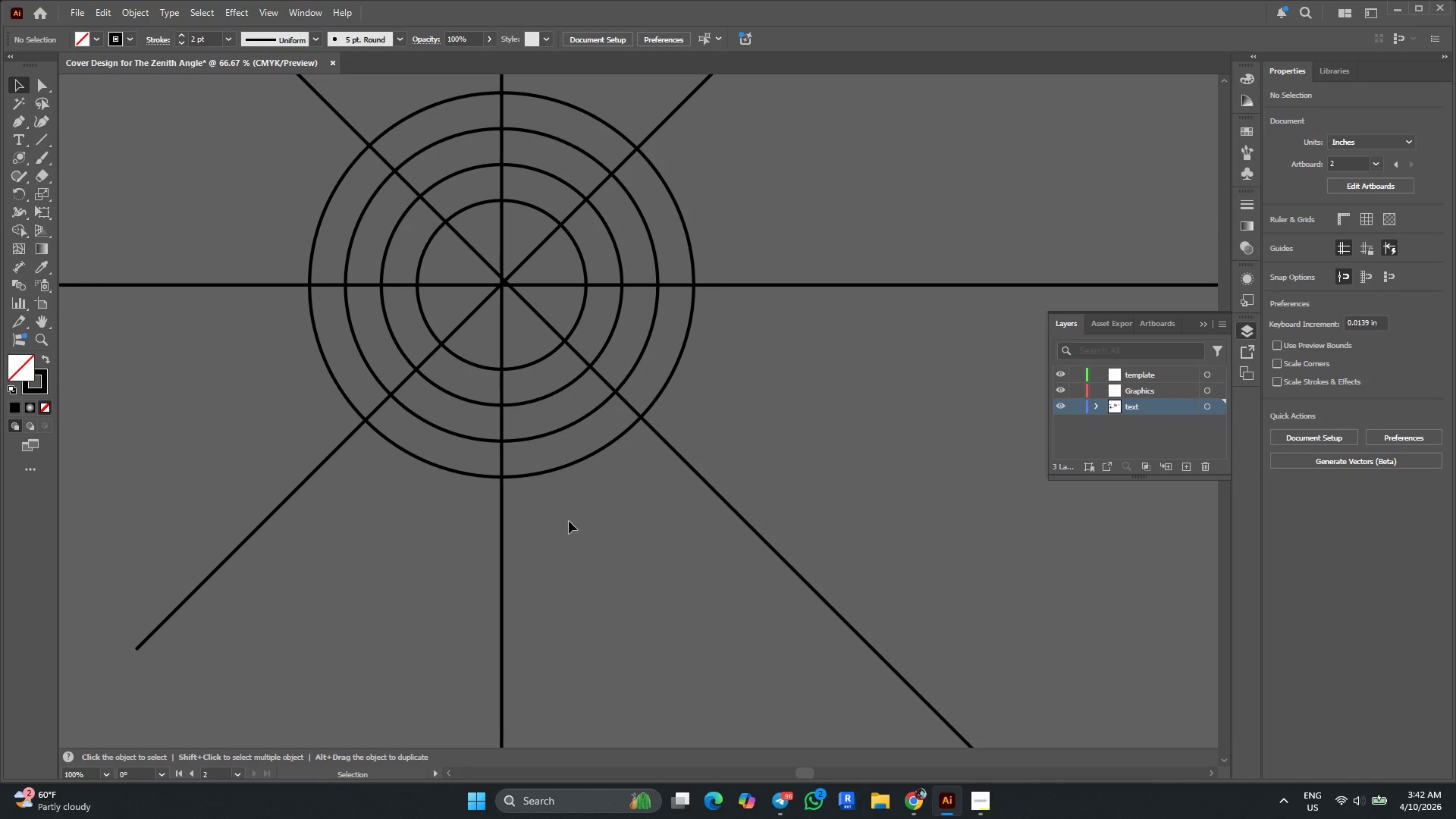 
left_click_drag(start_coordinate=[569, 521], to_coordinate=[525, 359])
 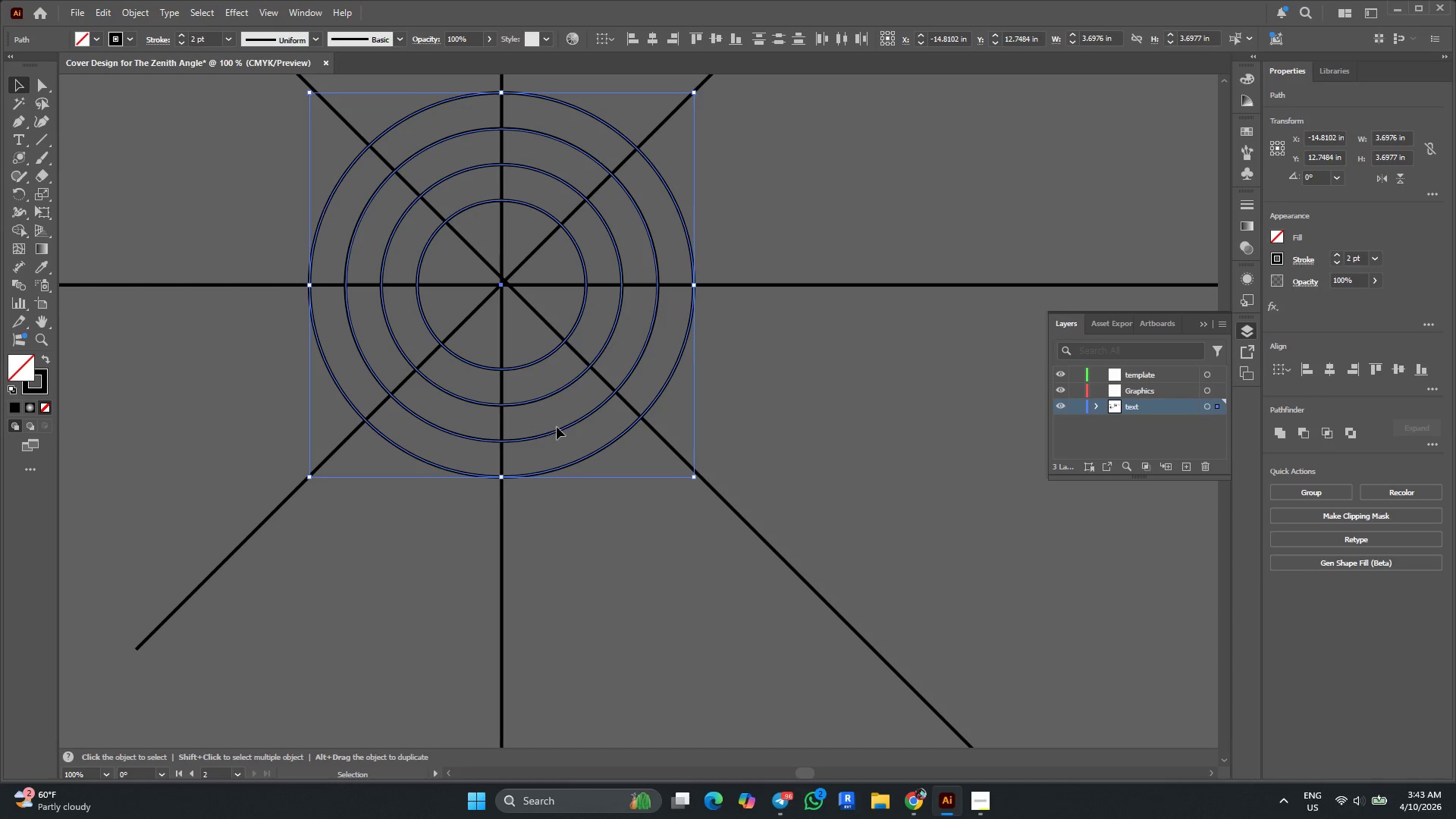 
key(Control+G)
 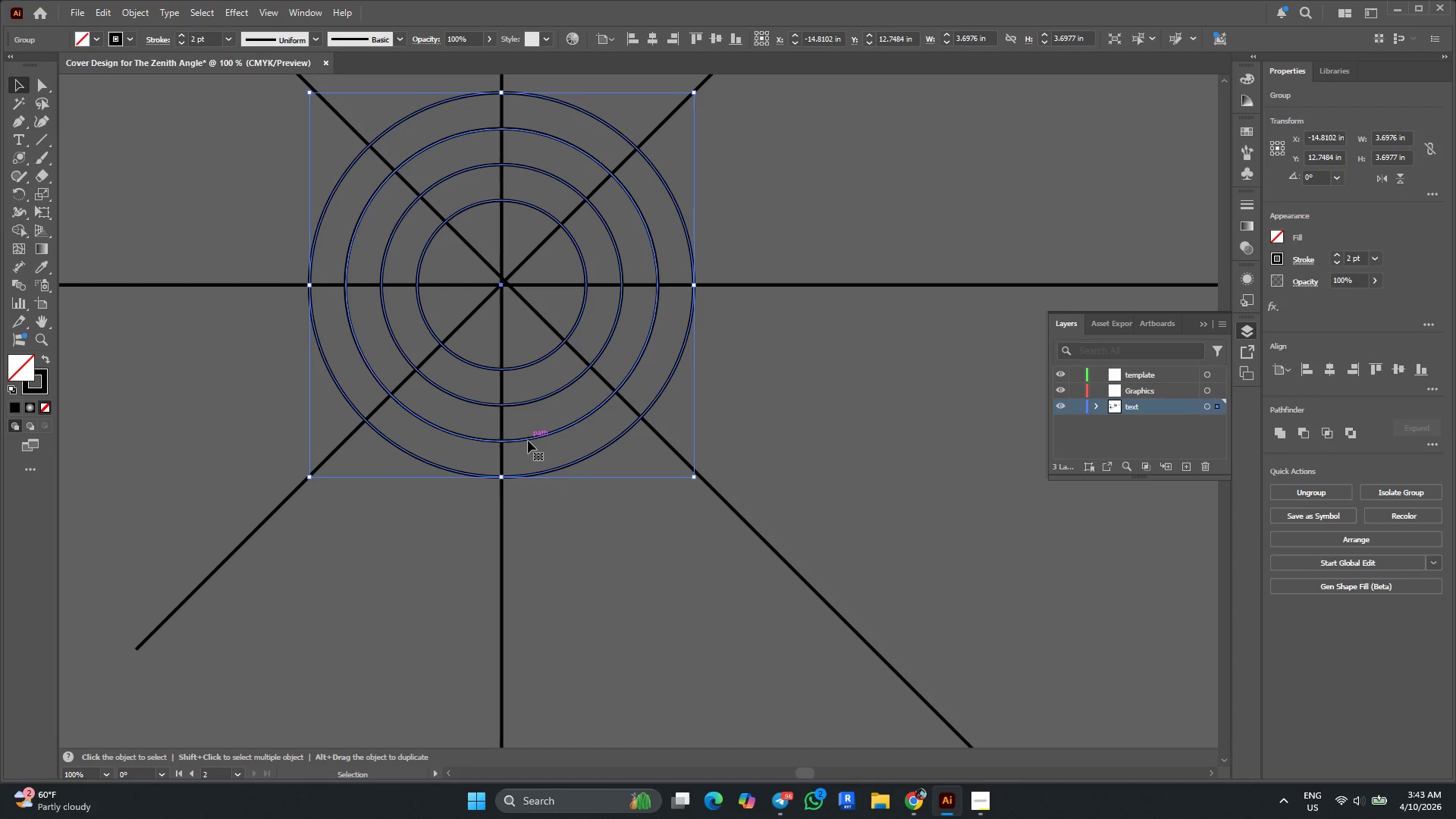 
key(Alt+AltLeft)
 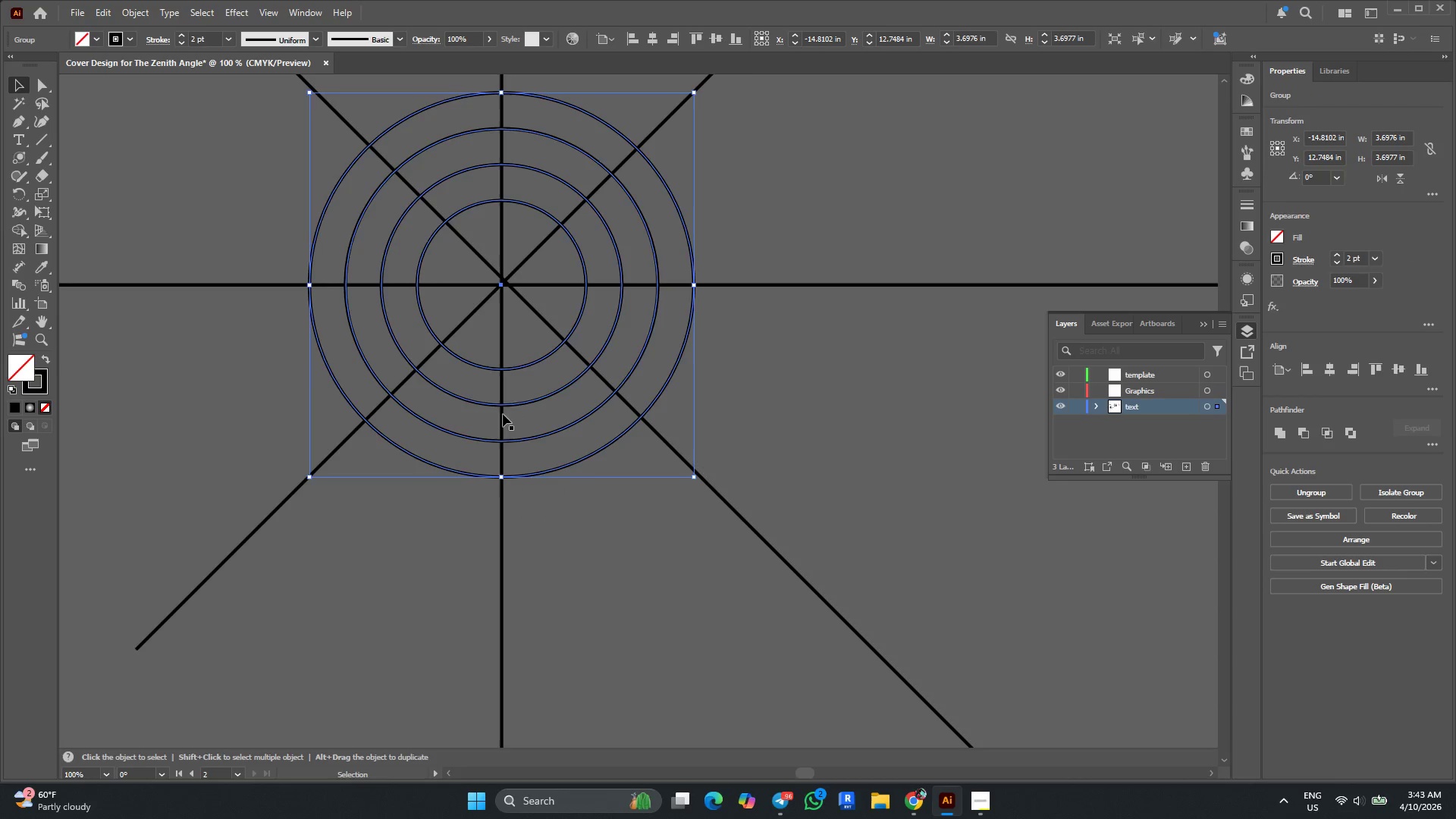 
scroll: coordinate [501, 412], scroll_direction: none, amount: 0.0
 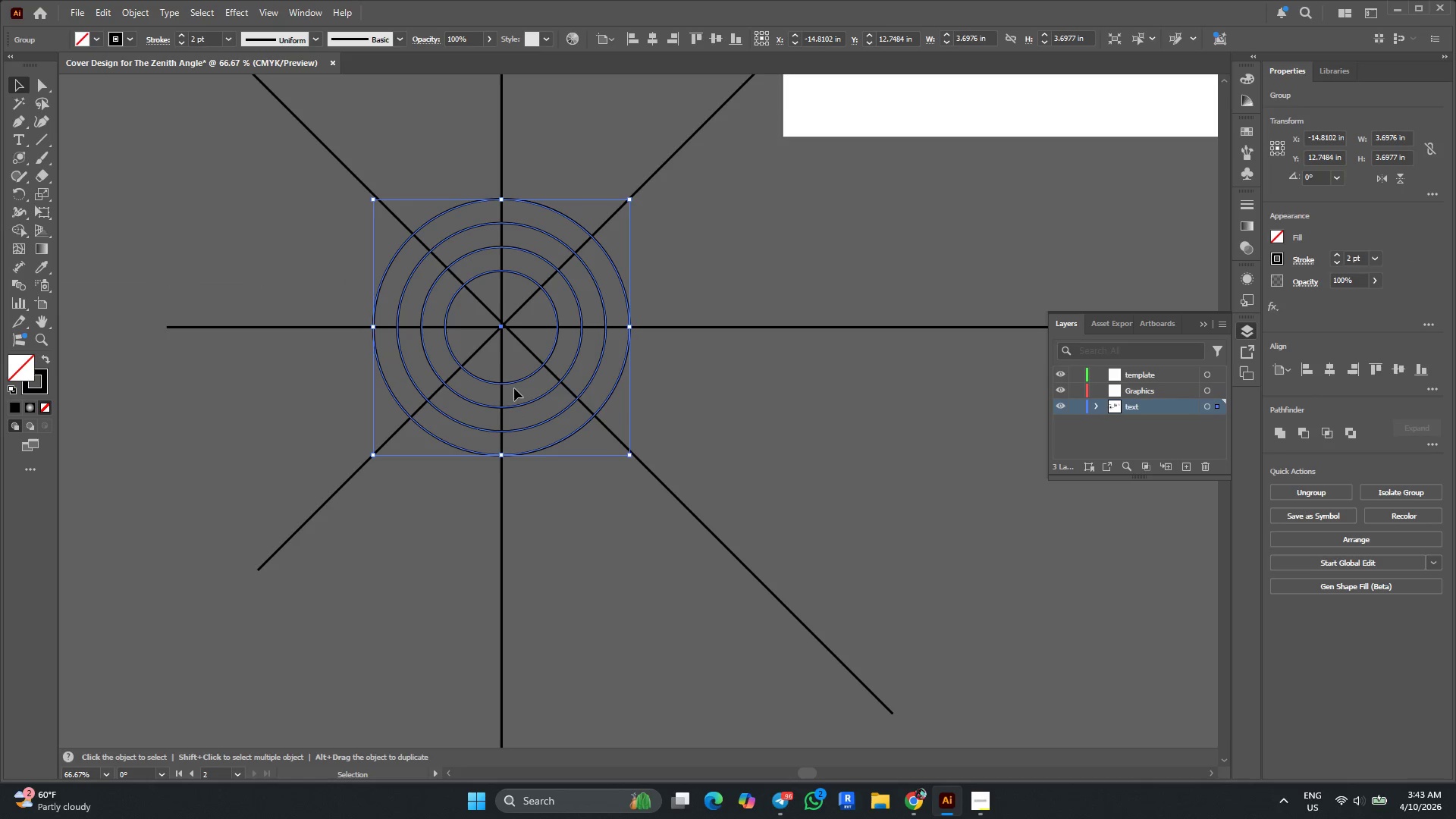 
key(Alt+AltLeft)
 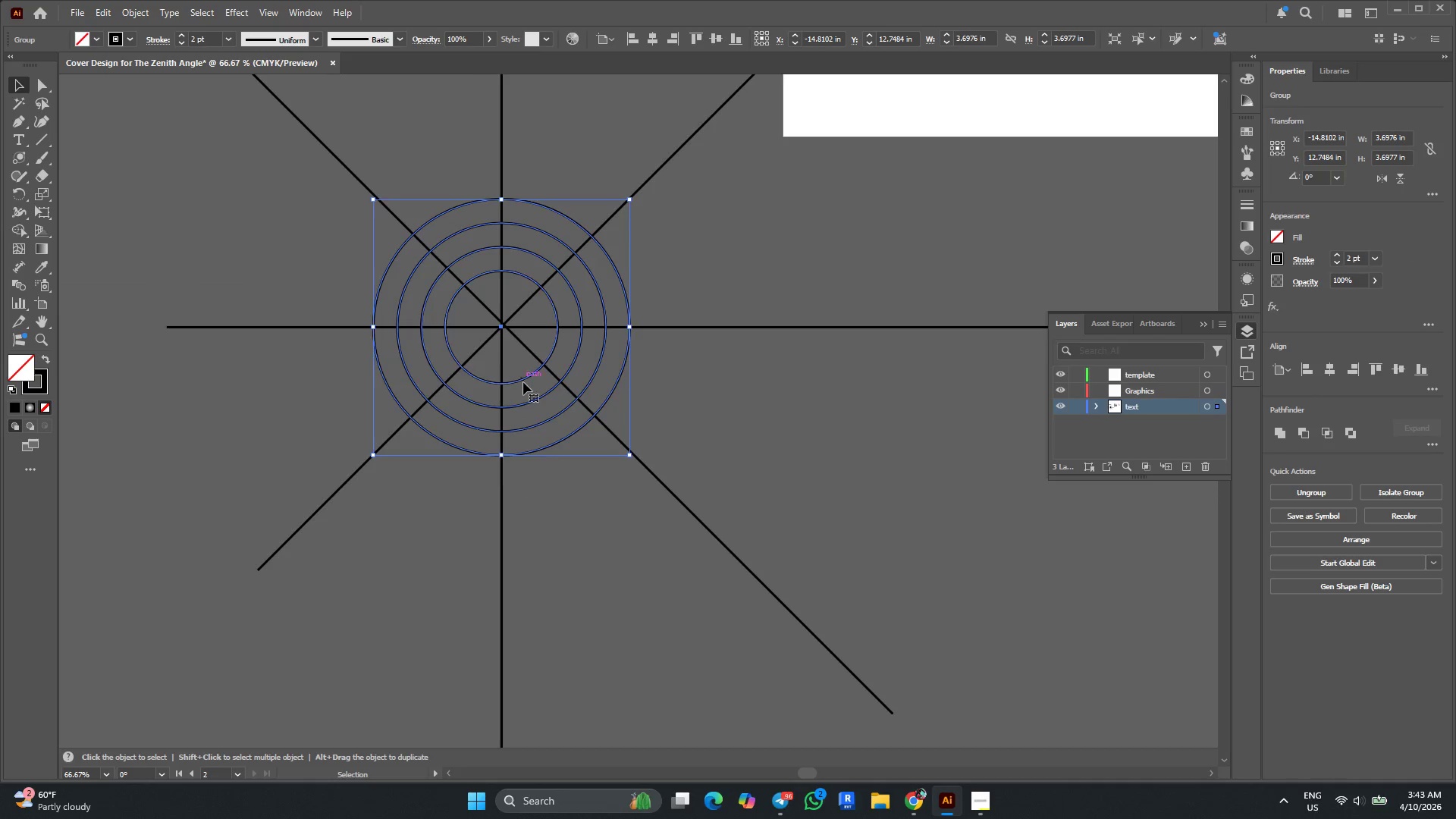 
scroll: coordinate [523, 382], scroll_direction: down, amount: 2.0
 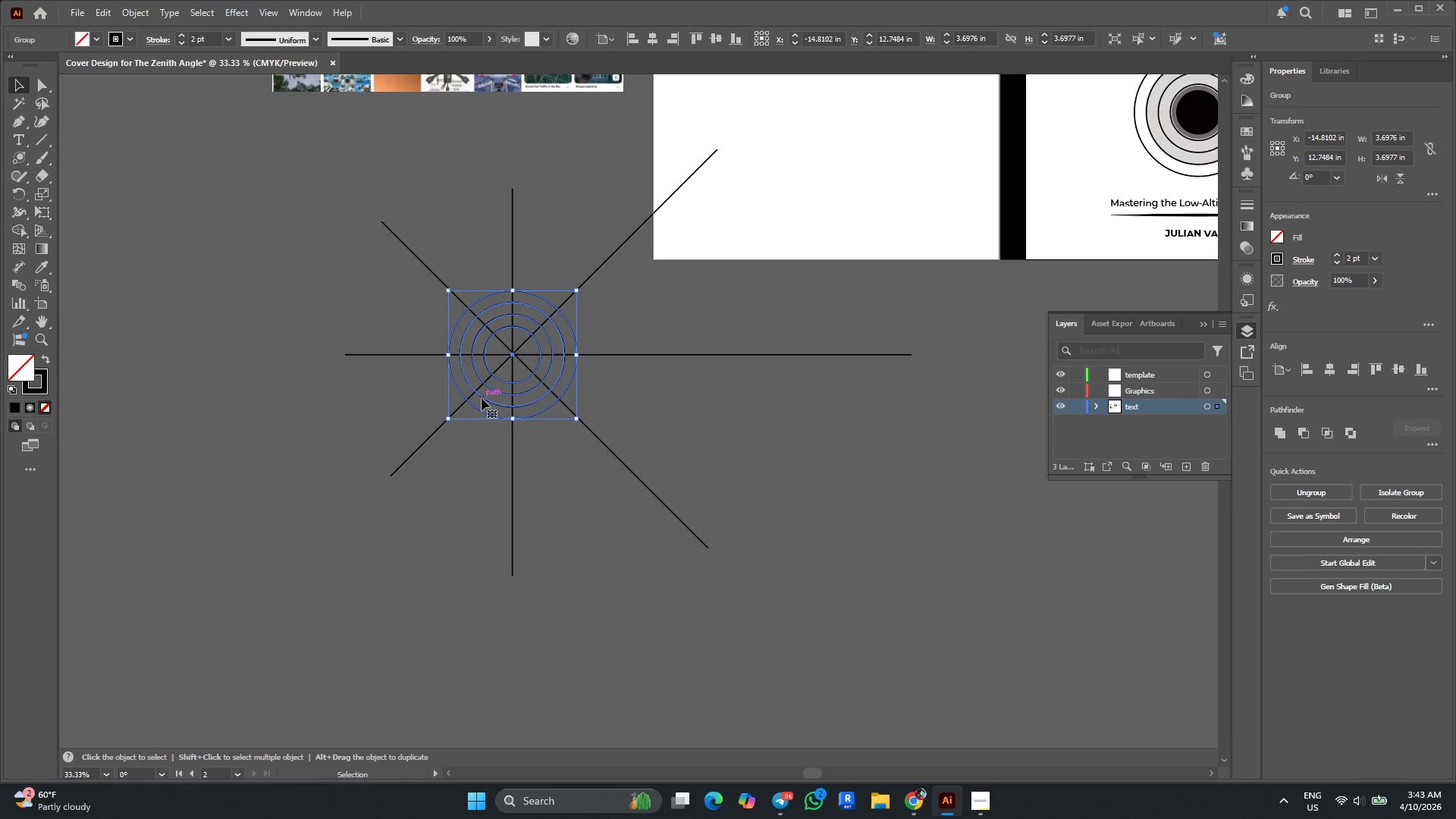 
hold_key(key=AltLeft, duration=3.33)
left_click_drag(start_coordinate=[482, 398], to_coordinate=[366, 512])
 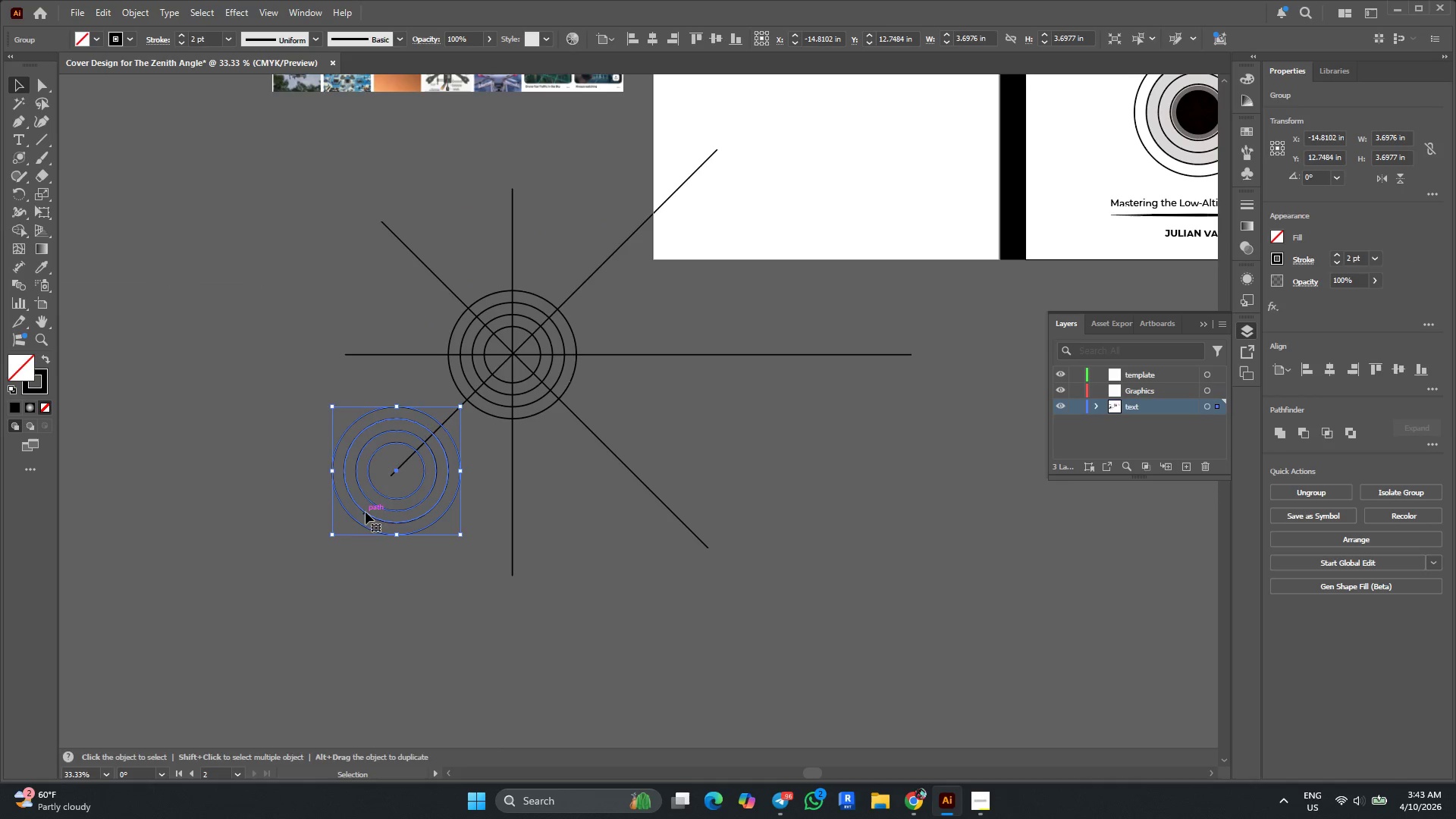 
hold_key(key=ShiftLeft, duration=2.62)
hold_key(key=AltLeft, duration=2.42)
left_click_drag(start_coordinate=[458, 407], to_coordinate=[440, 440])
 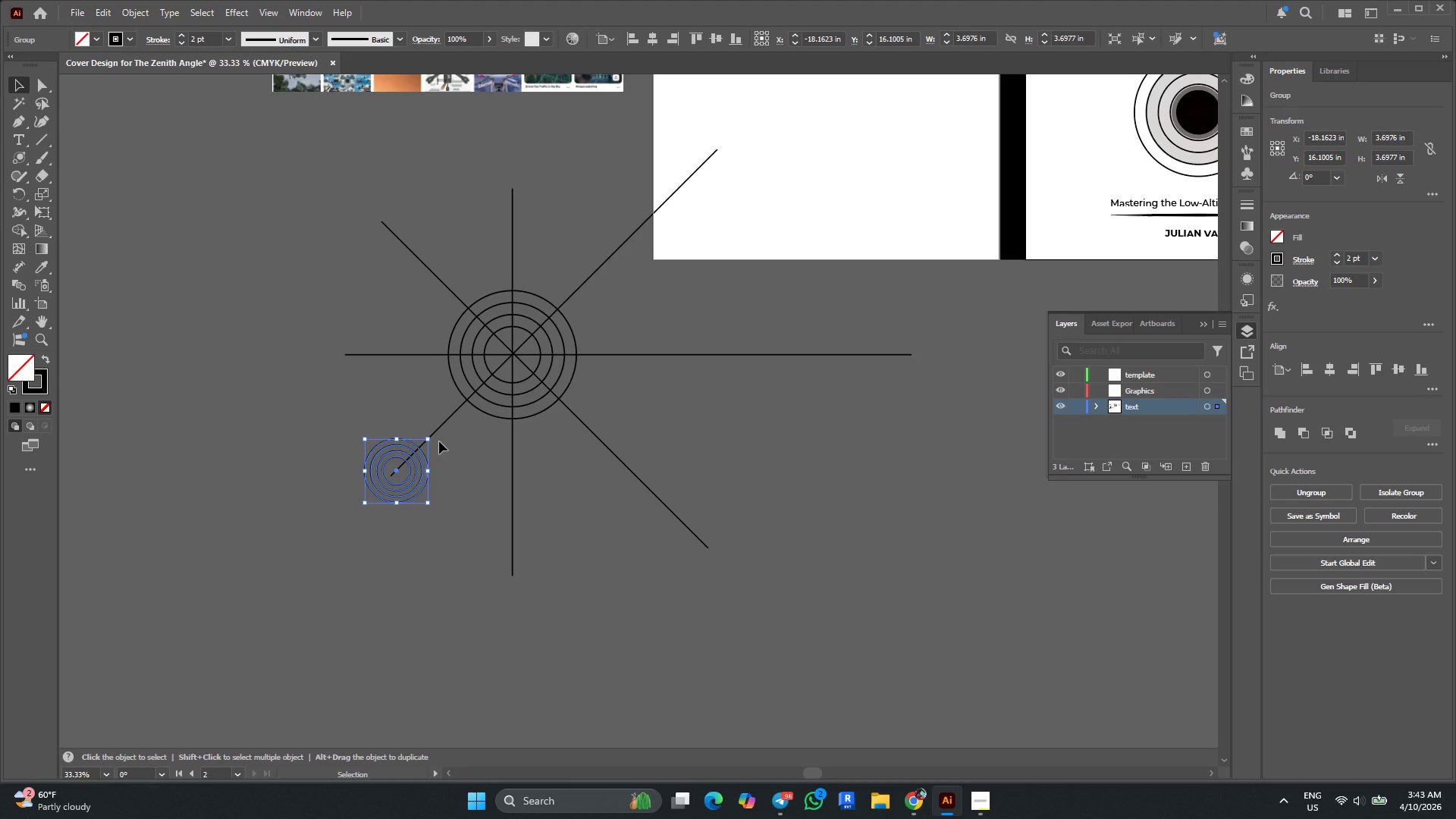 
hold_key(key=AltLeft, duration=0.34)
scroll: coordinate [426, 463], scroll_direction: up, amount: 1.0
 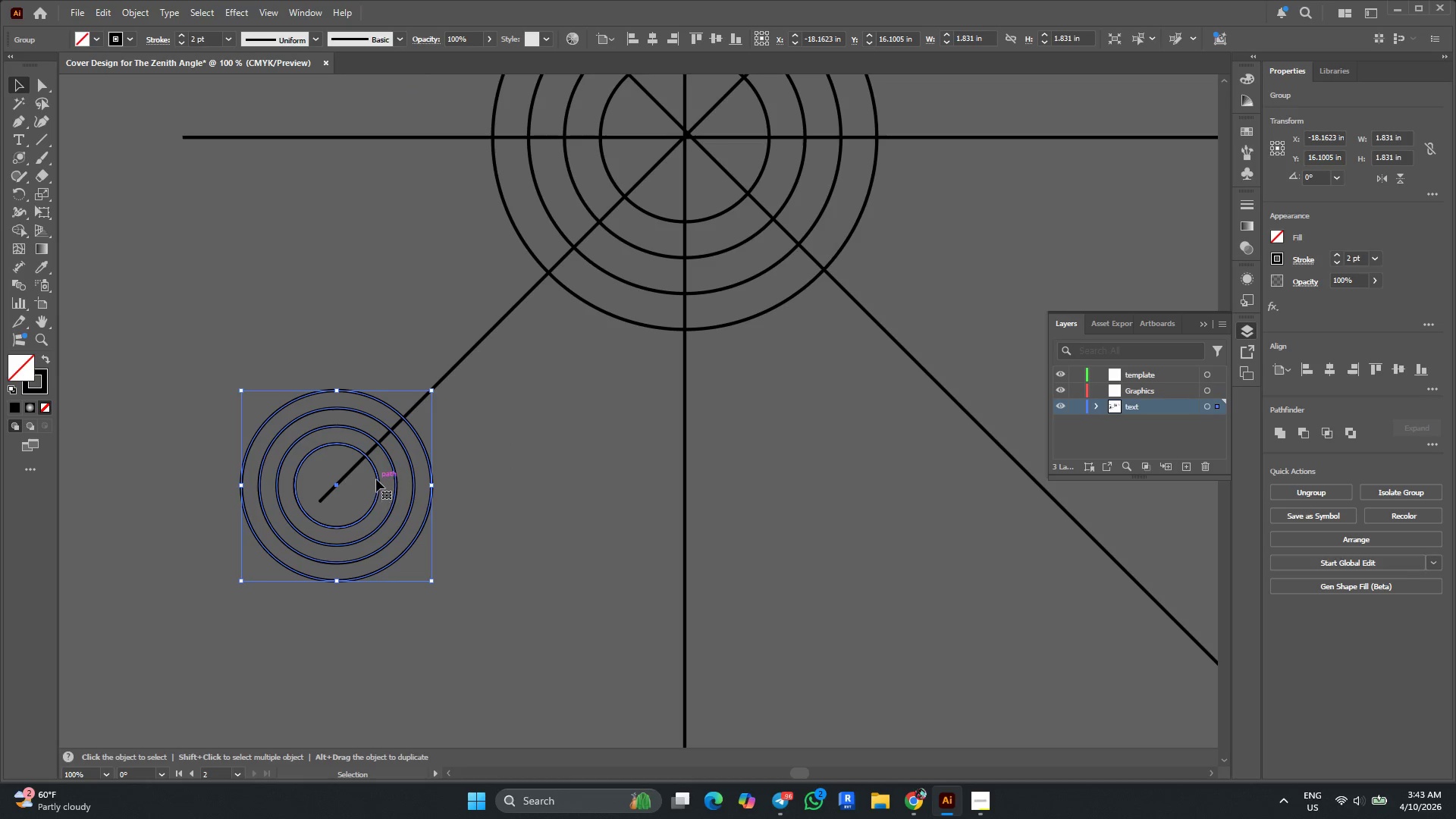 
left_click_drag(start_coordinate=[376, 479], to_coordinate=[353, 497])
 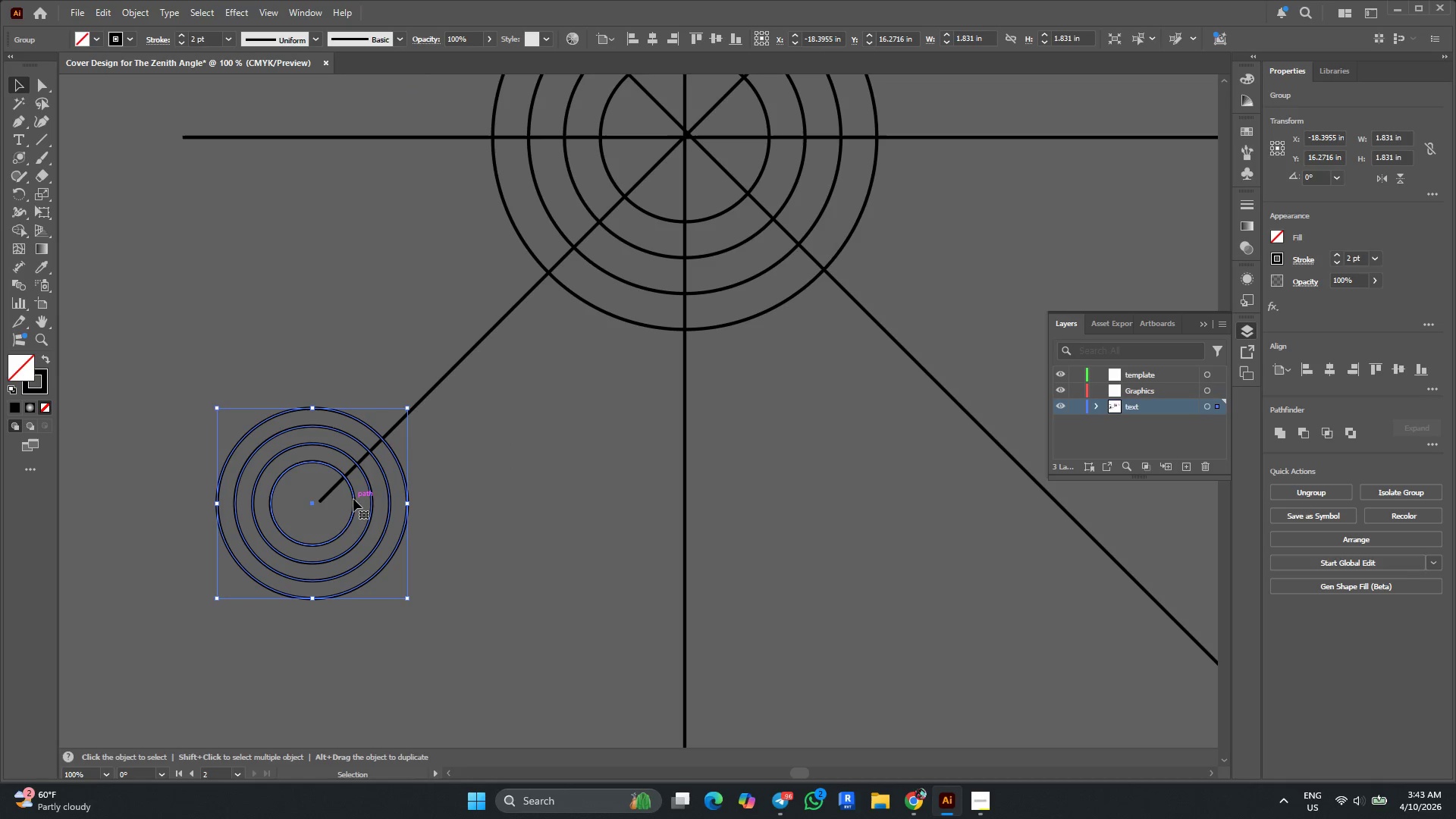 
left_click_drag(start_coordinate=[358, 499], to_coordinate=[369, 496])
 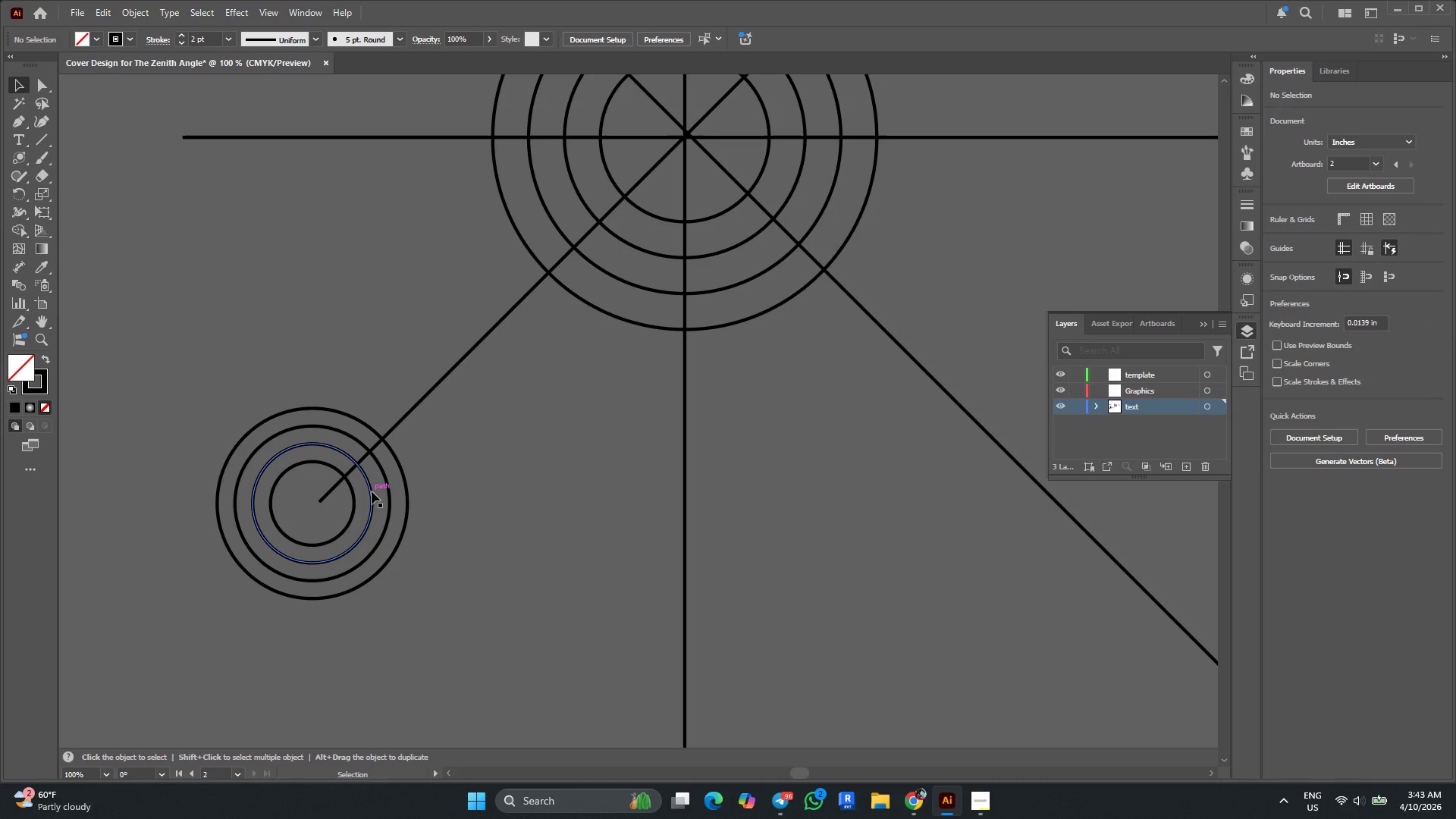 
left_click_drag(start_coordinate=[372, 491], to_coordinate=[384, 488])
 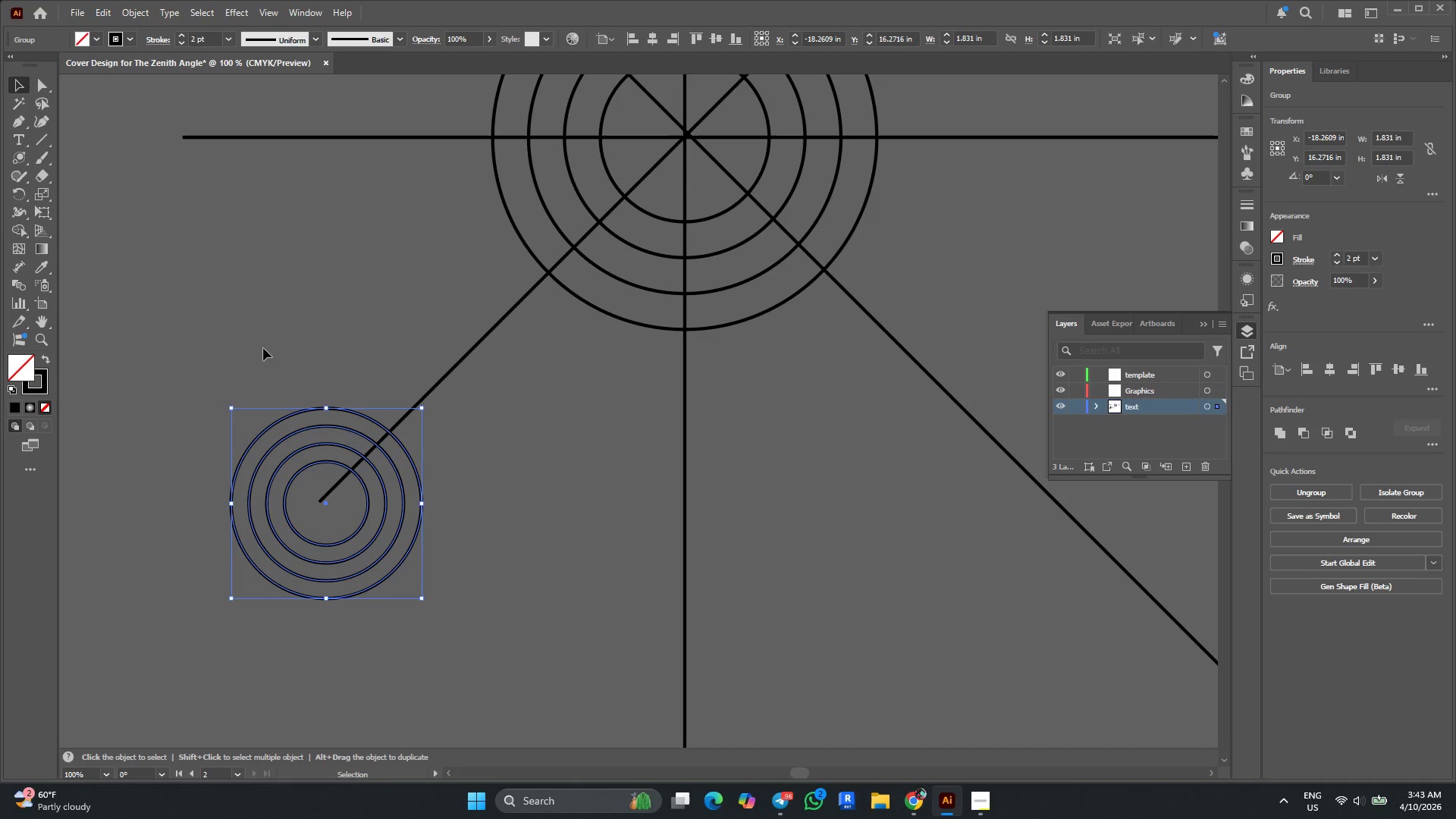 
hold_key(key=AltLeft, duration=0.31)
scroll: coordinate [344, 513], scroll_direction: up, amount: 3.0
 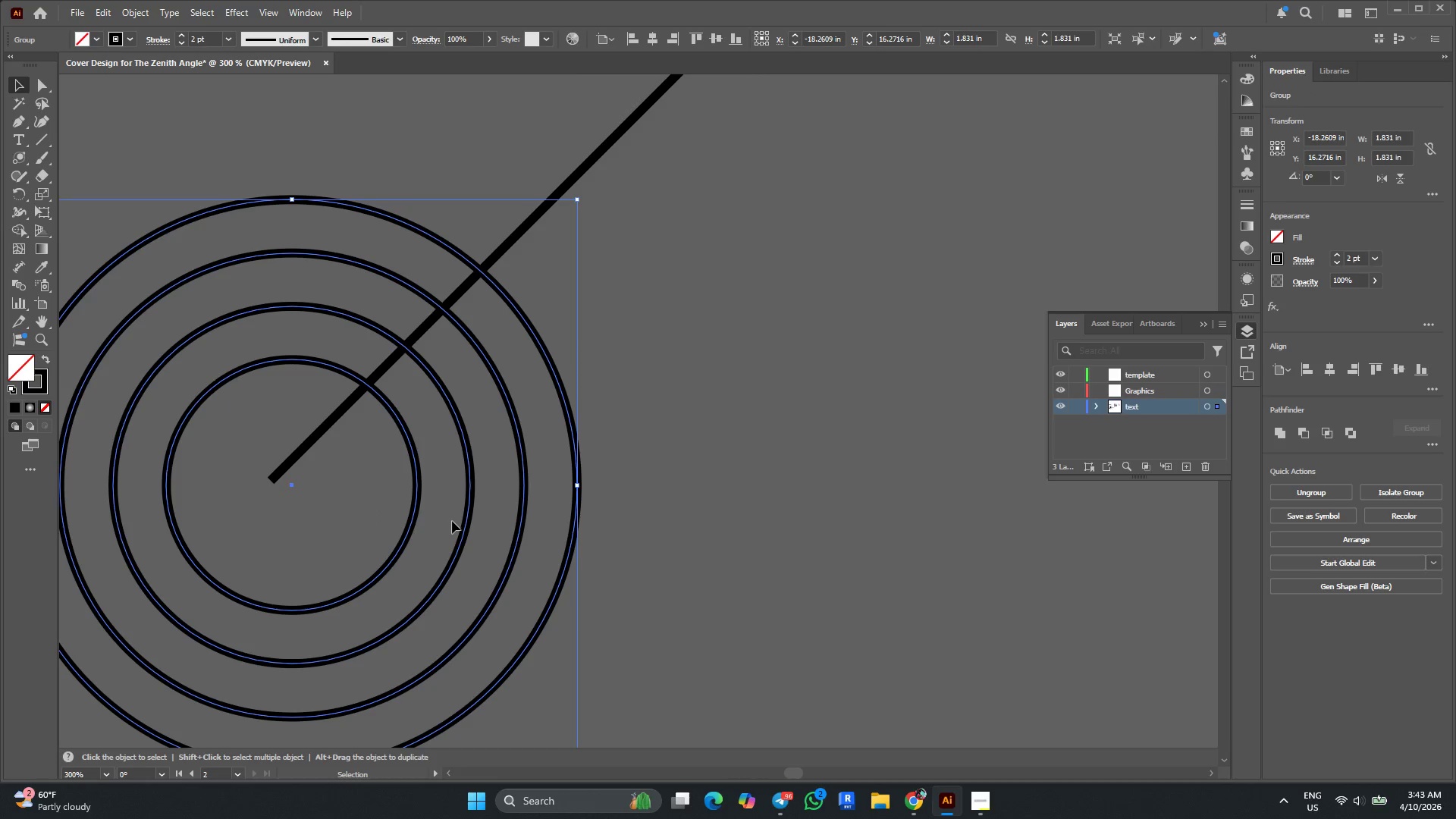 
left_click_drag(start_coordinate=[452, 521], to_coordinate=[452, 517])
 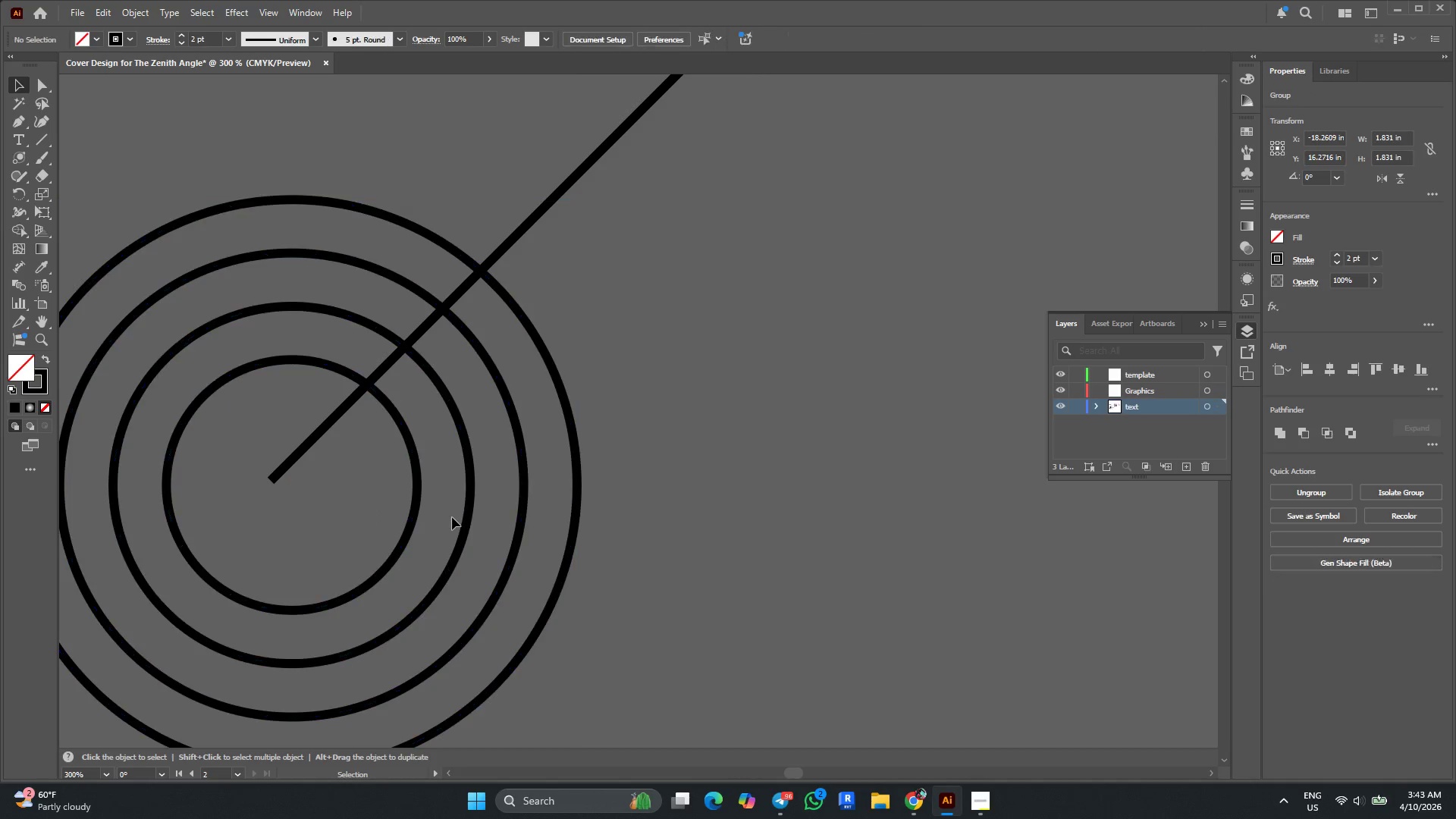 
key(Control+ControlRight)
 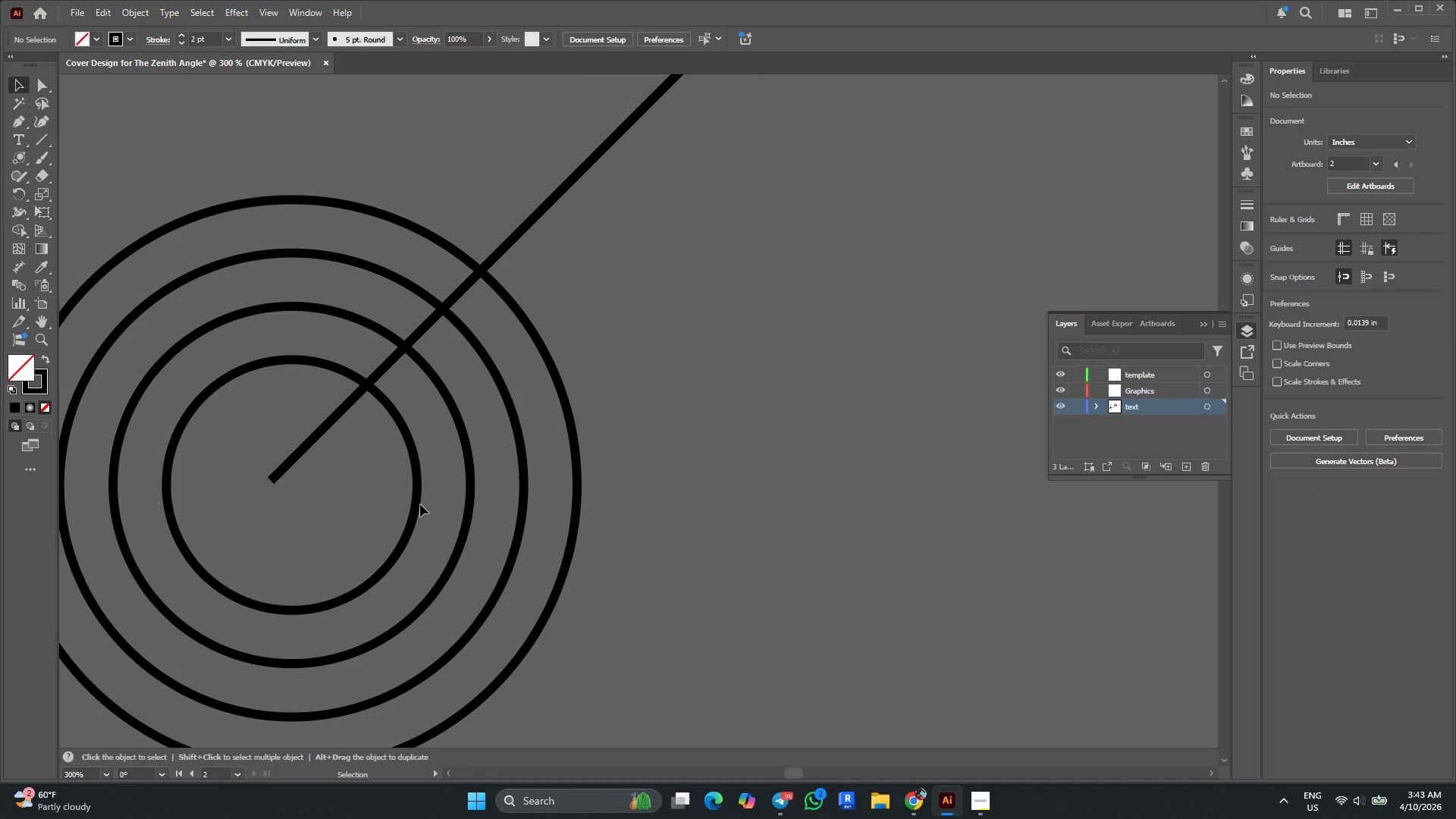 
left_click([420, 504])
 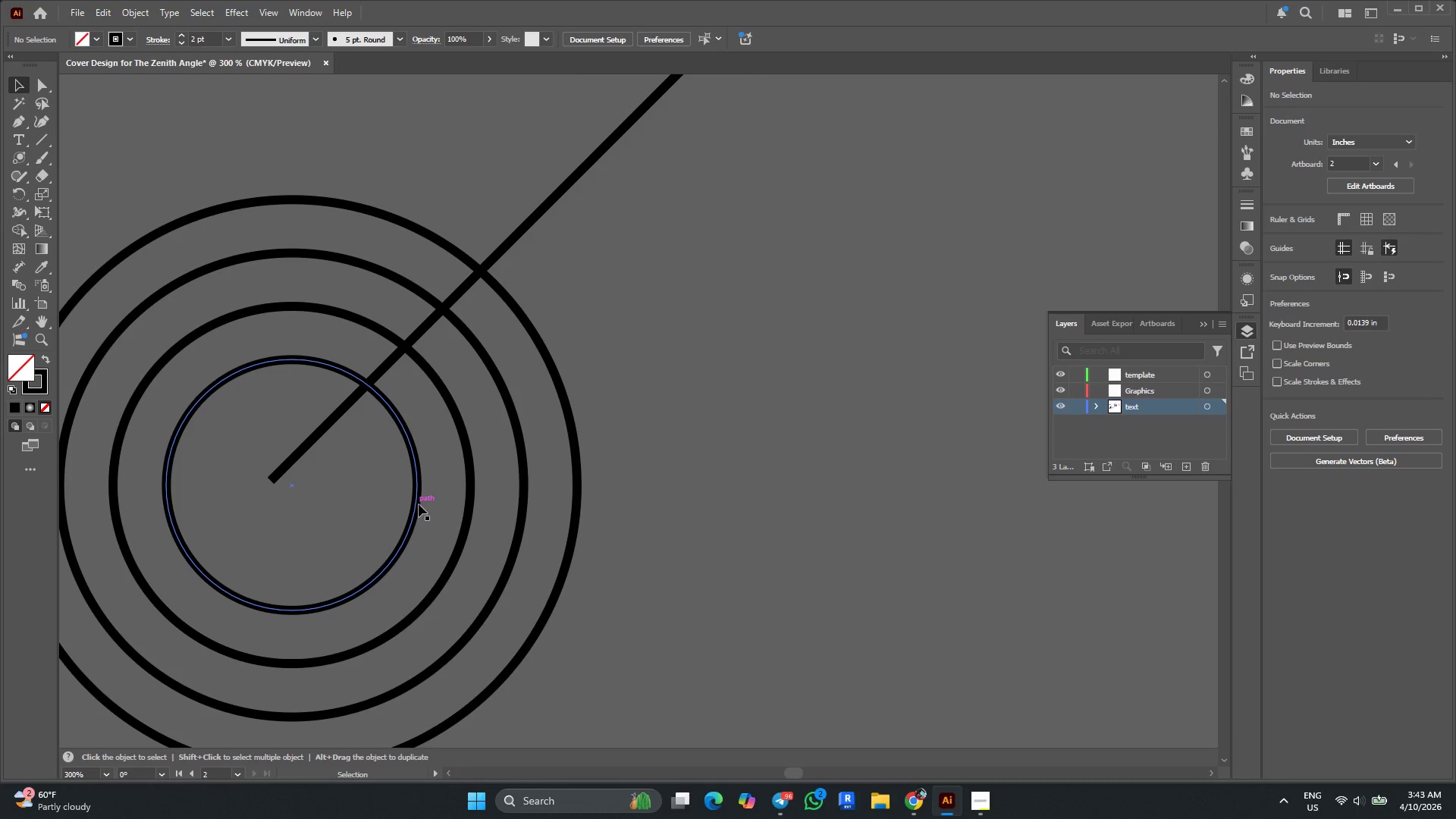 
left_click([418, 504])
 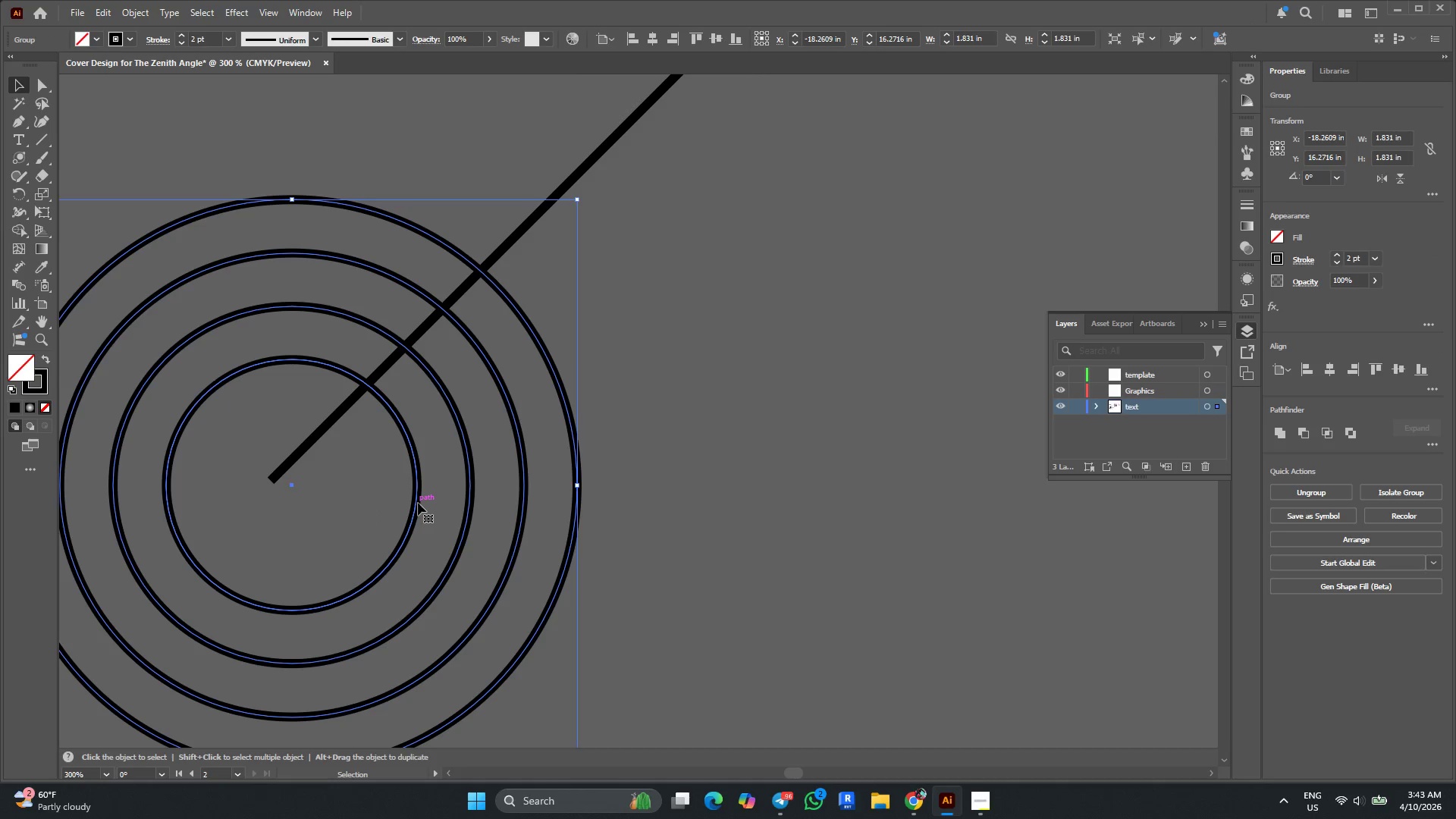 
key(ArrowUp)
 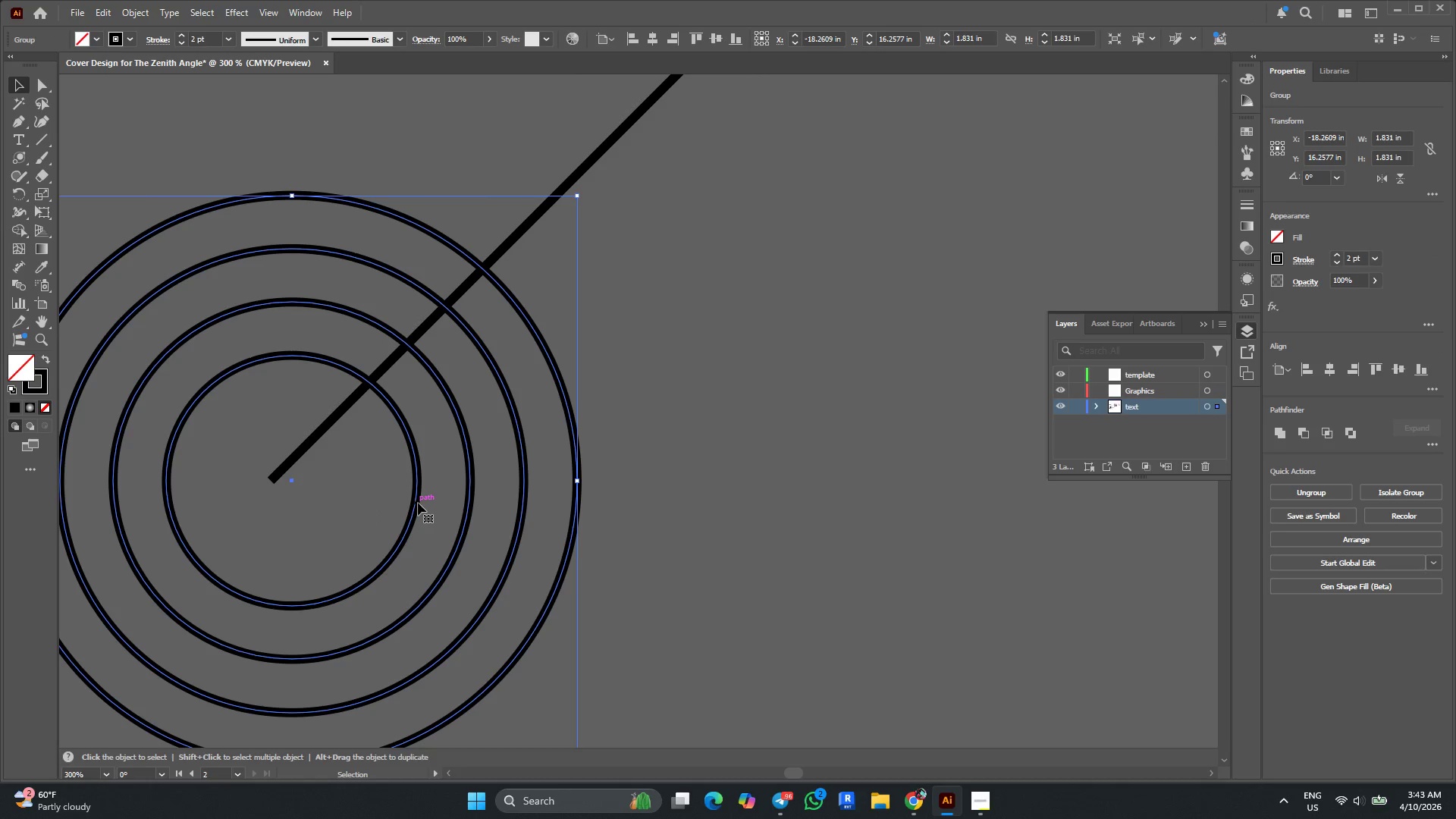 
key(ArrowLeft)
 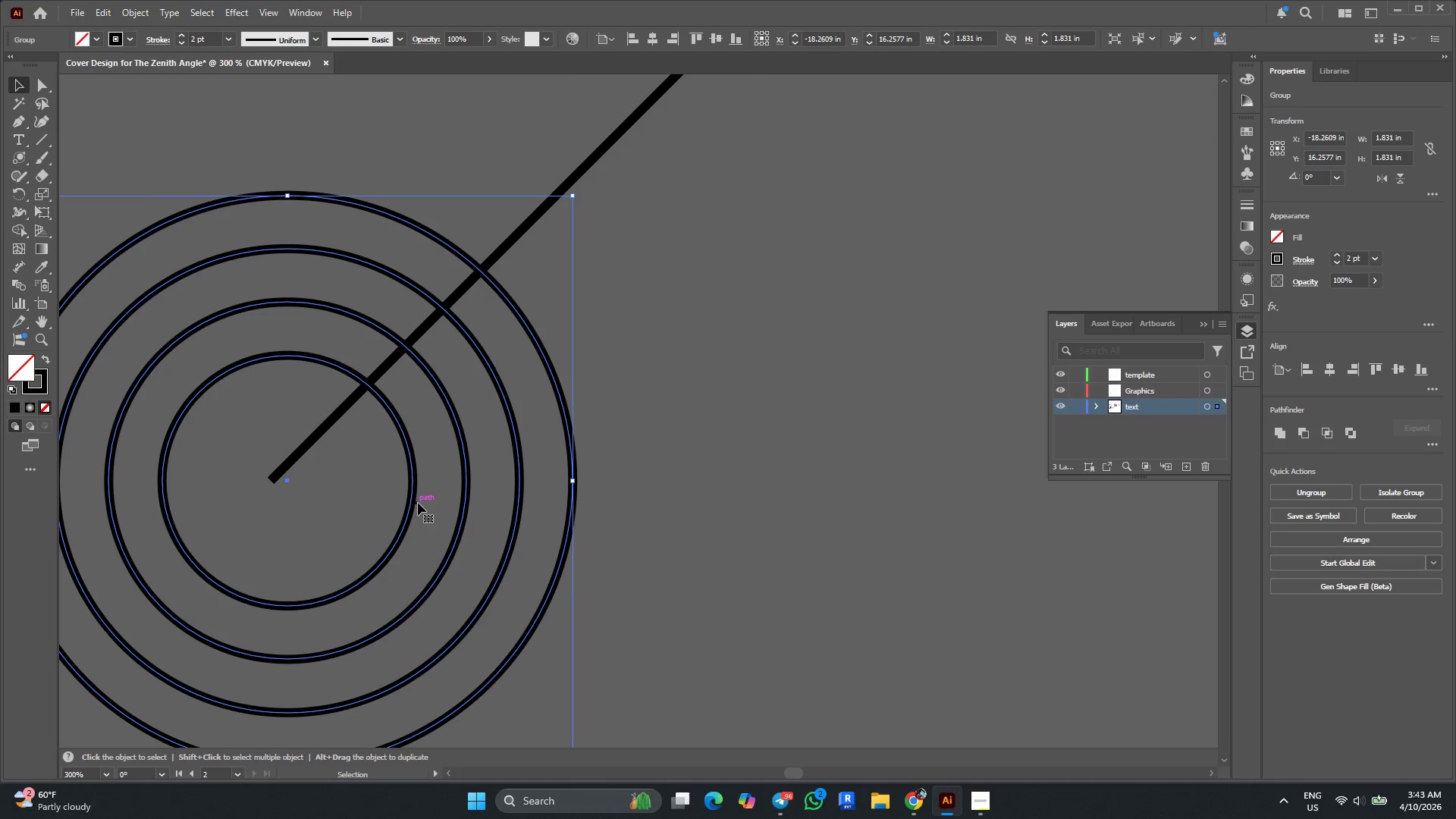 
key(ArrowLeft)
 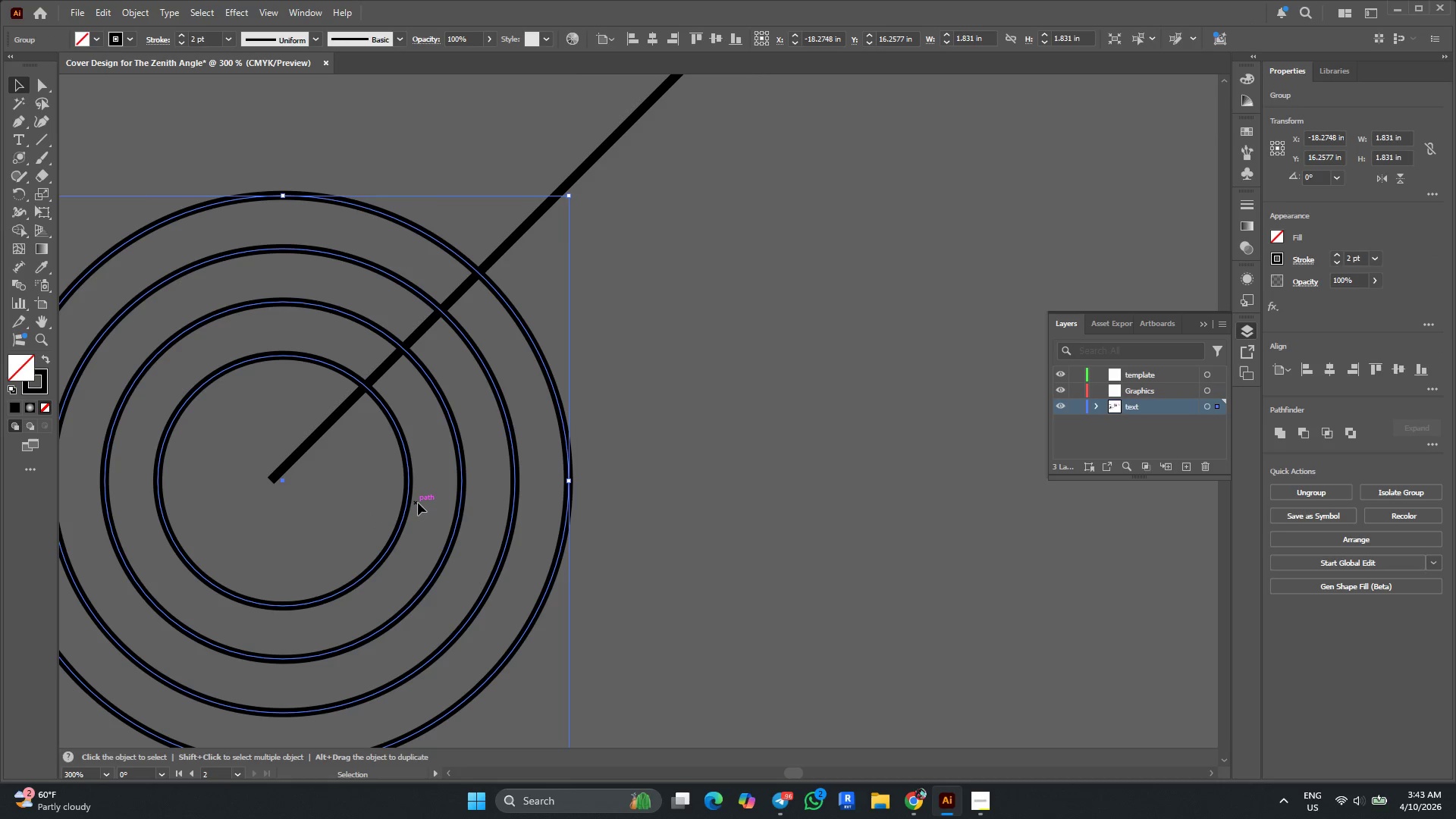 
key(ArrowLeft)
 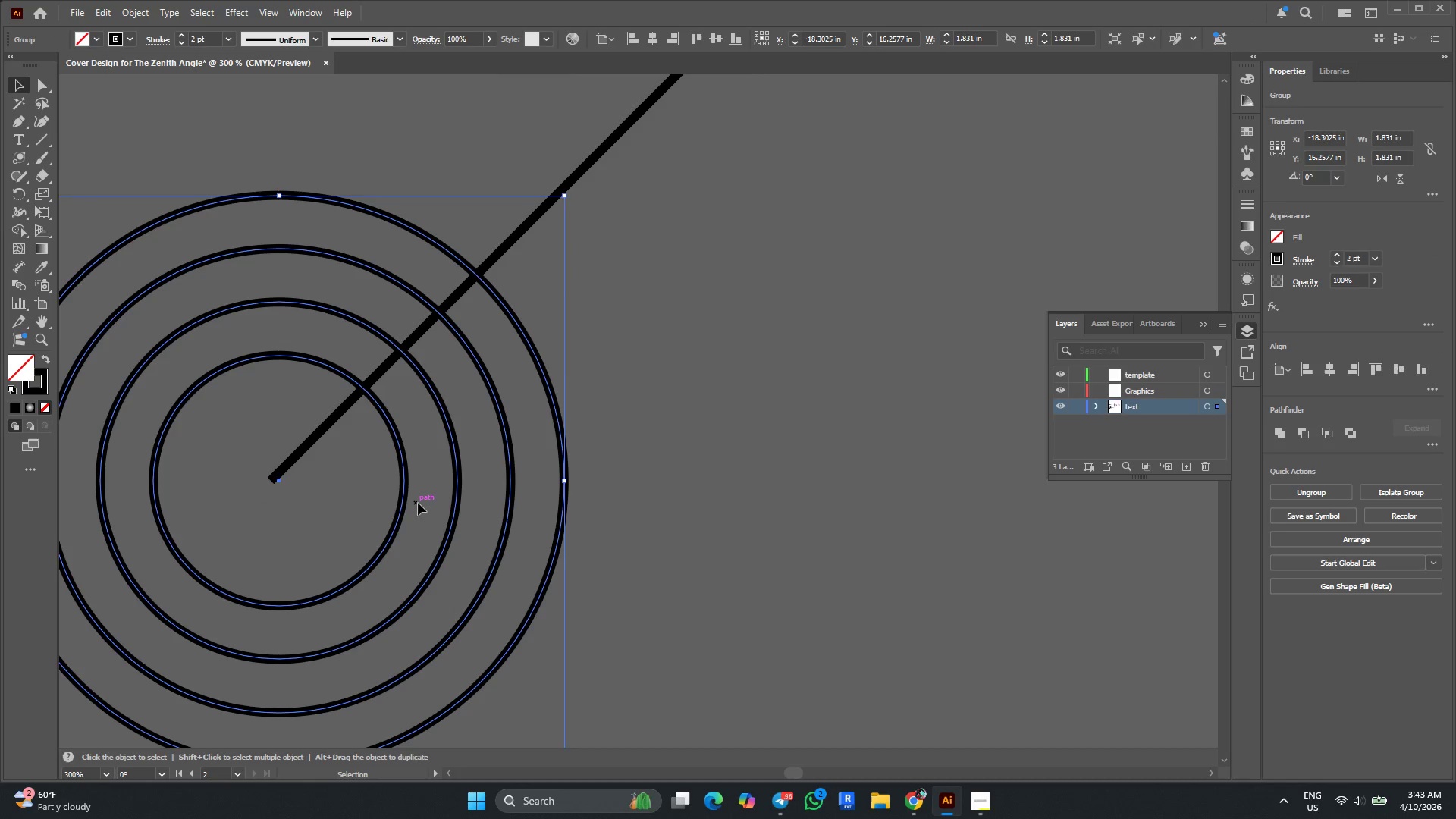 
key(ArrowLeft)
 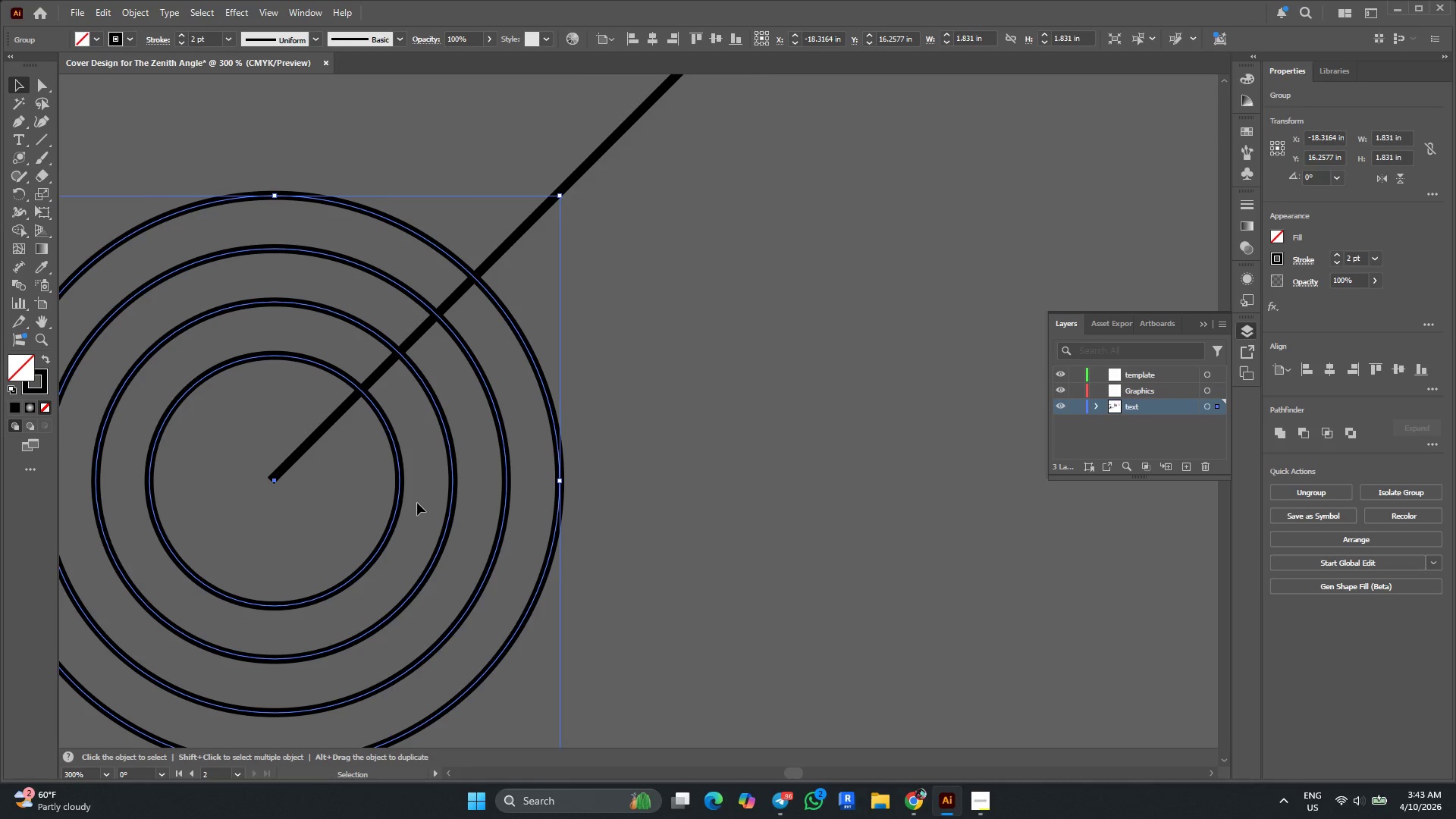 
key(ArrowLeft)
 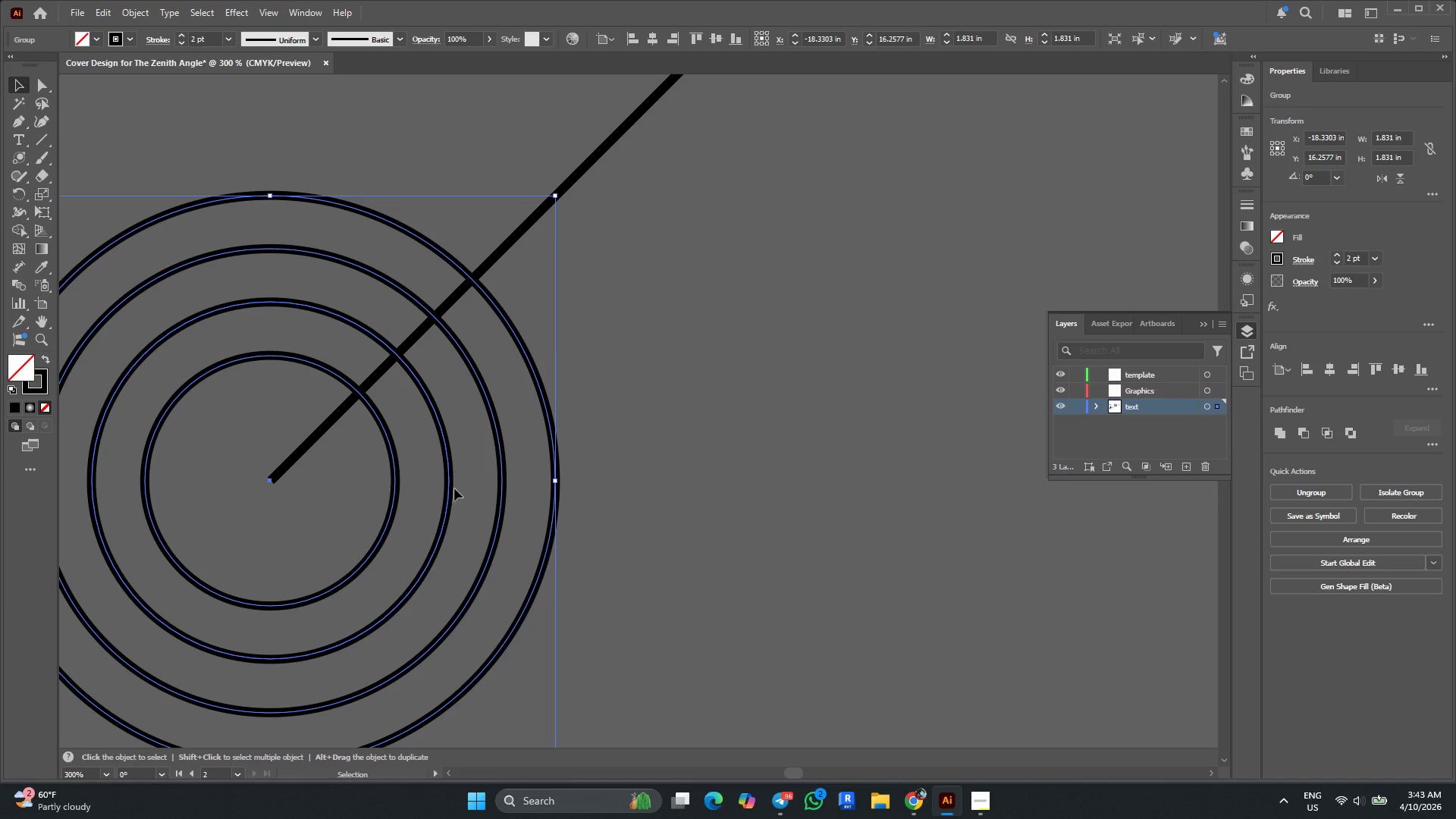 
key(Alt+AltLeft)
 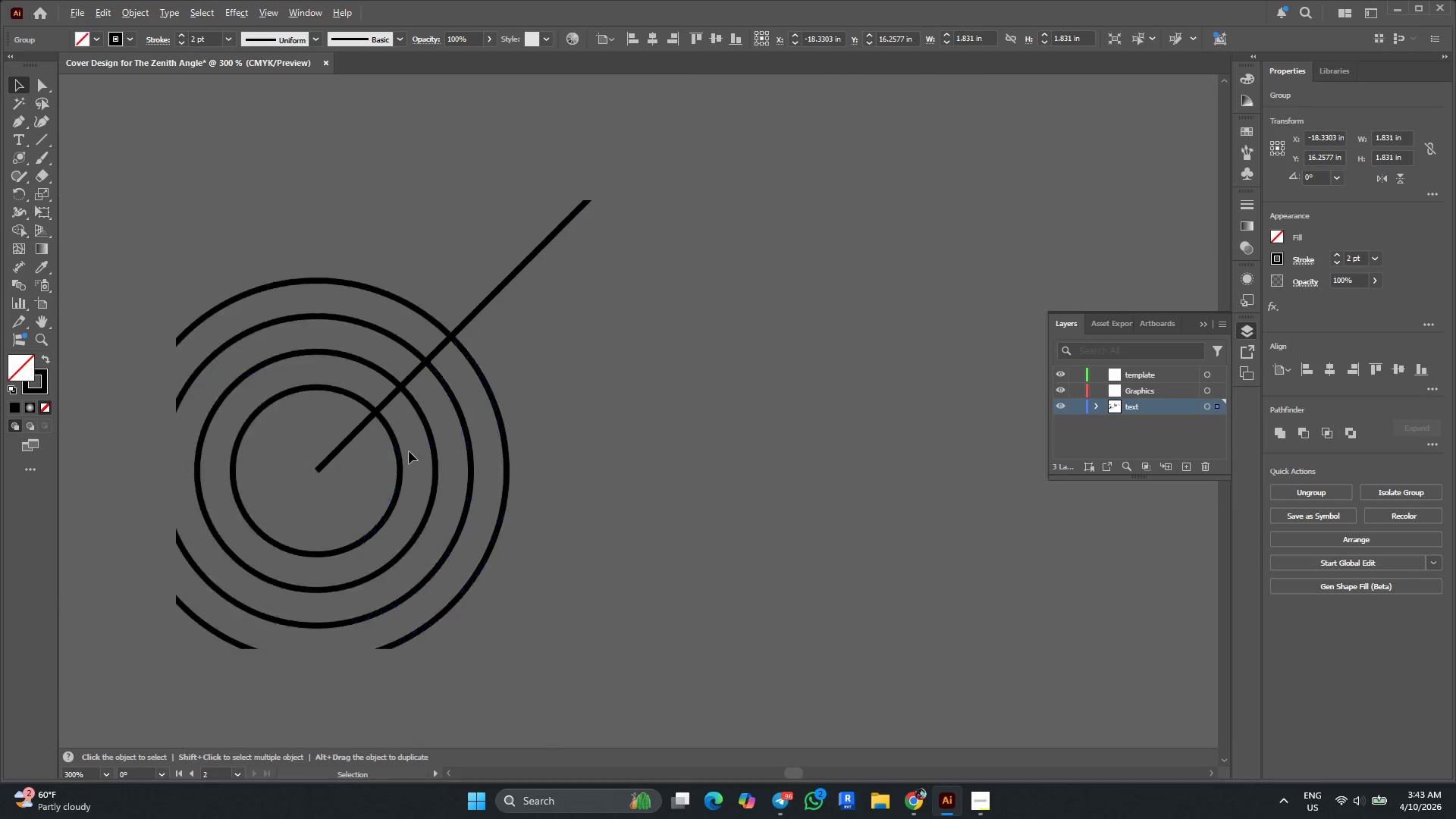 
left_click([522, 460])
 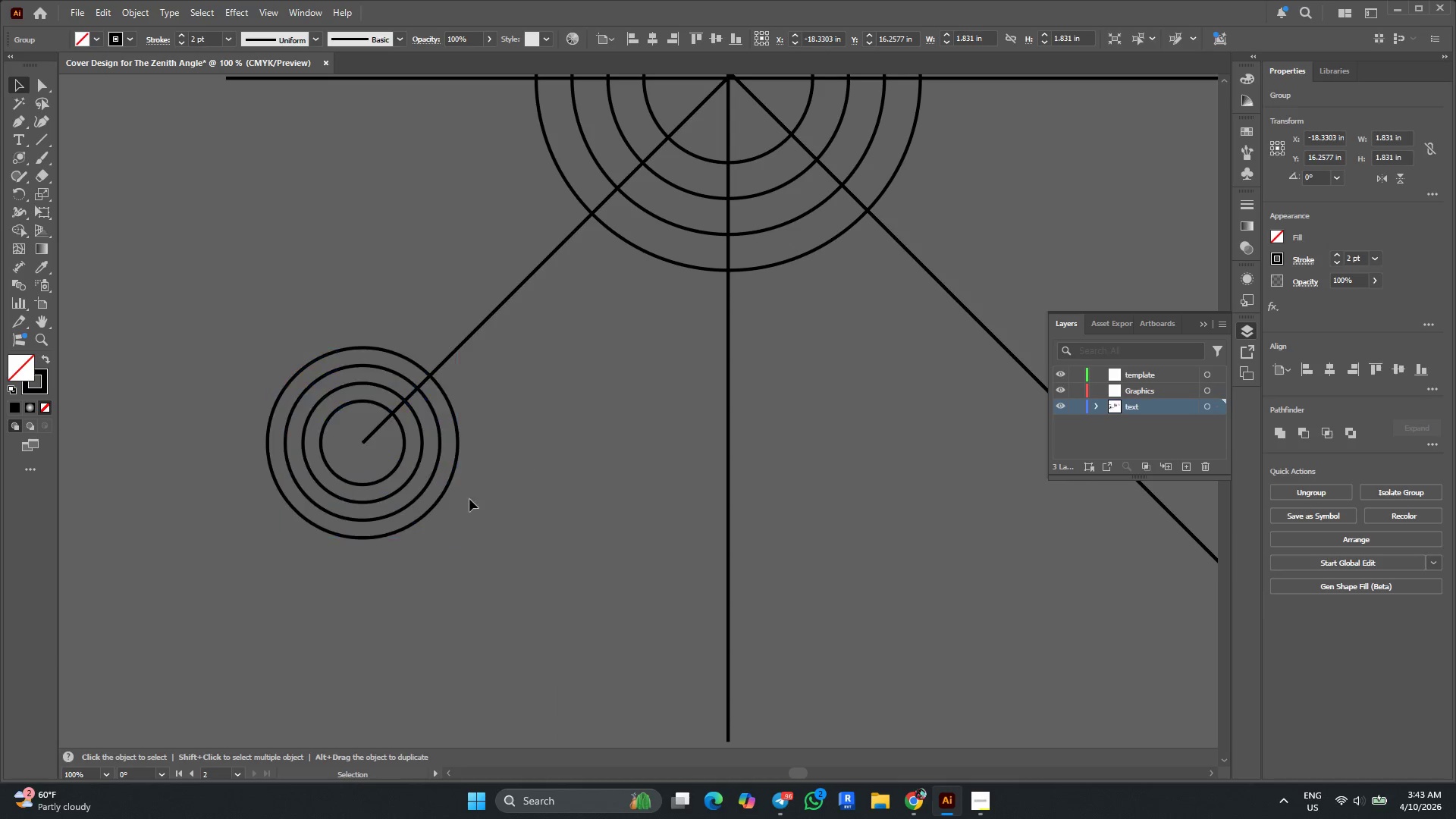 
scroll: coordinate [409, 451], scroll_direction: down, amount: 3.0
 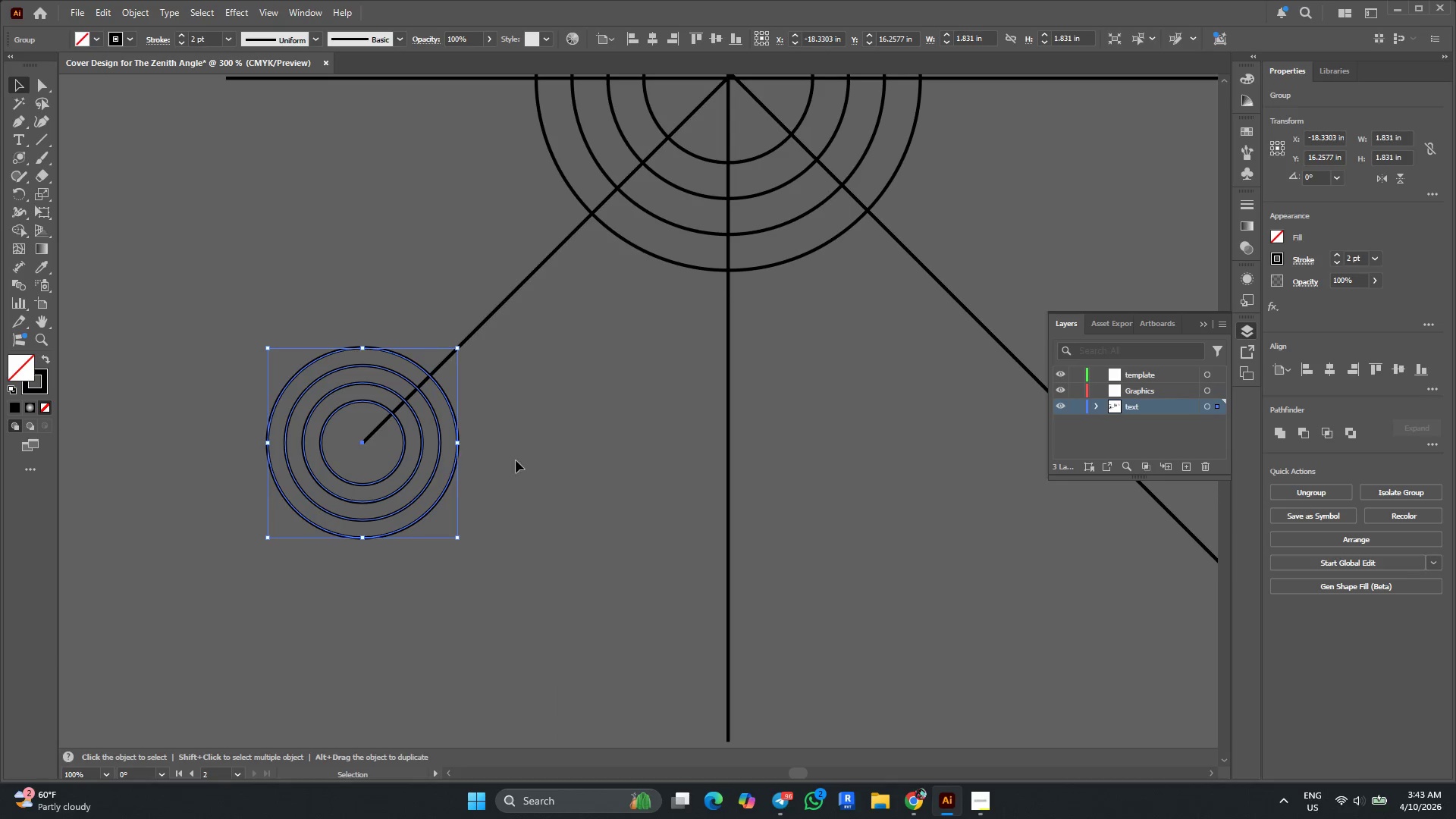 
hold_key(key=AltLeft, duration=0.5)
scroll: coordinate [406, 513], scroll_direction: down, amount: 2.0
 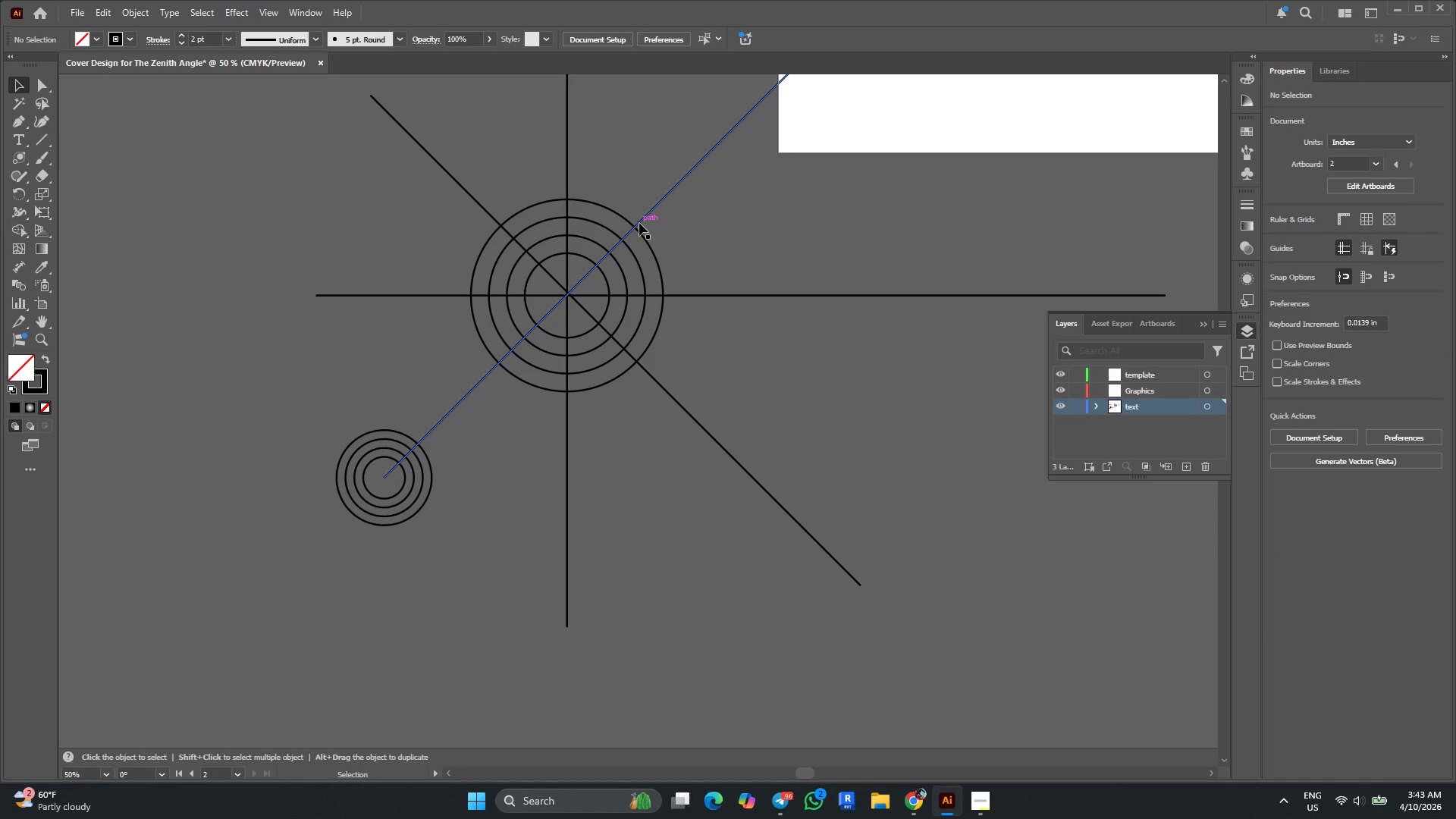 
key(Alt+AltLeft)
 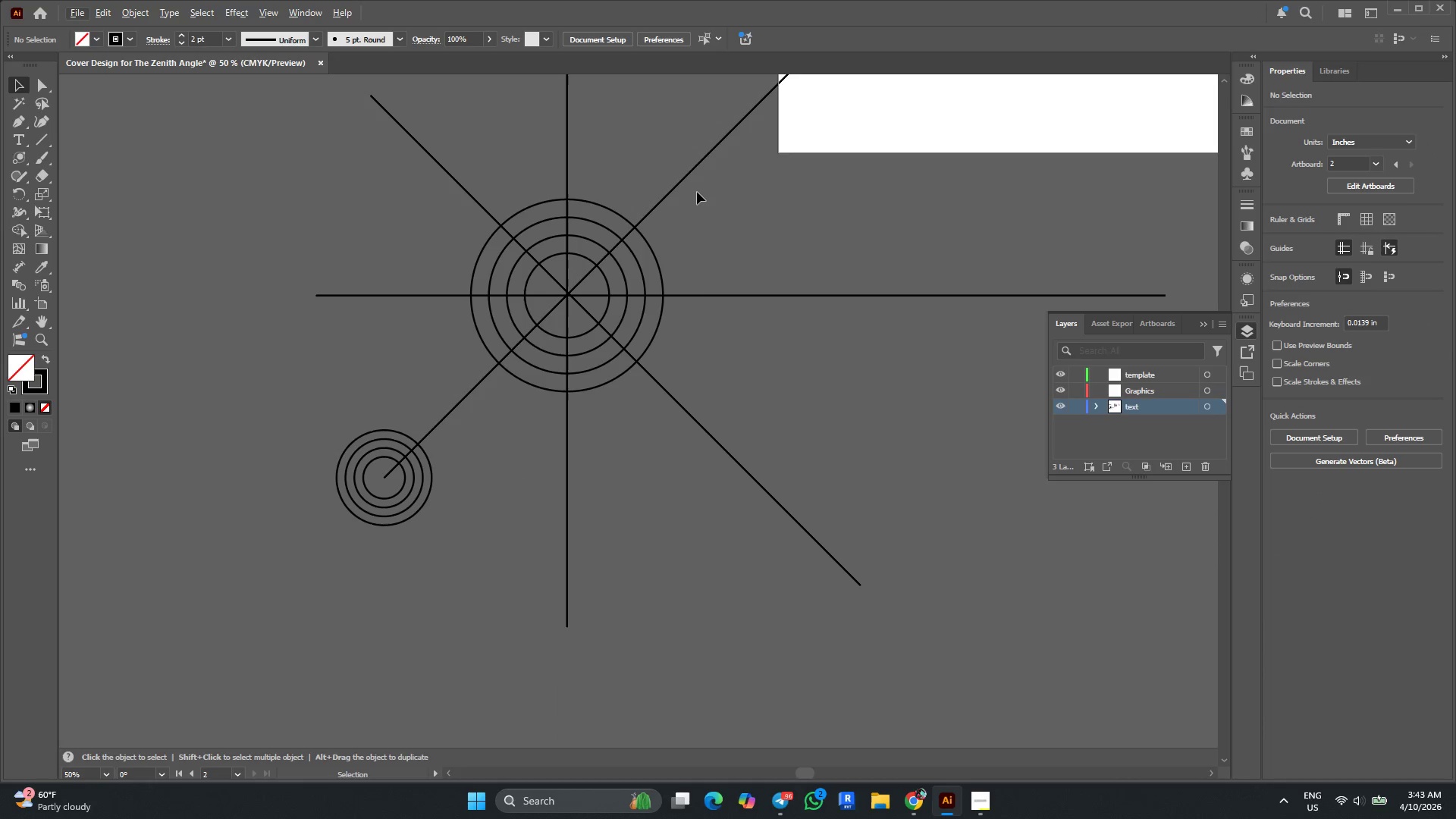 
left_click([692, 173])
 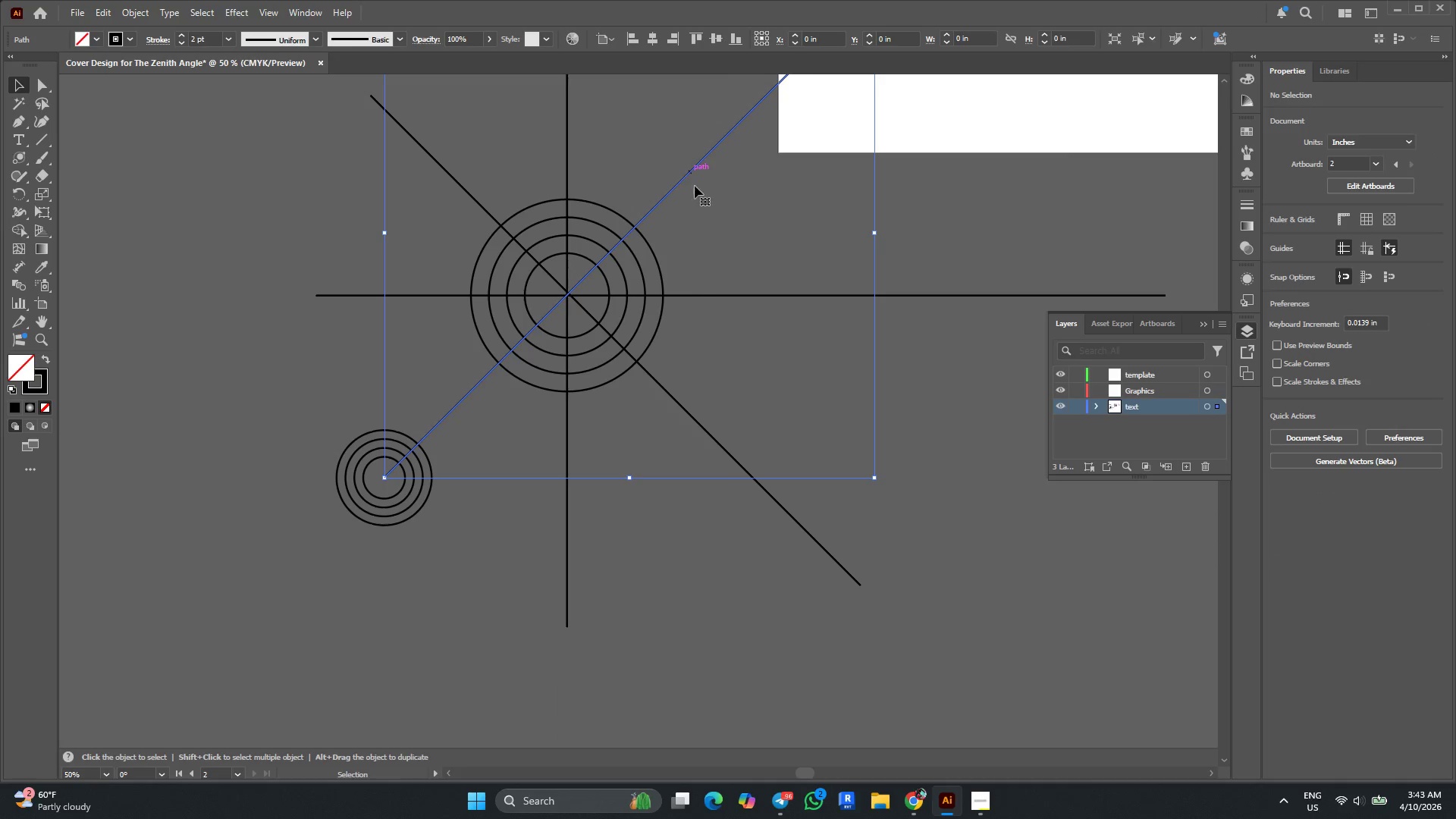 
scroll: coordinate [711, 294], scroll_direction: up, amount: 5.0
 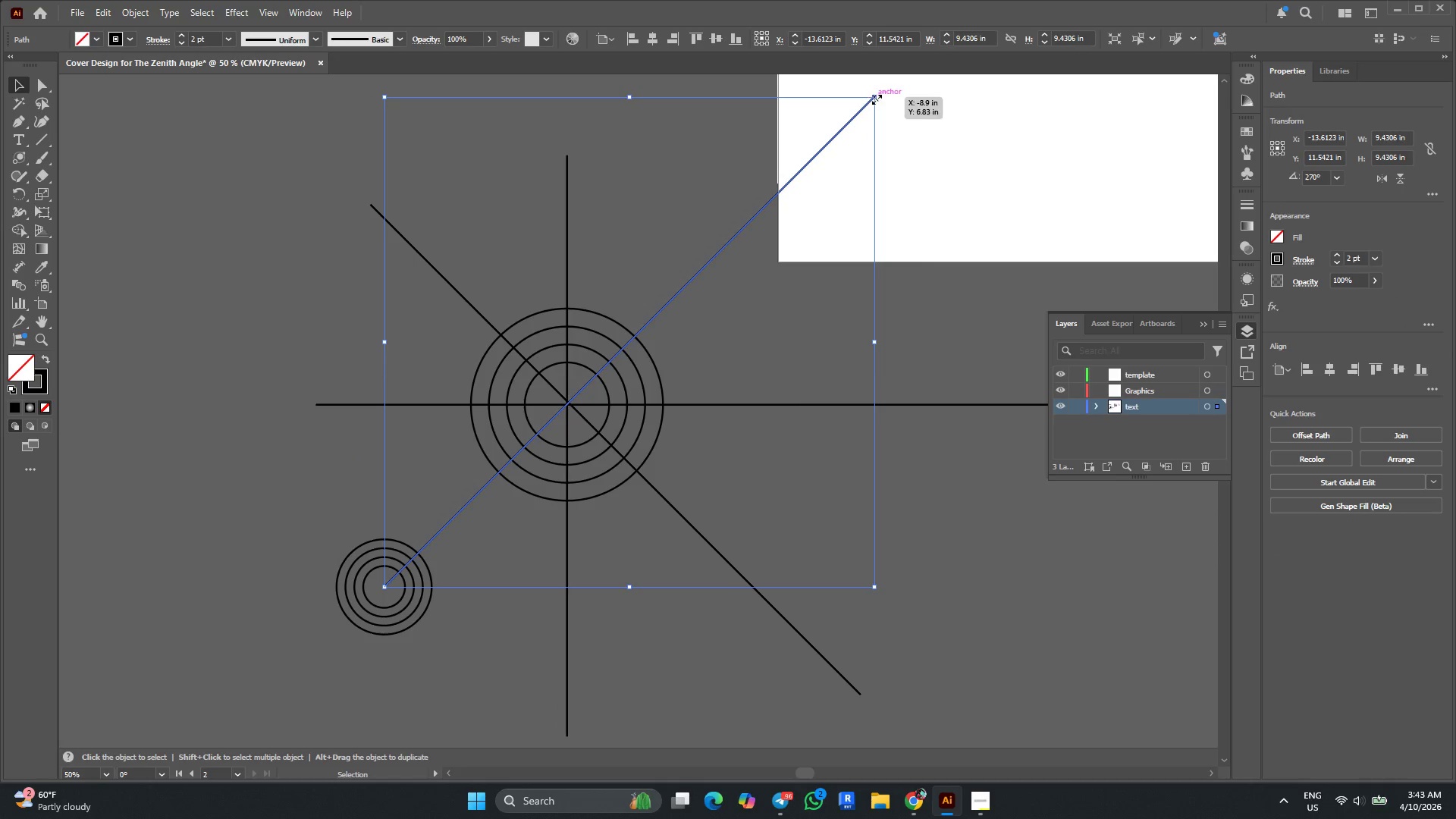 
left_click_drag(start_coordinate=[875, 96], to_coordinate=[567, 403])
 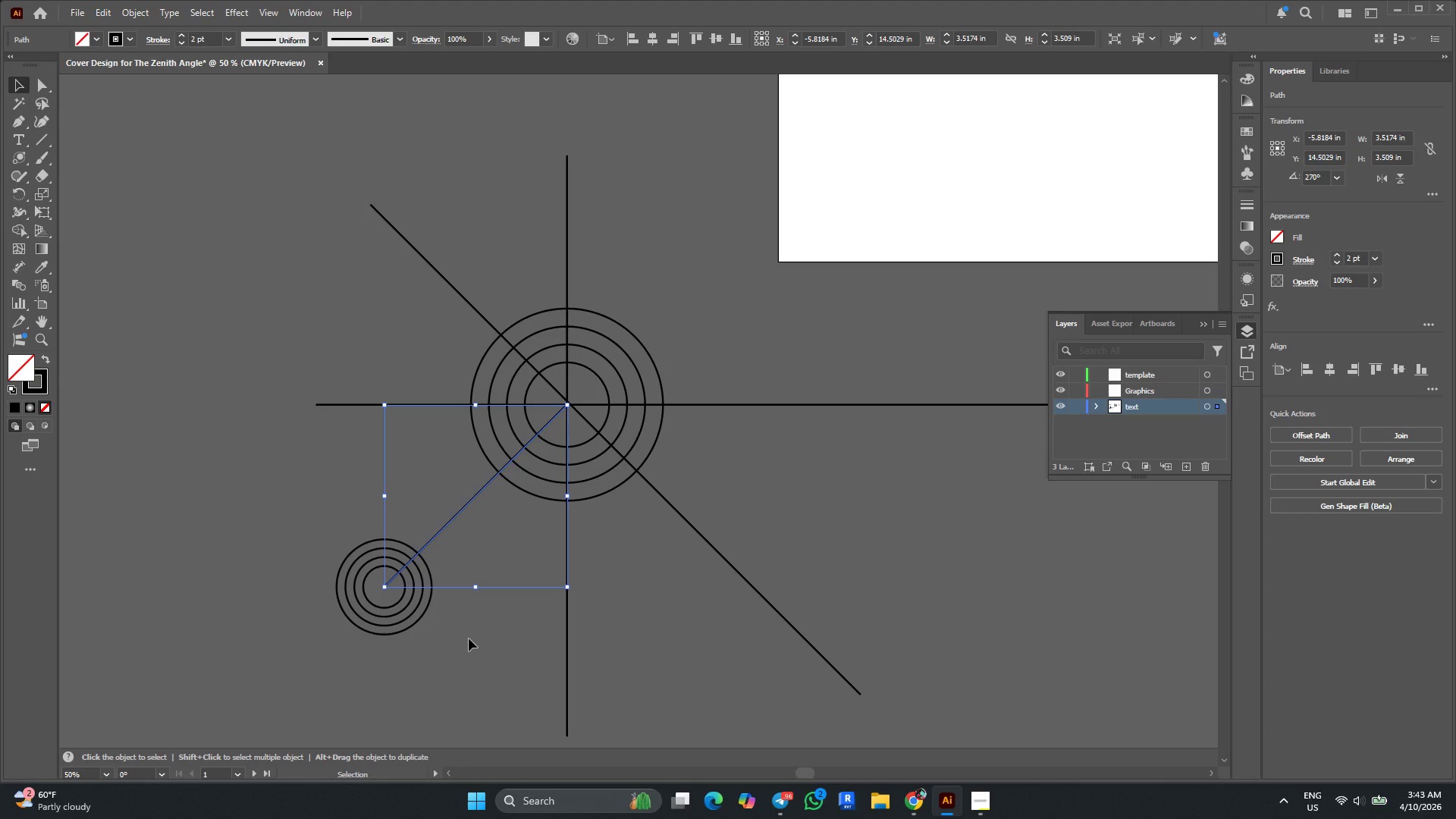 
left_click_drag(start_coordinate=[471, 639], to_coordinate=[393, 559])
 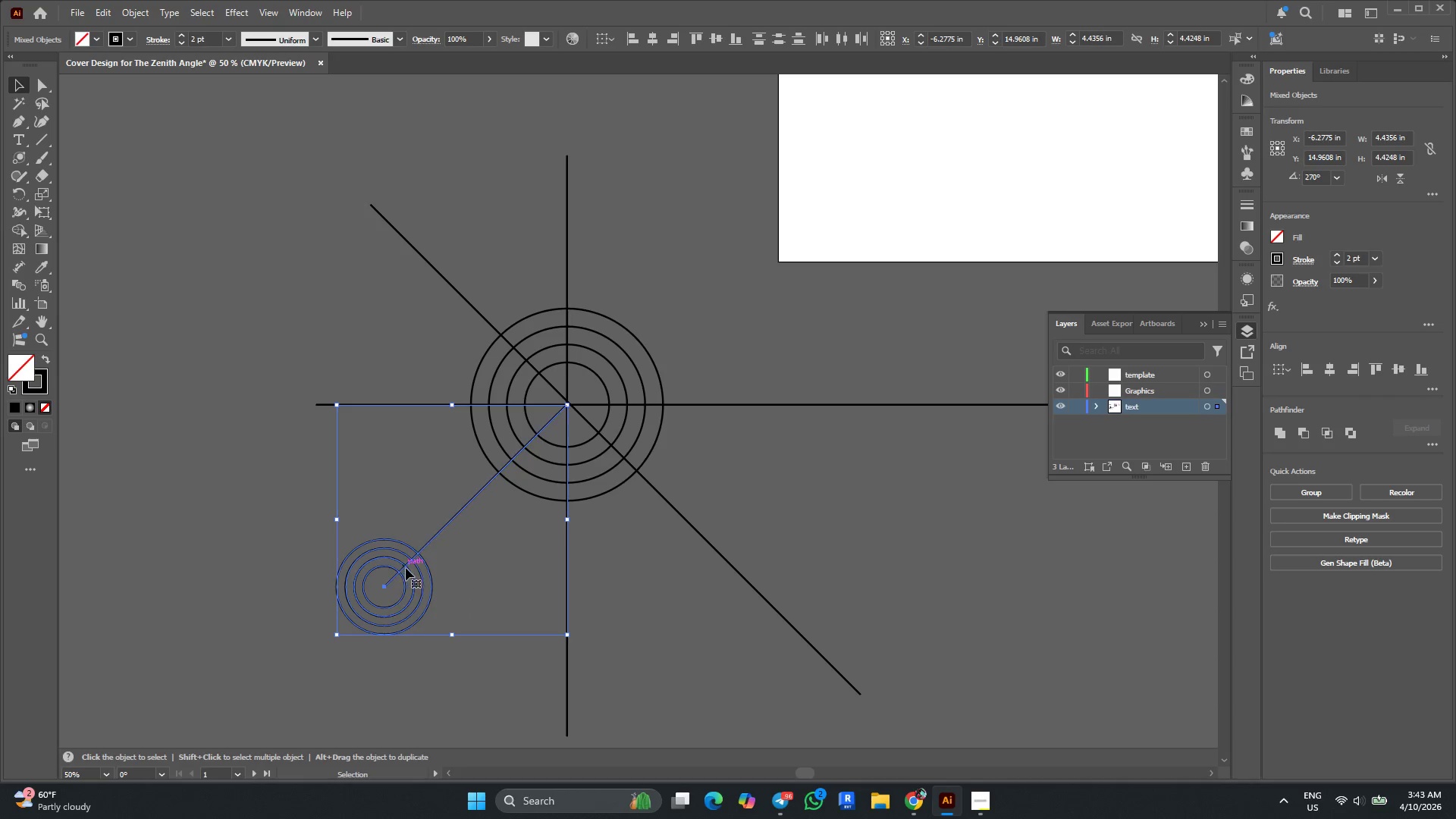 
hold_key(key=AltLeft, duration=1.47)
left_click_drag(start_coordinate=[406, 566], to_coordinate=[792, 500])
 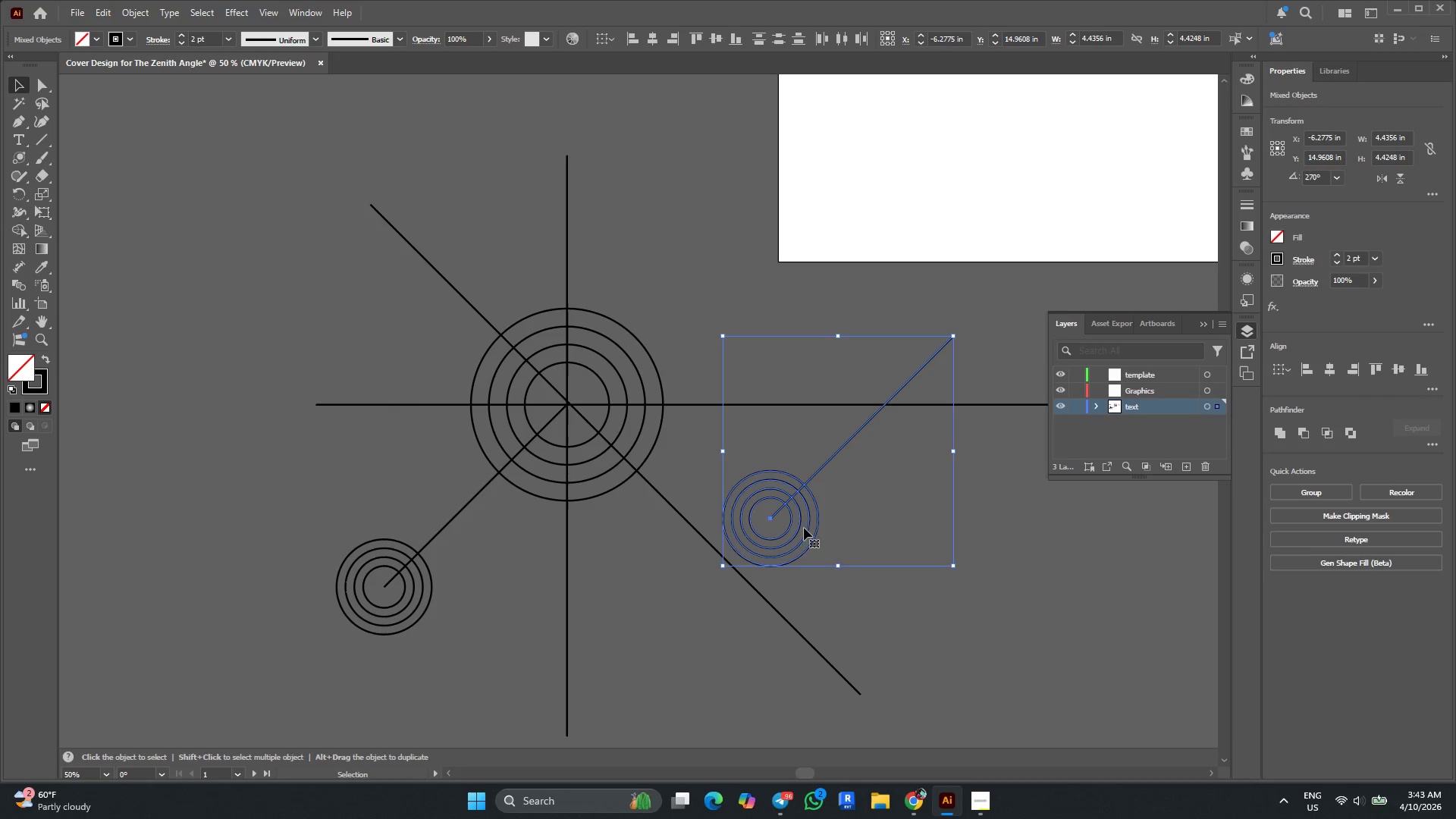 
hold_key(key=ShiftLeft, duration=2.97)
left_click_drag(start_coordinate=[962, 566], to_coordinate=[769, 406])
 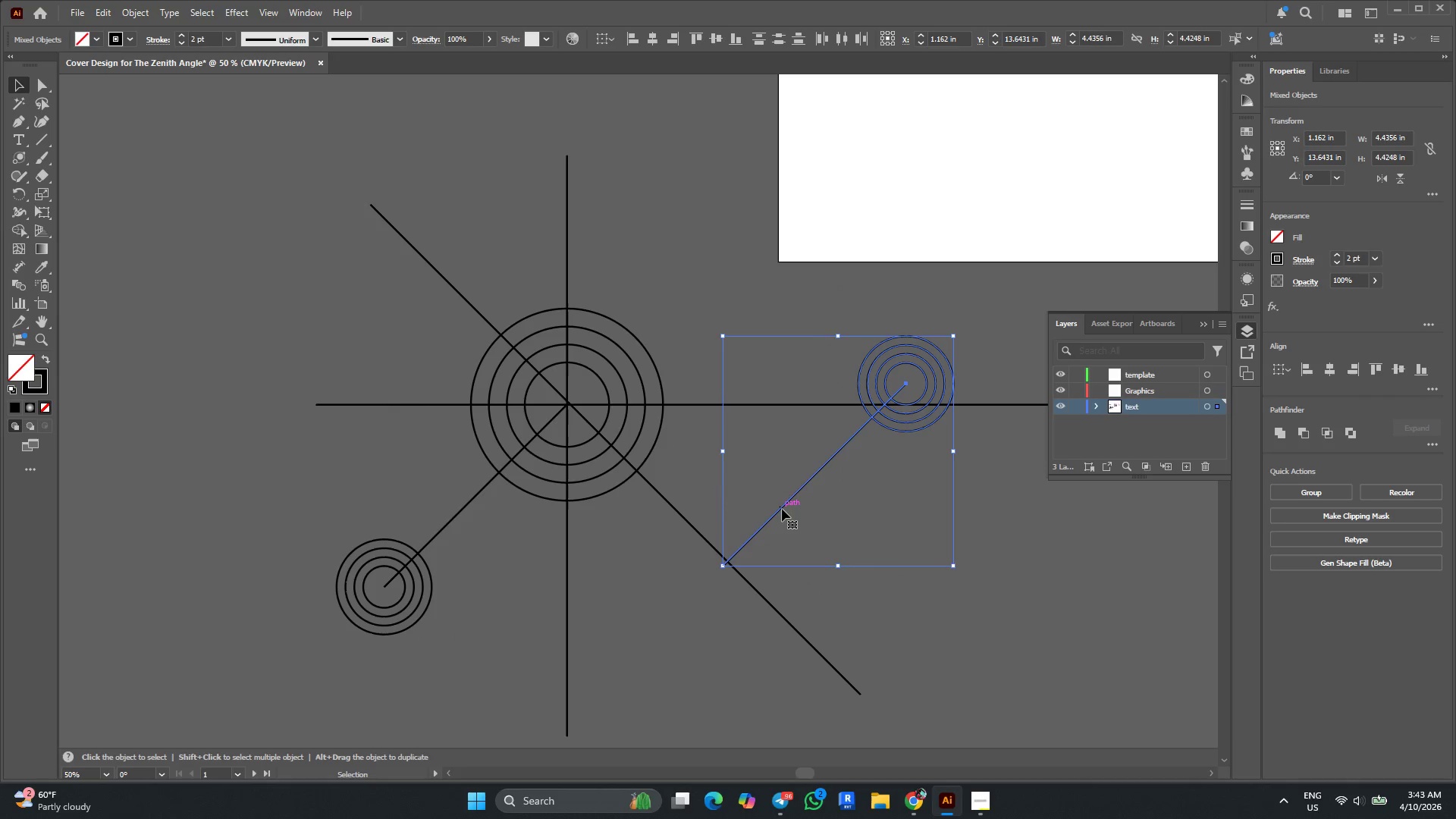 
left_click_drag(start_coordinate=[782, 509], to_coordinate=[627, 344])
 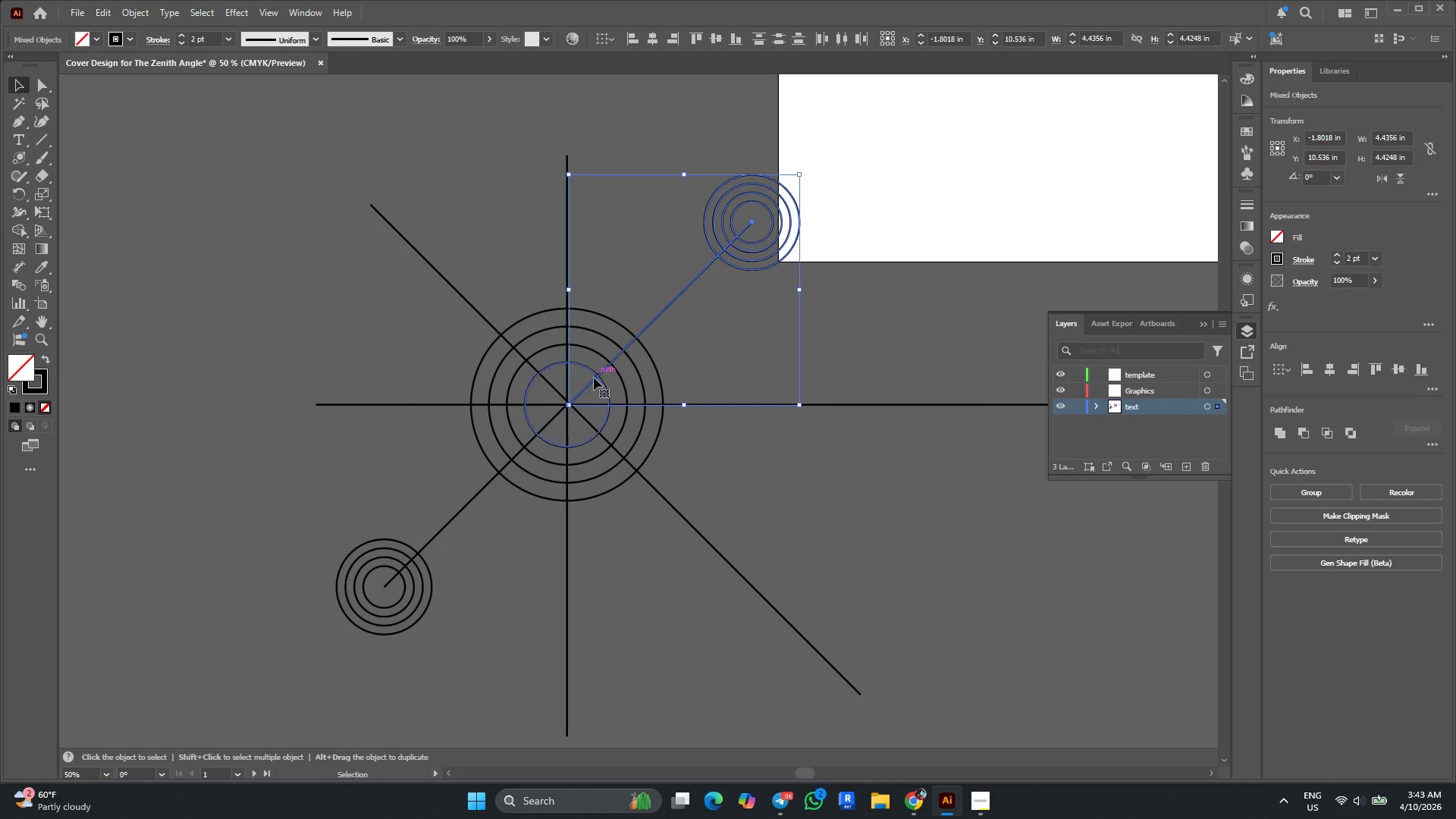 
hold_key(key=AltLeft, duration=0.38)
scroll: coordinate [570, 389], scroll_direction: up, amount: 5.0
 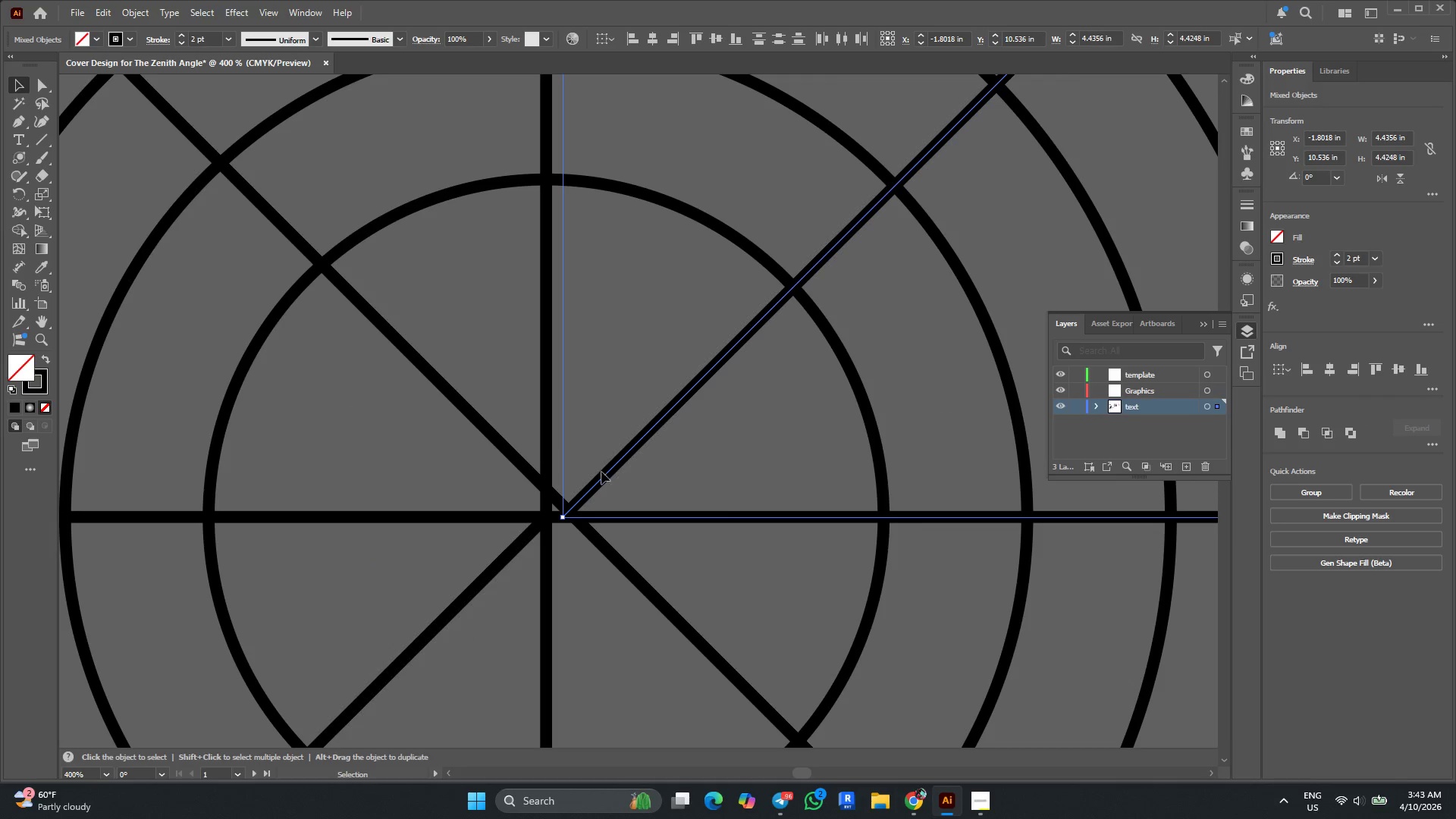 
left_click_drag(start_coordinate=[605, 470], to_coordinate=[608, 439])
 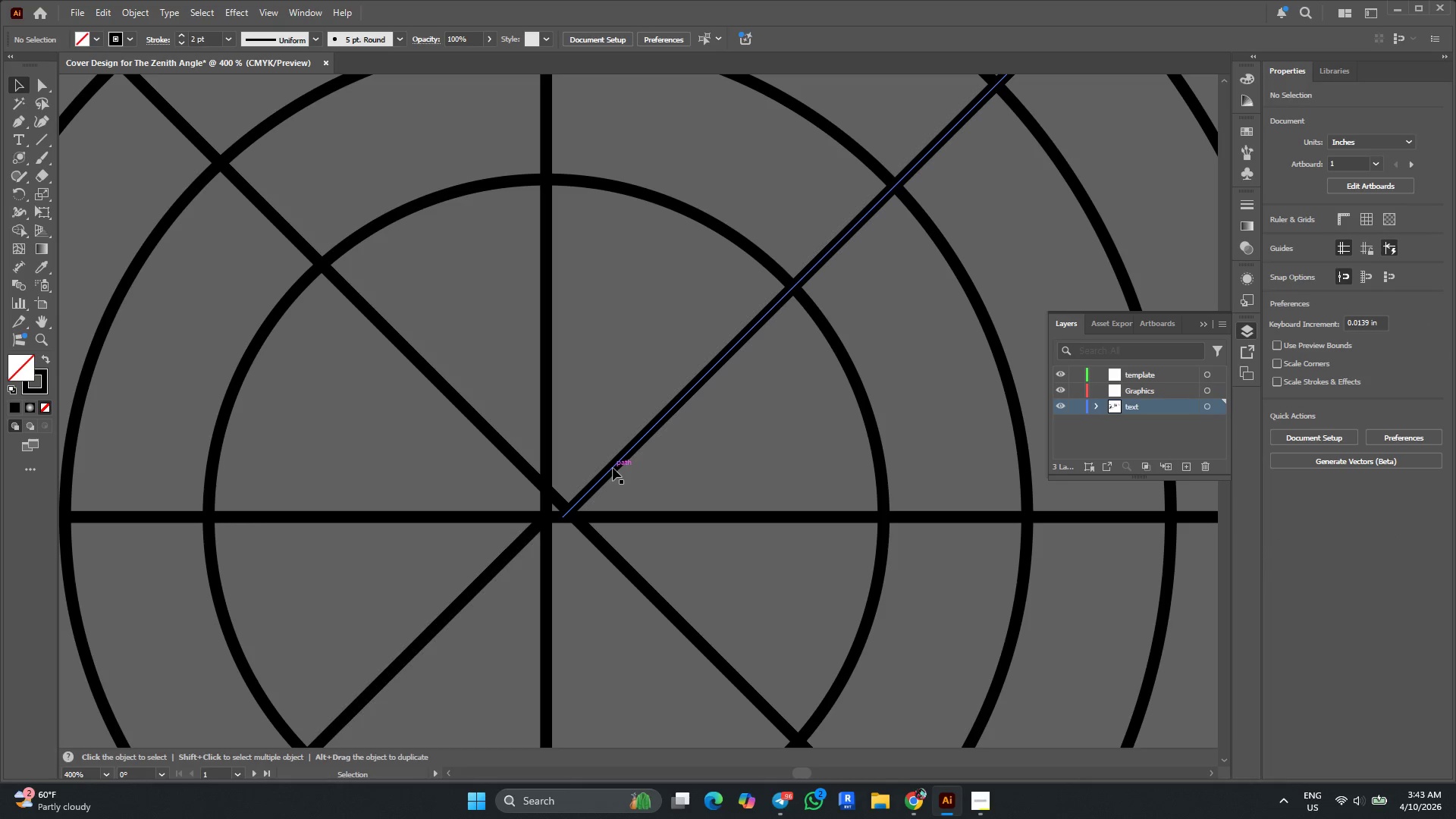 
left_click_drag(start_coordinate=[613, 468], to_coordinate=[594, 470])
 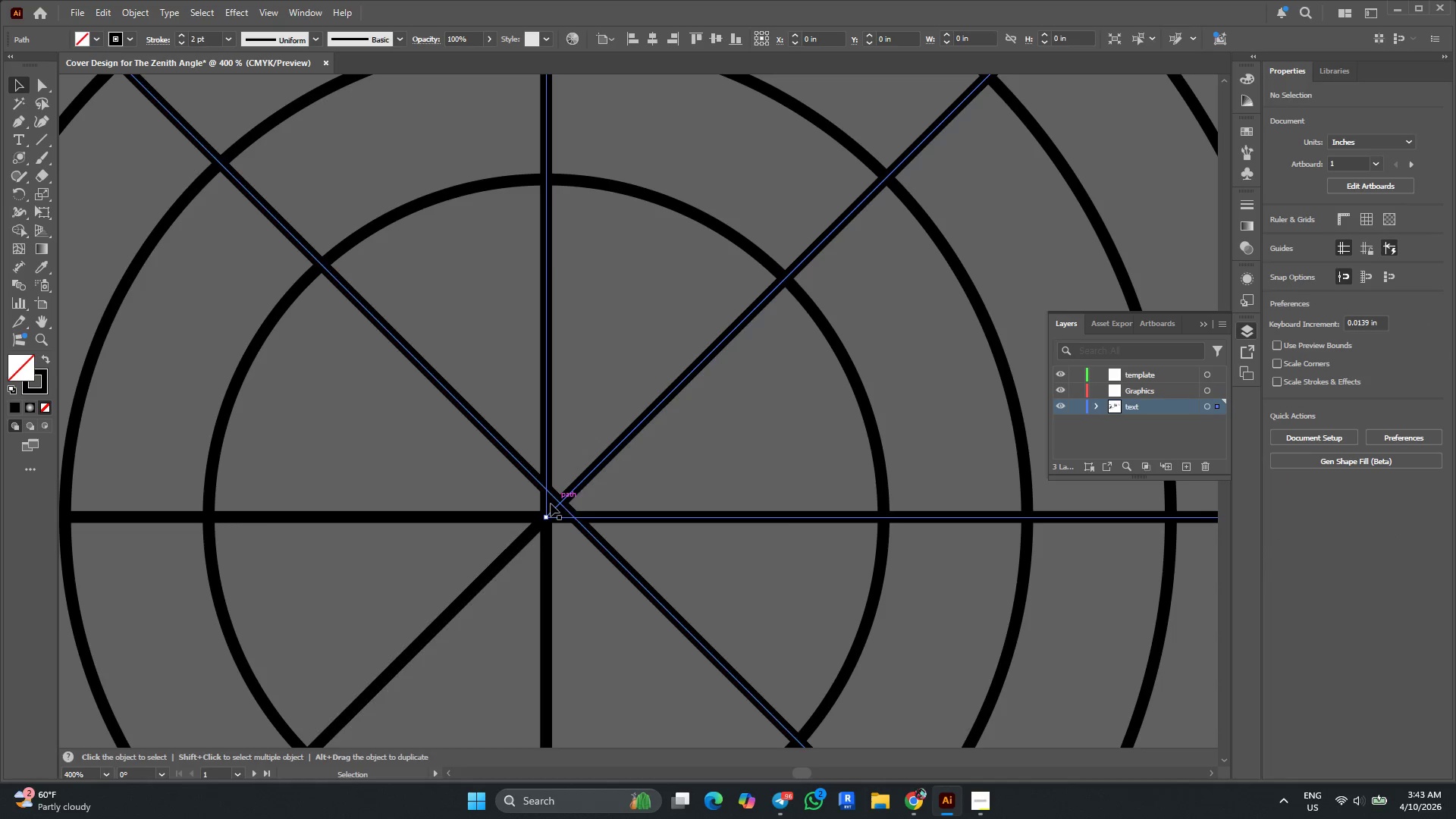 
hold_key(key=AltLeft, duration=0.52)
scroll: coordinate [490, 529], scroll_direction: down, amount: 1.0
 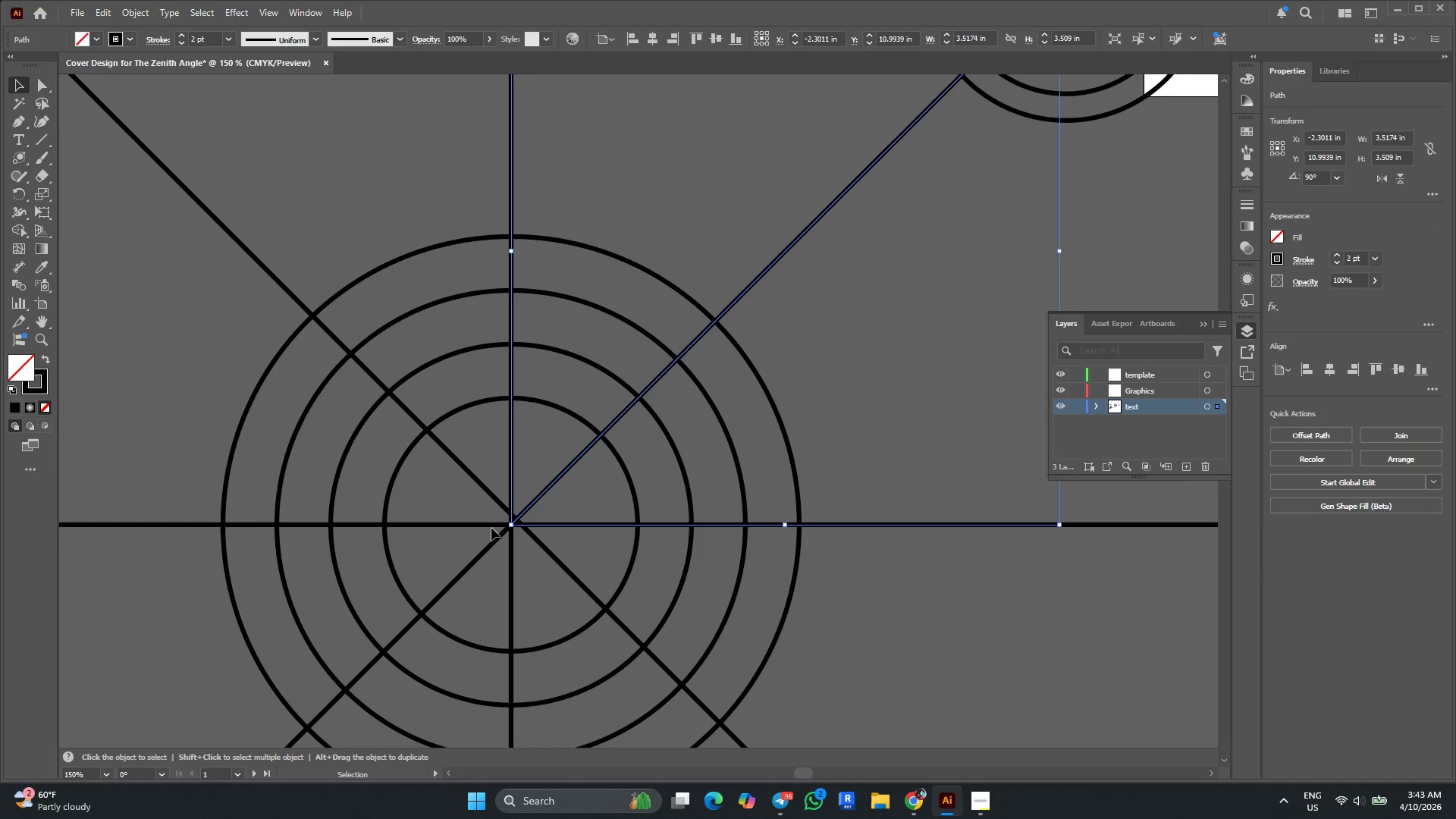 
key(Alt+AltLeft)
 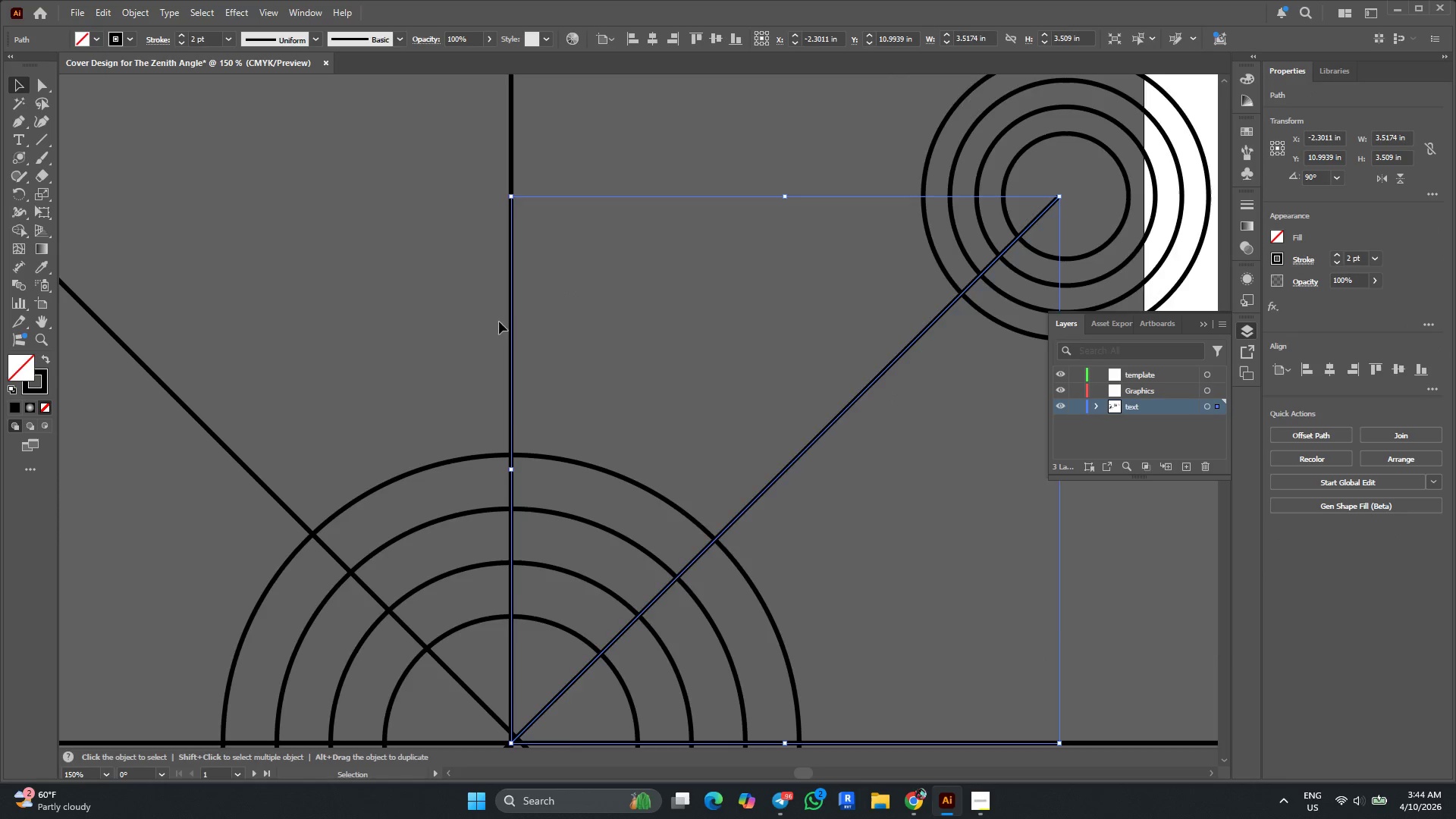 
scroll: coordinate [516, 541], scroll_direction: up, amount: 11.0
 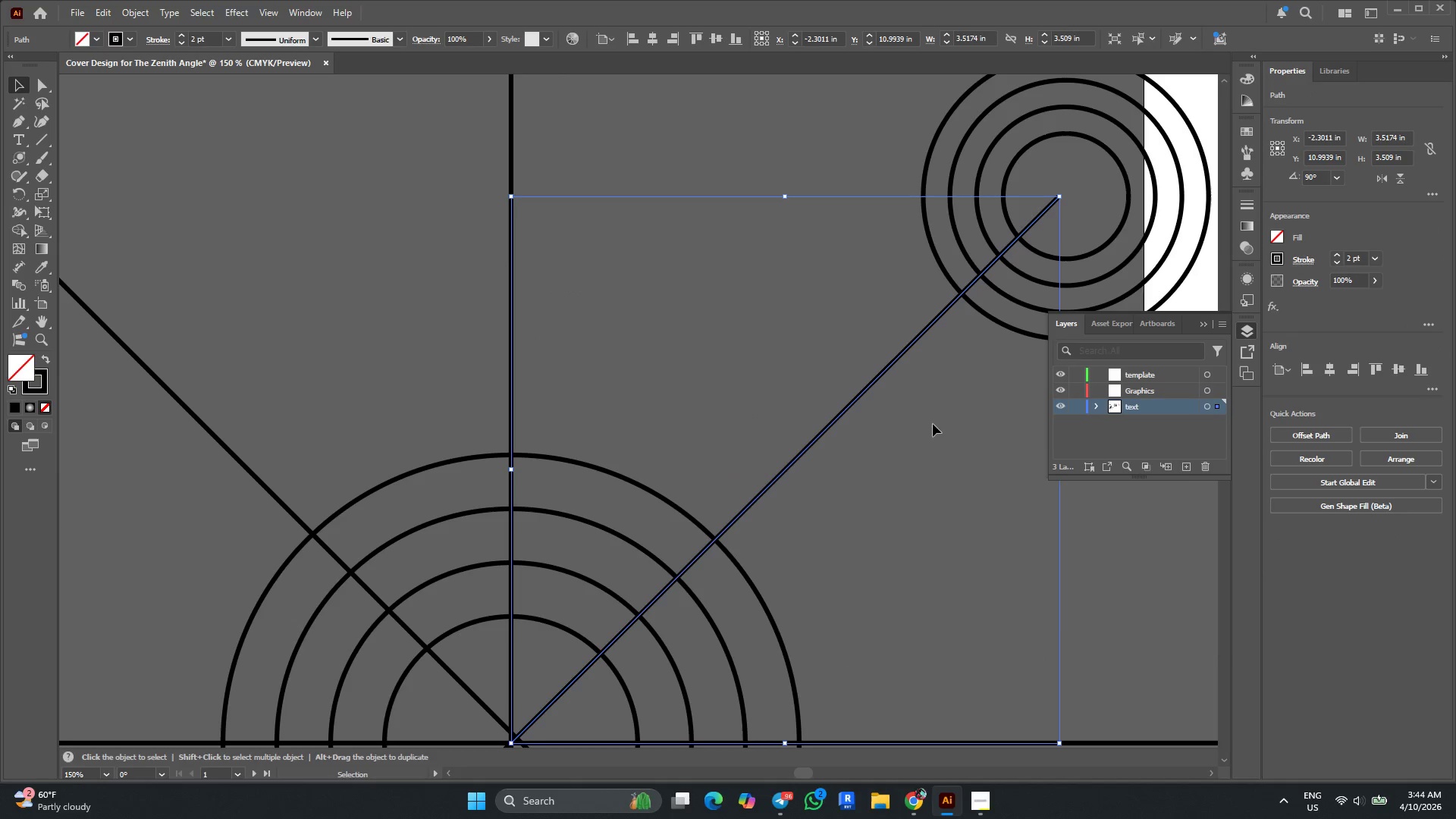 
hold_key(key=AltLeft, duration=0.31)
scroll: coordinate [669, 278], scroll_direction: up, amount: 1.0
 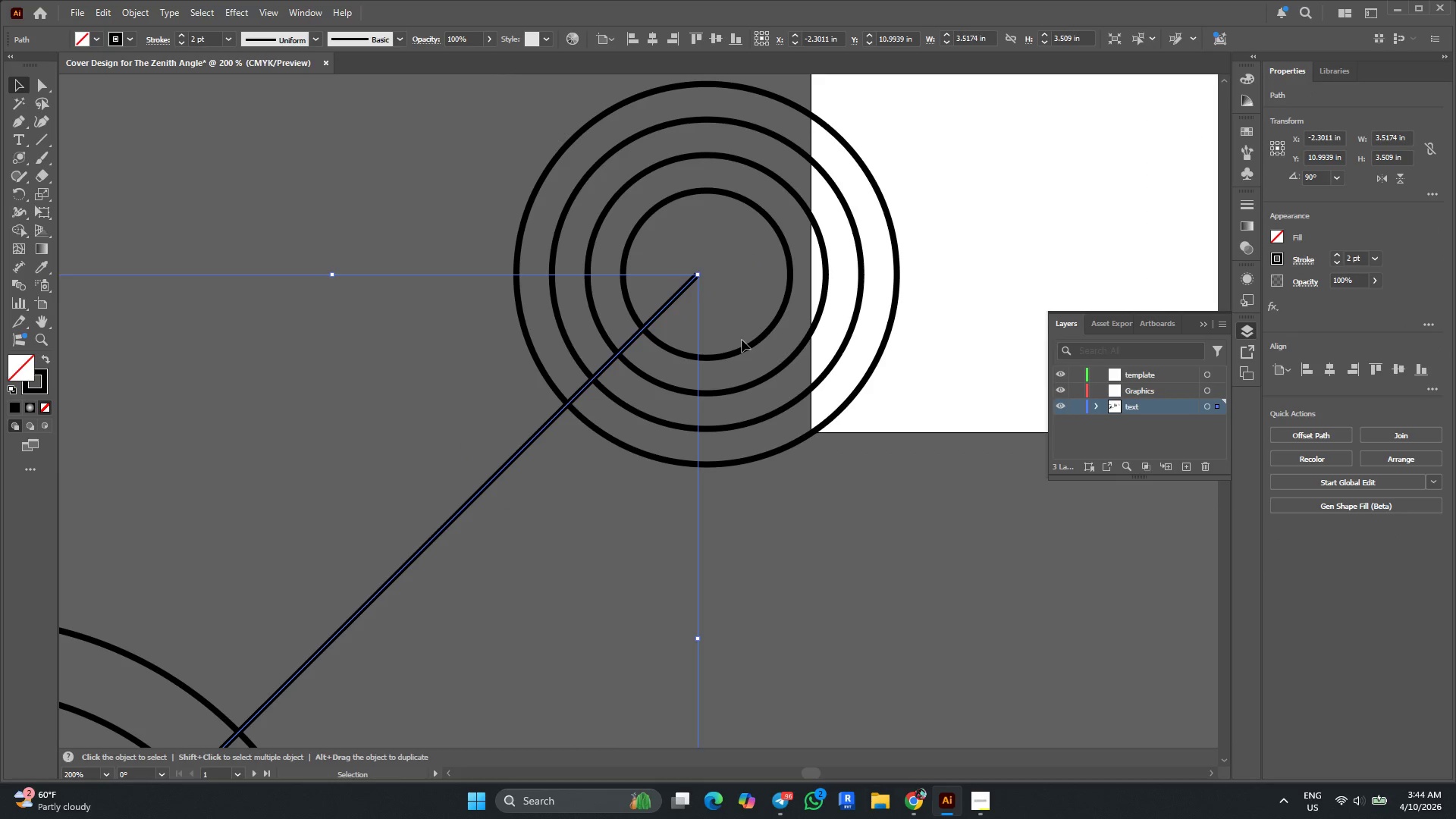 
left_click_drag(start_coordinate=[738, 350], to_coordinate=[732, 351])
 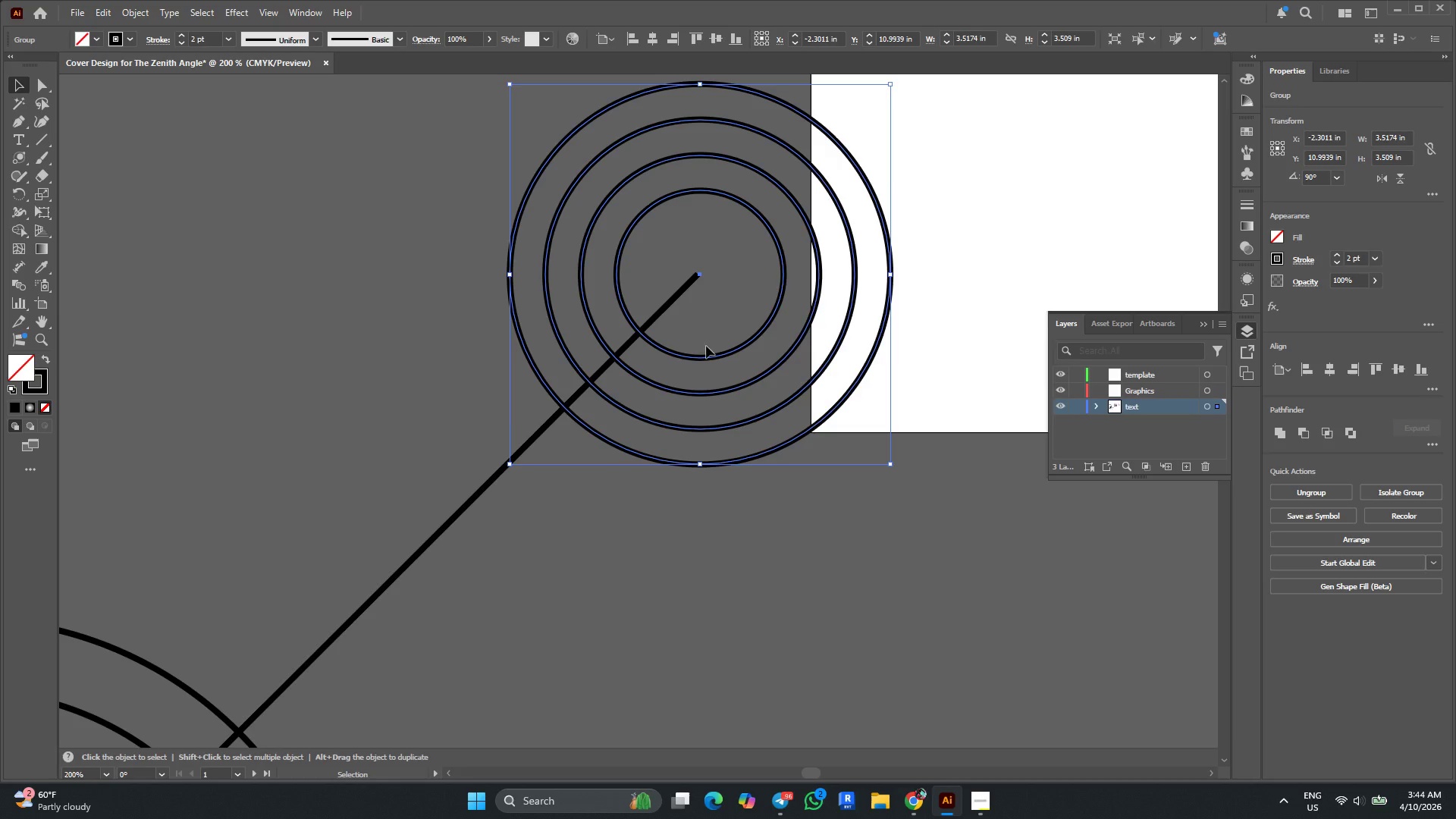 
hold_key(key=AltLeft, duration=0.31)
scroll: coordinate [572, 250], scroll_direction: down, amount: 3.0
 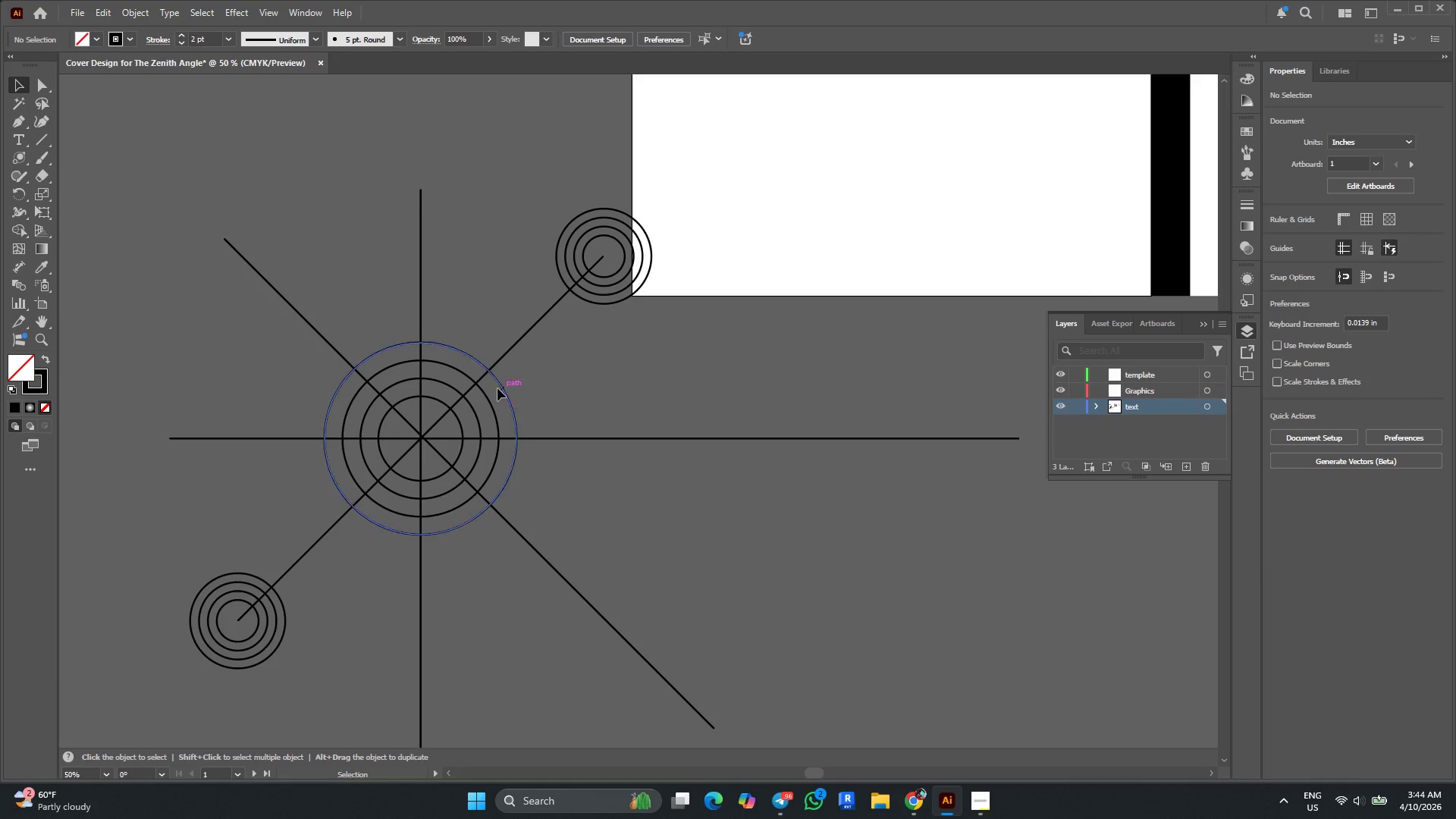 
wait(6.55)
 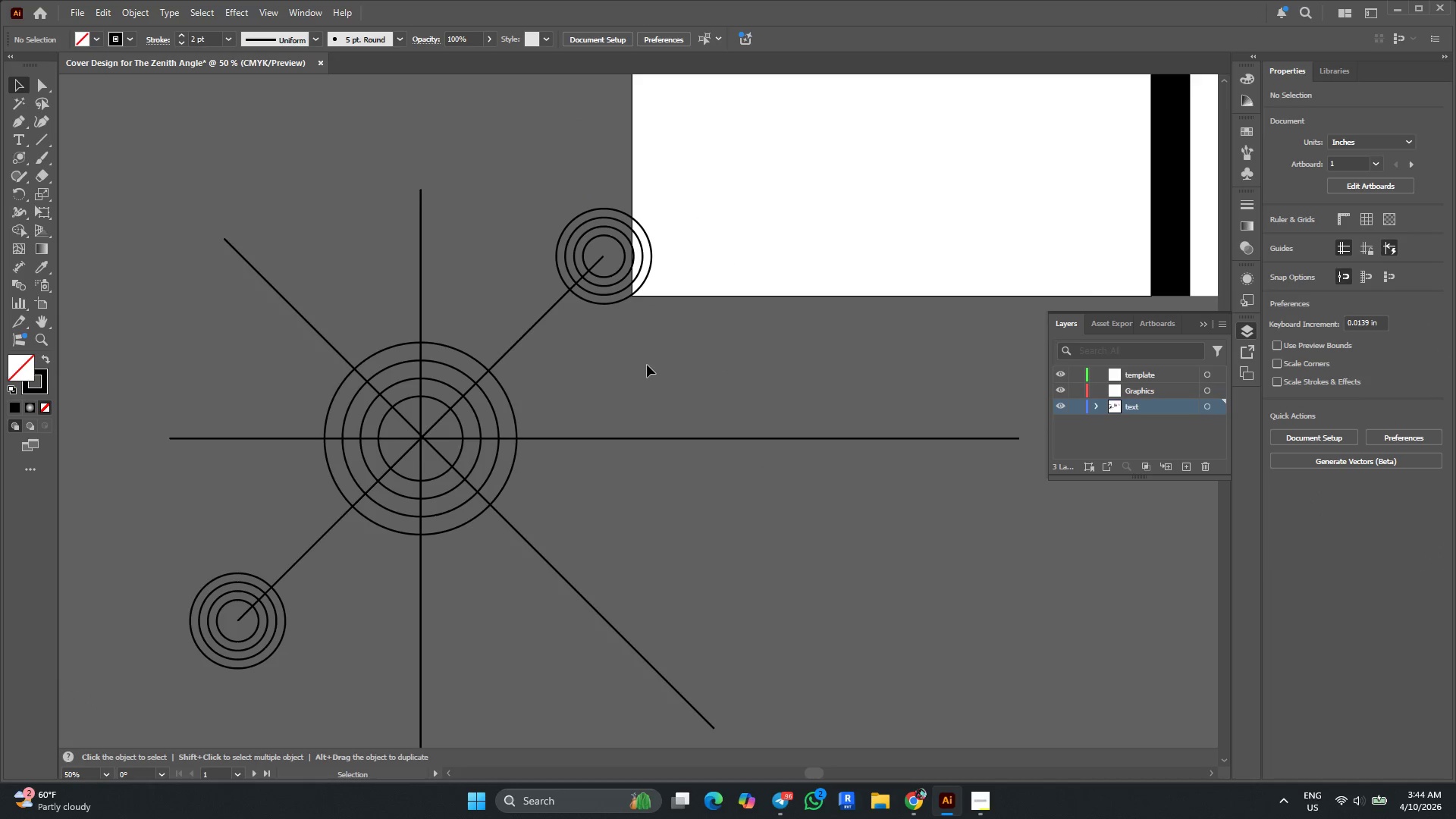 
left_click([420, 285])
 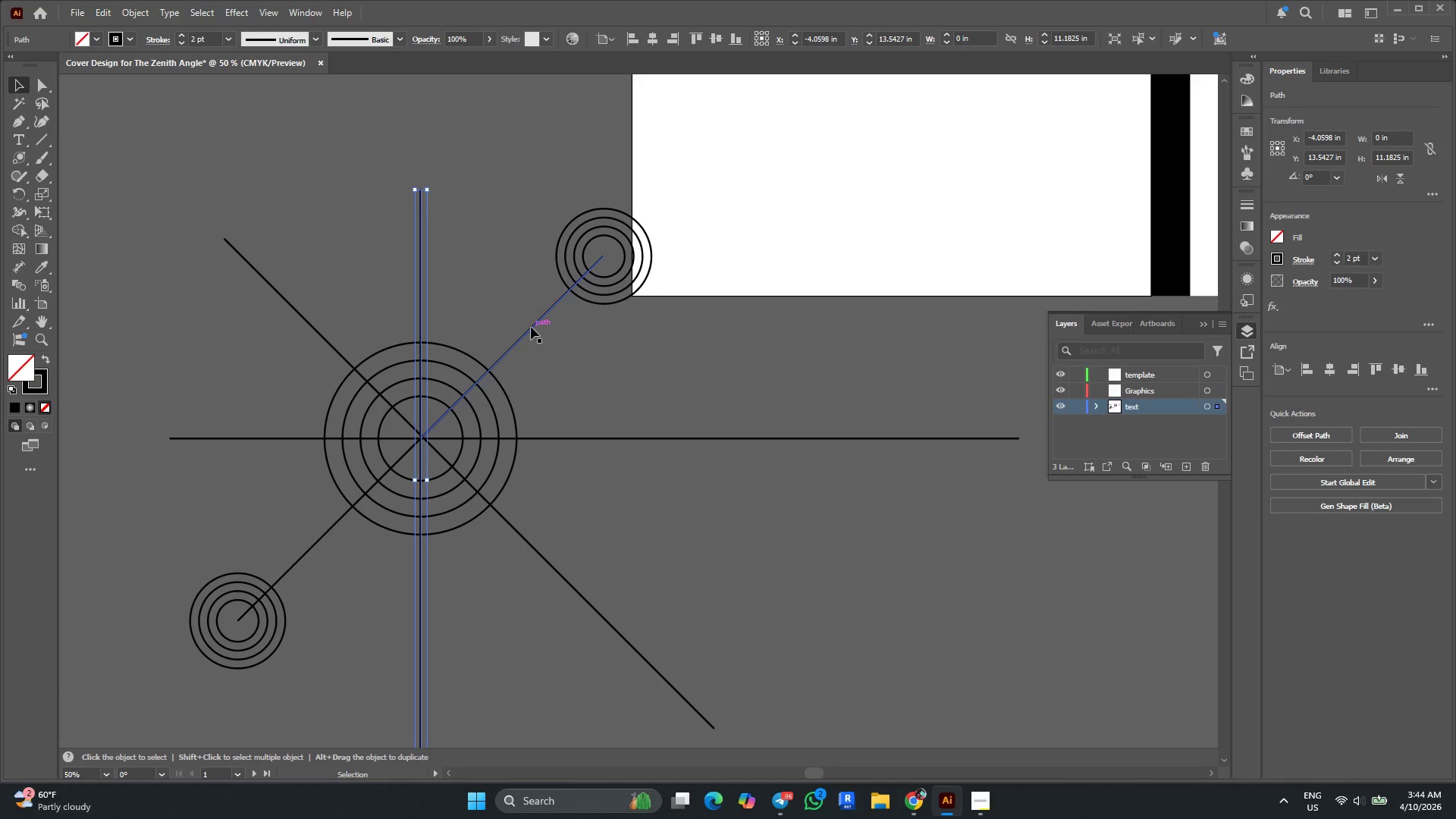 
hold_key(key=AltLeft, duration=1.48)
left_click_drag(start_coordinate=[532, 326], to_coordinate=[378, 323])
 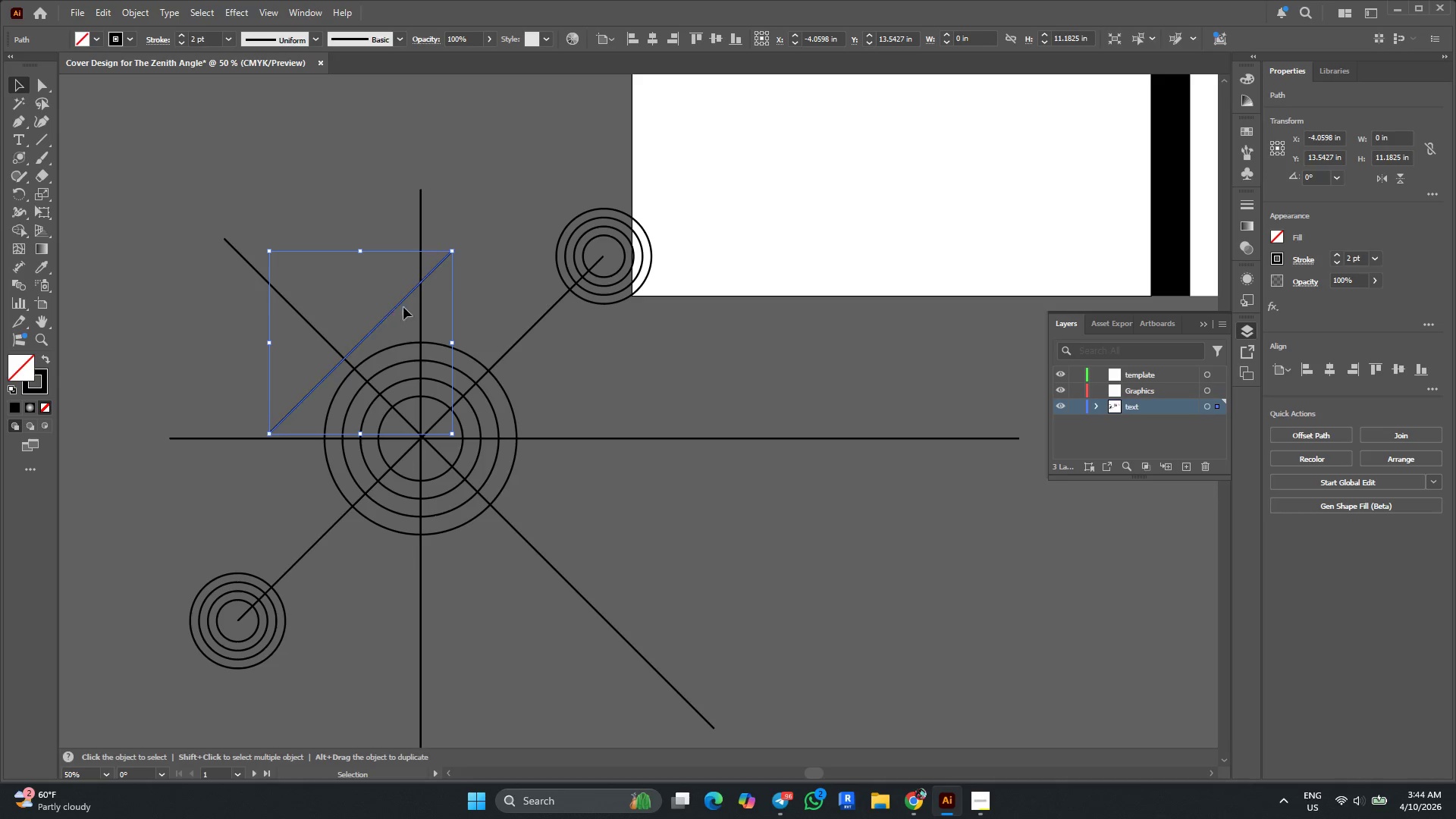 
hold_key(key=ShiftLeft, duration=1.91)
left_click_drag(start_coordinate=[459, 250], to_coordinate=[262, 214])
 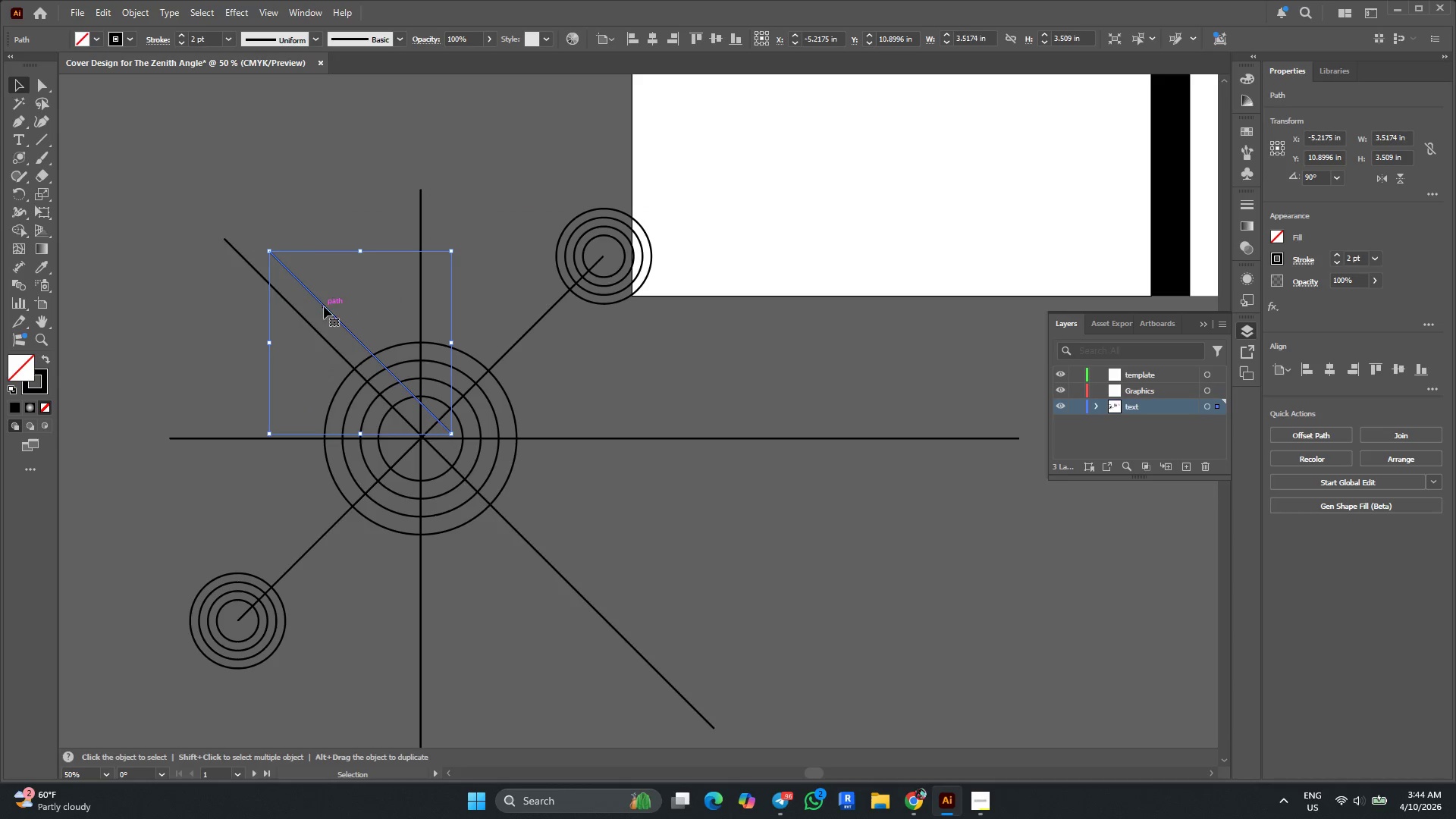 
key(Alt+AltLeft)
 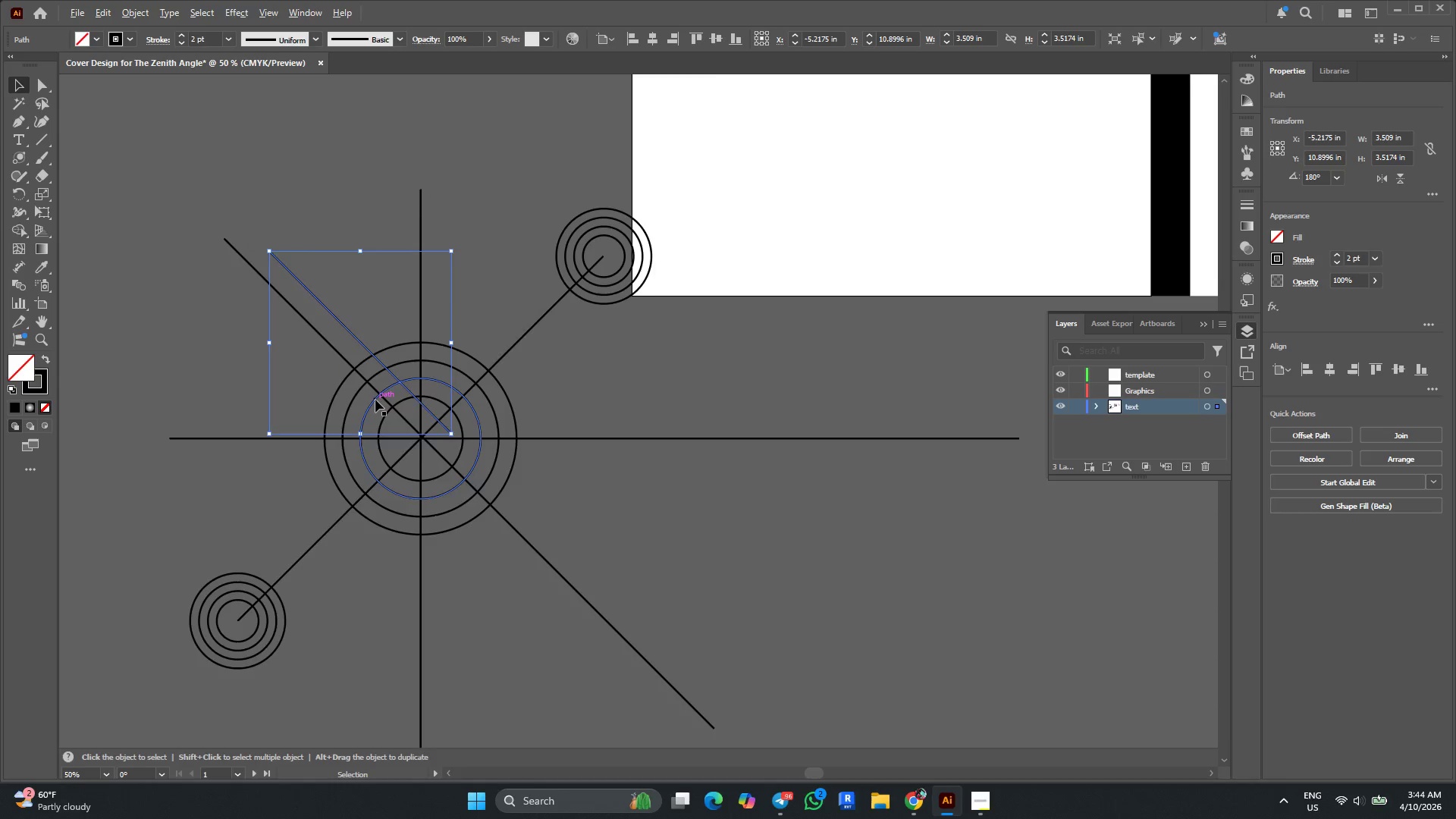 
scroll: coordinate [375, 400], scroll_direction: up, amount: 1.0
 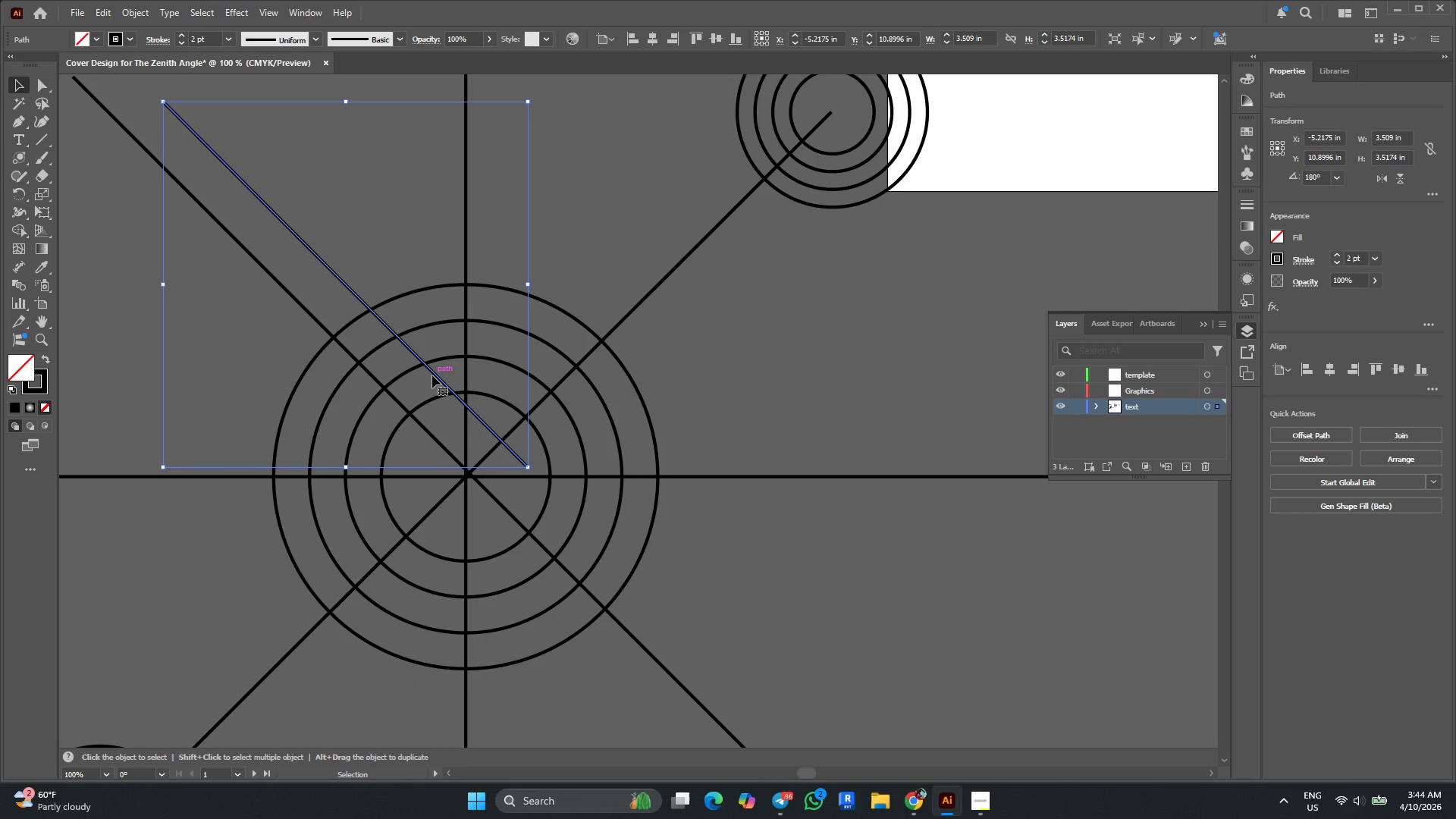 
left_click_drag(start_coordinate=[433, 375], to_coordinate=[376, 379])
 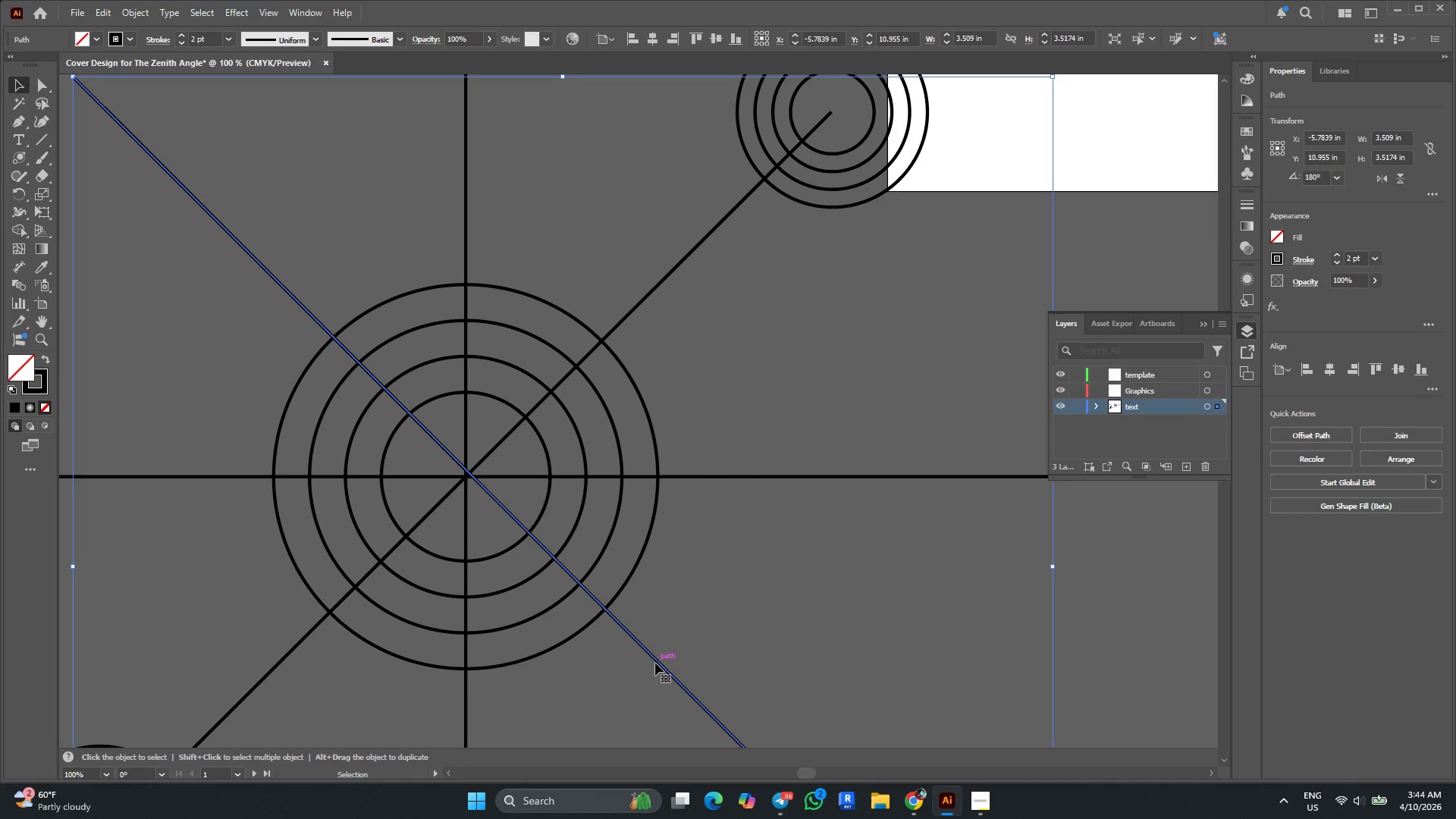 
key(Delete)
 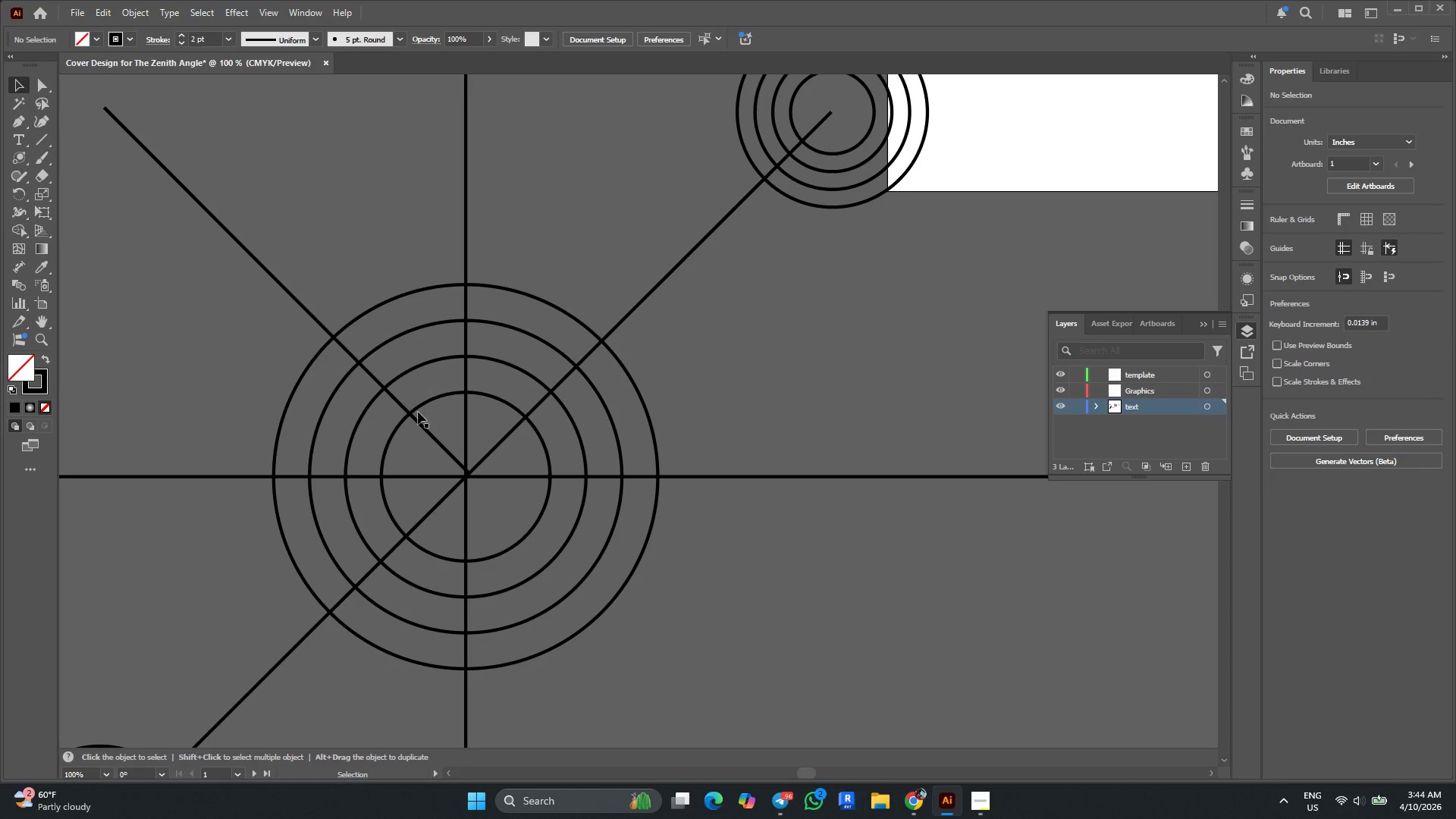 
hold_key(key=AltLeft, duration=0.39)
scroll: coordinate [439, 459], scroll_direction: up, amount: 3.0
 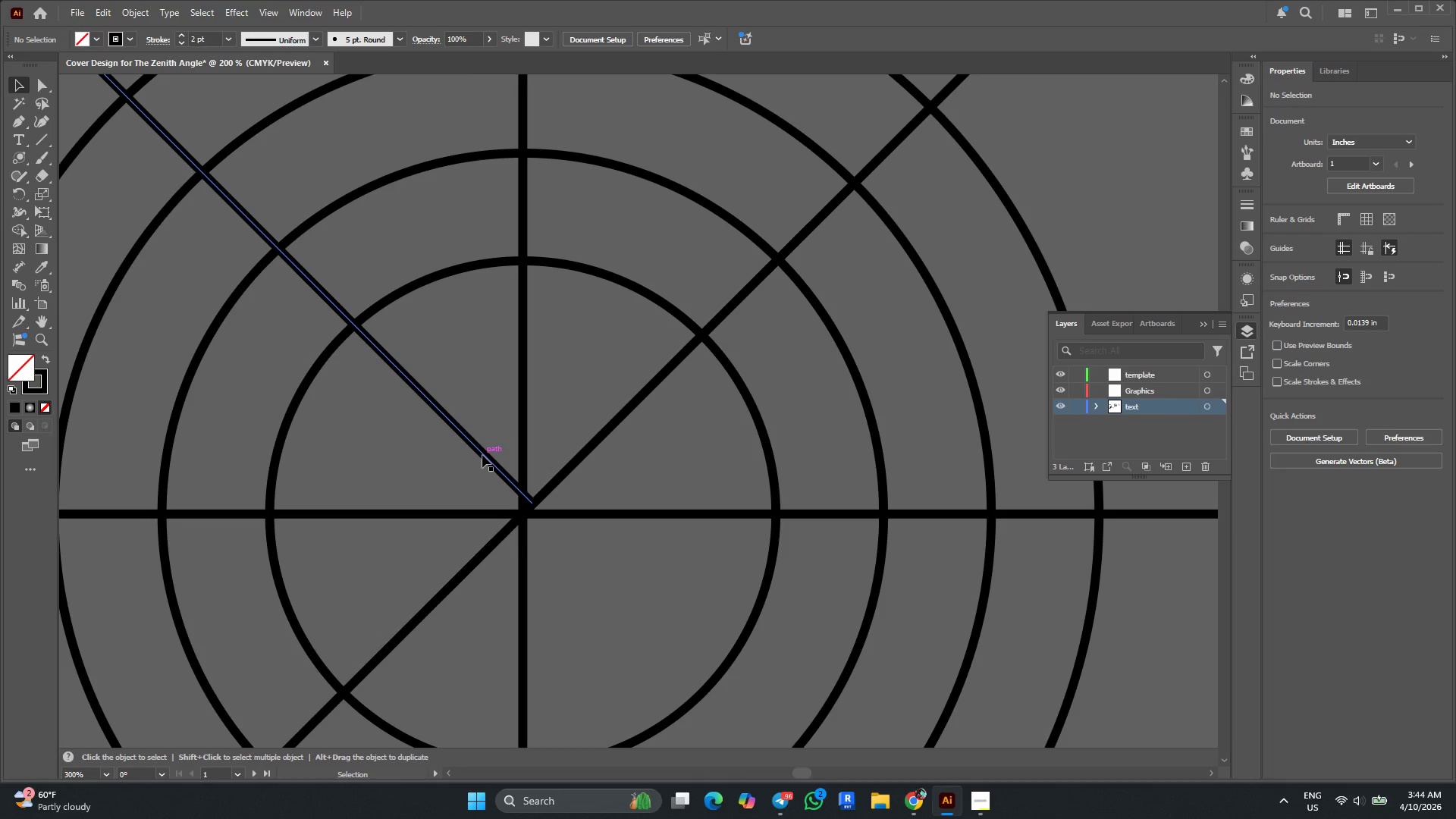 
left_click_drag(start_coordinate=[483, 454], to_coordinate=[478, 463])
 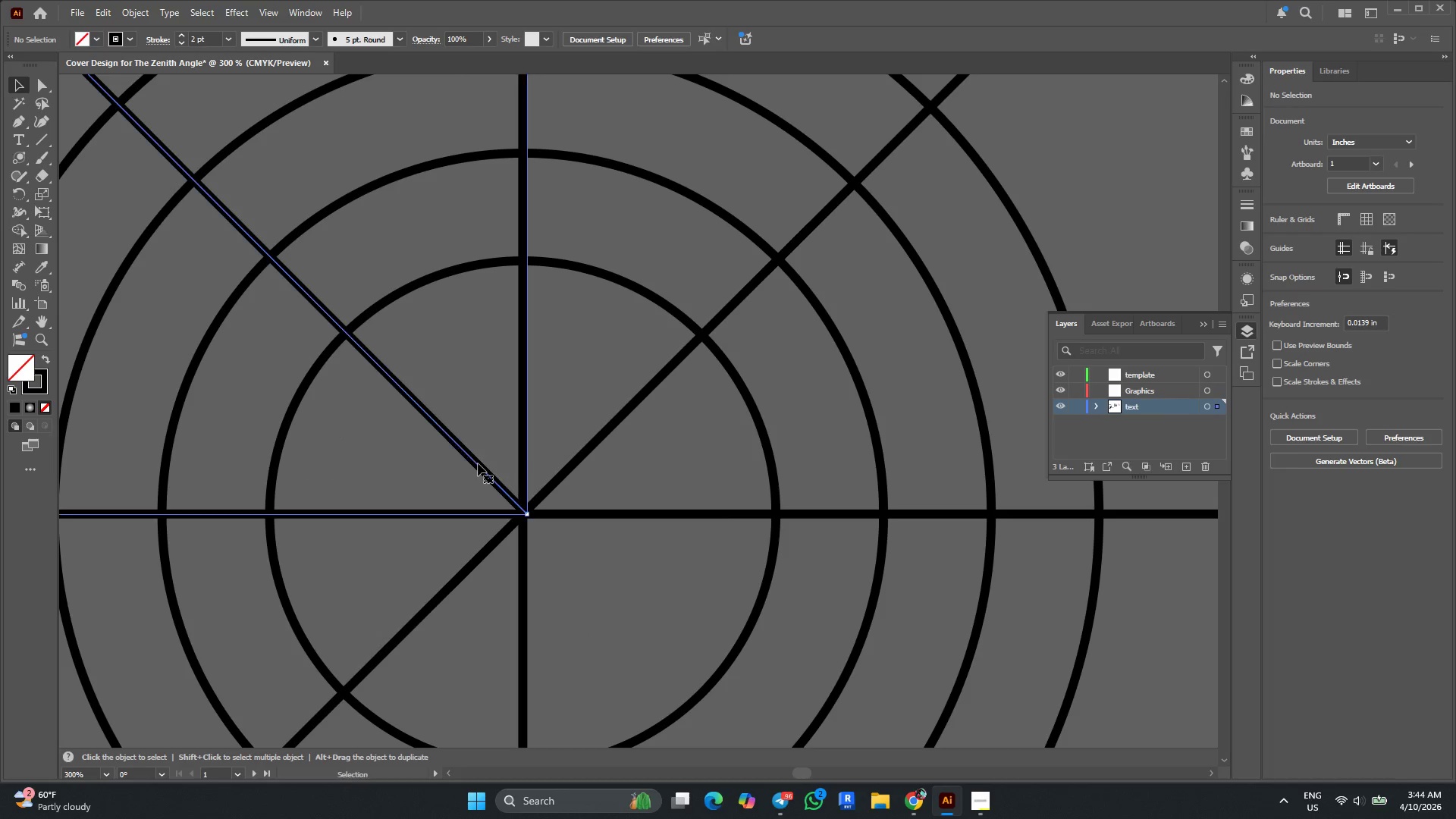 
hold_key(key=AltLeft, duration=0.53)
scroll: coordinate [478, 463], scroll_direction: down, amount: 3.0
 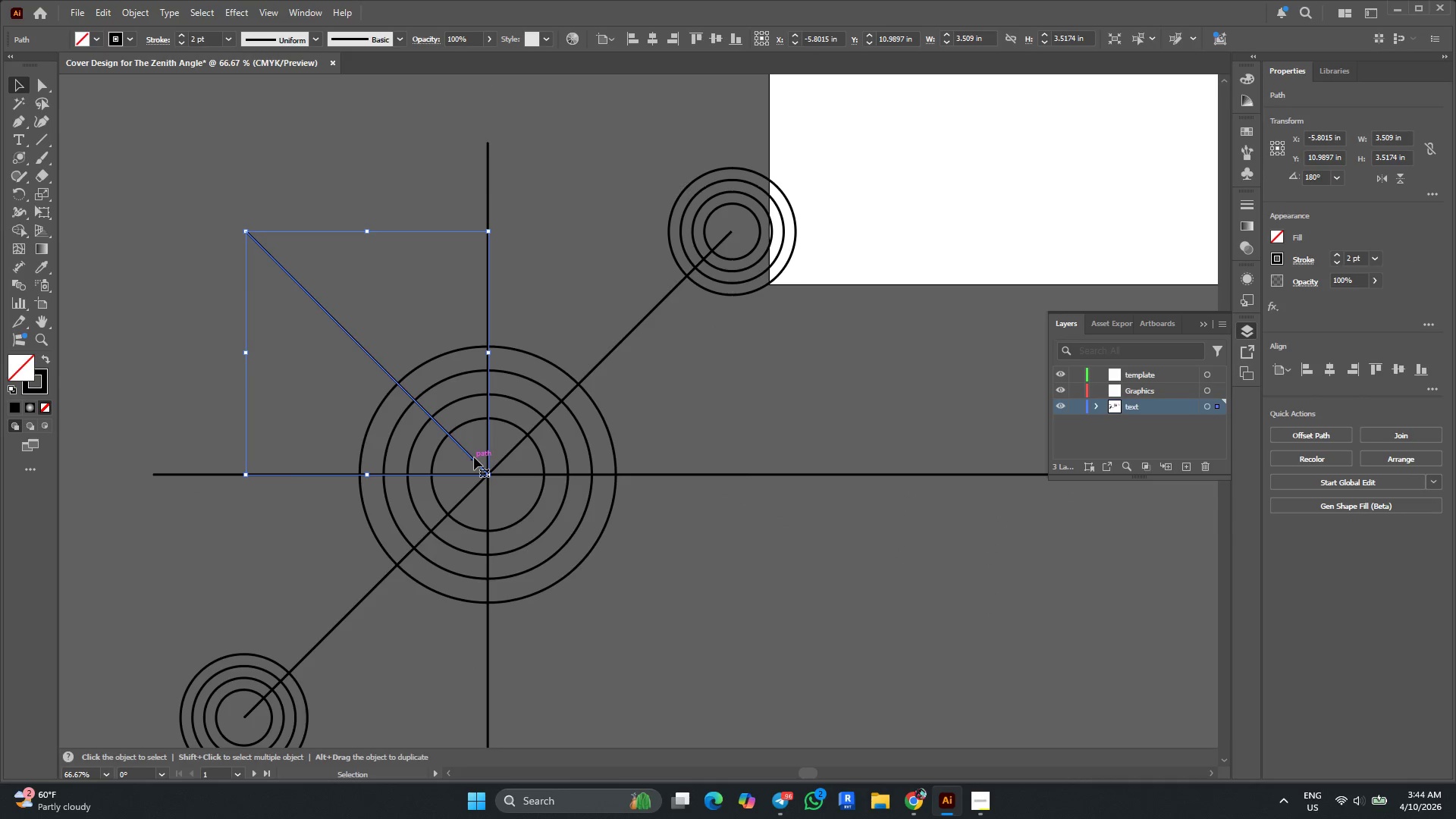 
hold_key(key=AltLeft, duration=1.03)
left_click_drag(start_coordinate=[474, 457], to_coordinate=[736, 695])
 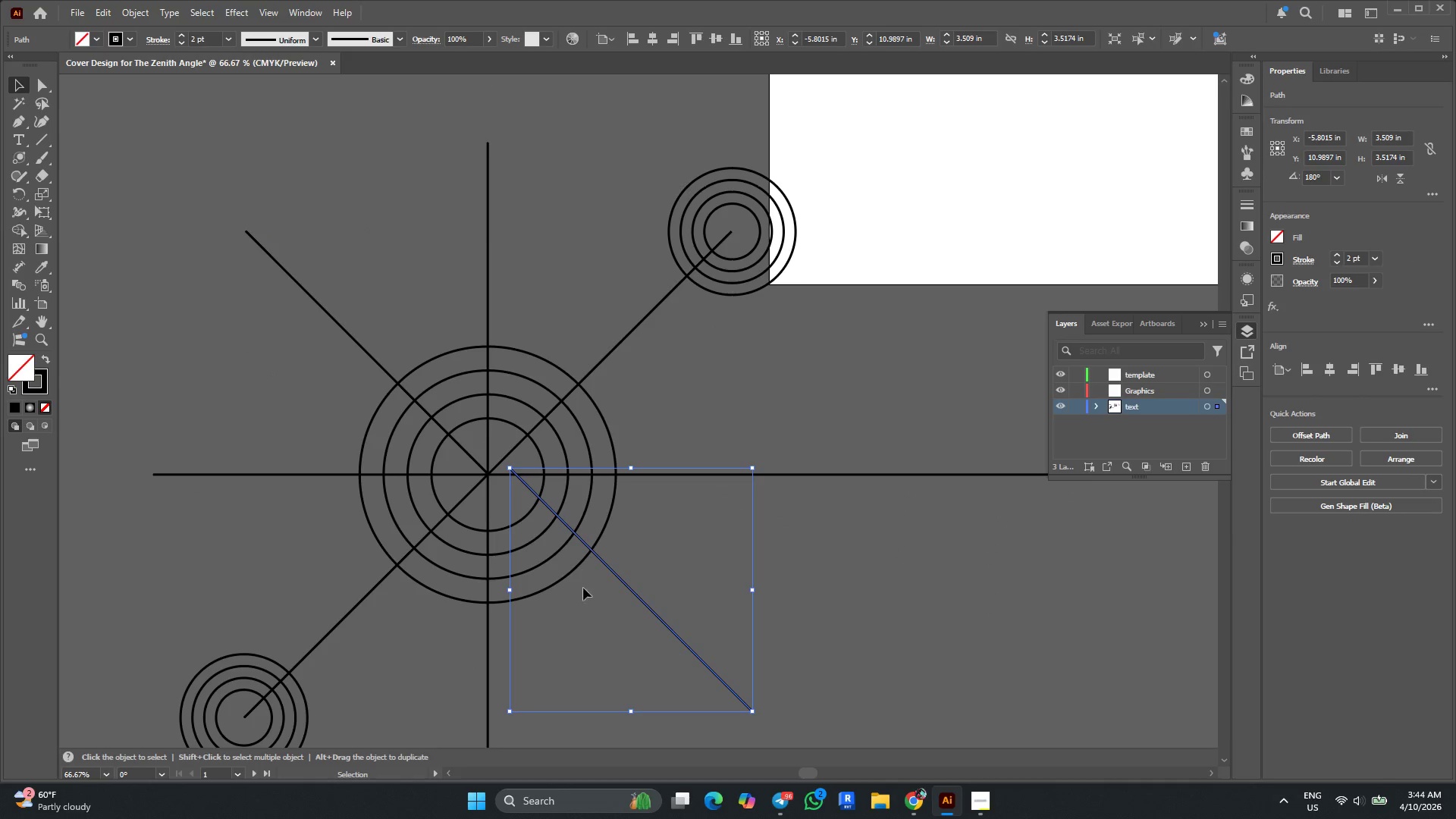 
hold_key(key=AltLeft, duration=0.31)
scroll: coordinate [507, 489], scroll_direction: up, amount: 2.0
 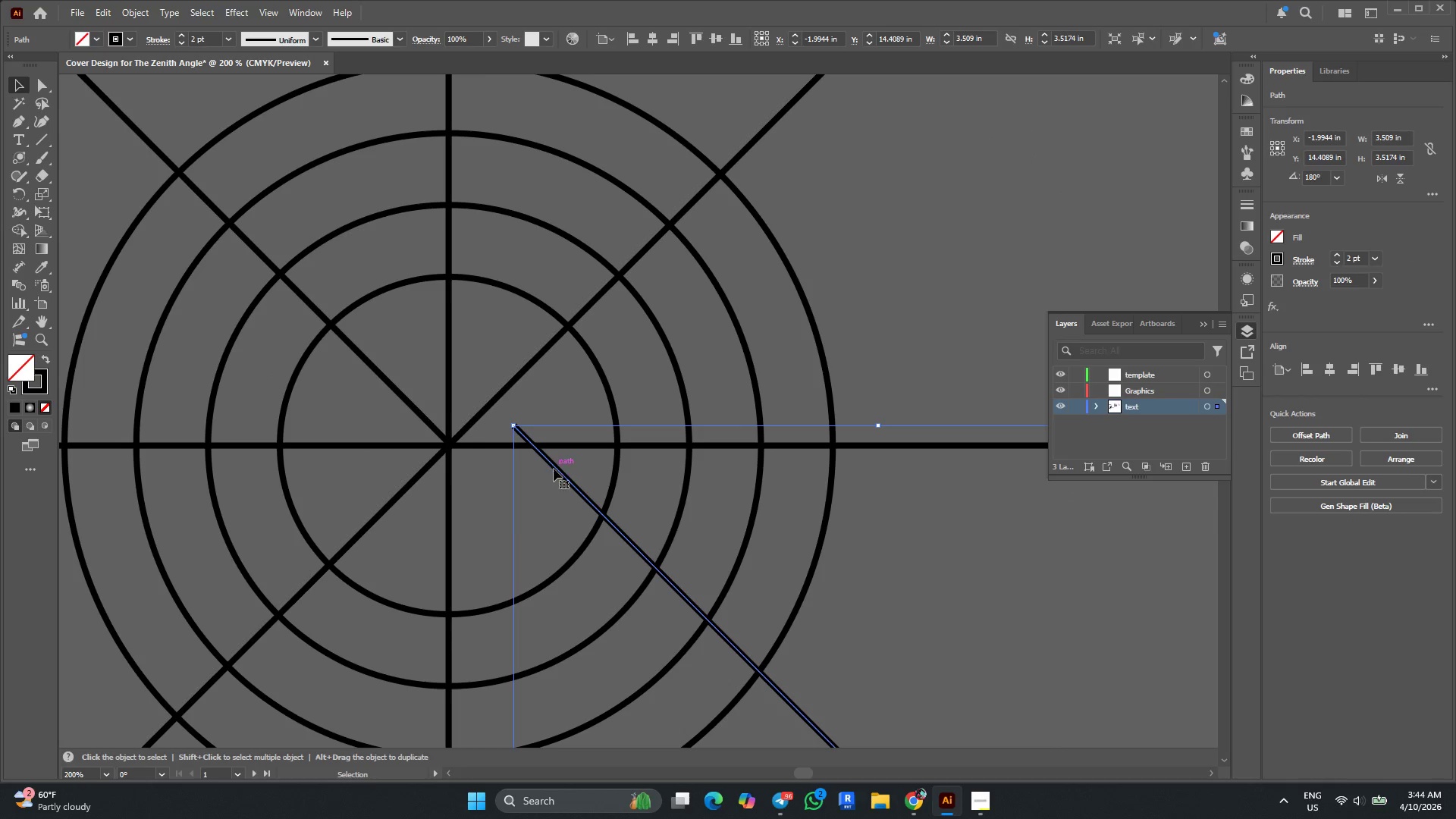 
left_click_drag(start_coordinate=[557, 467], to_coordinate=[490, 486])
 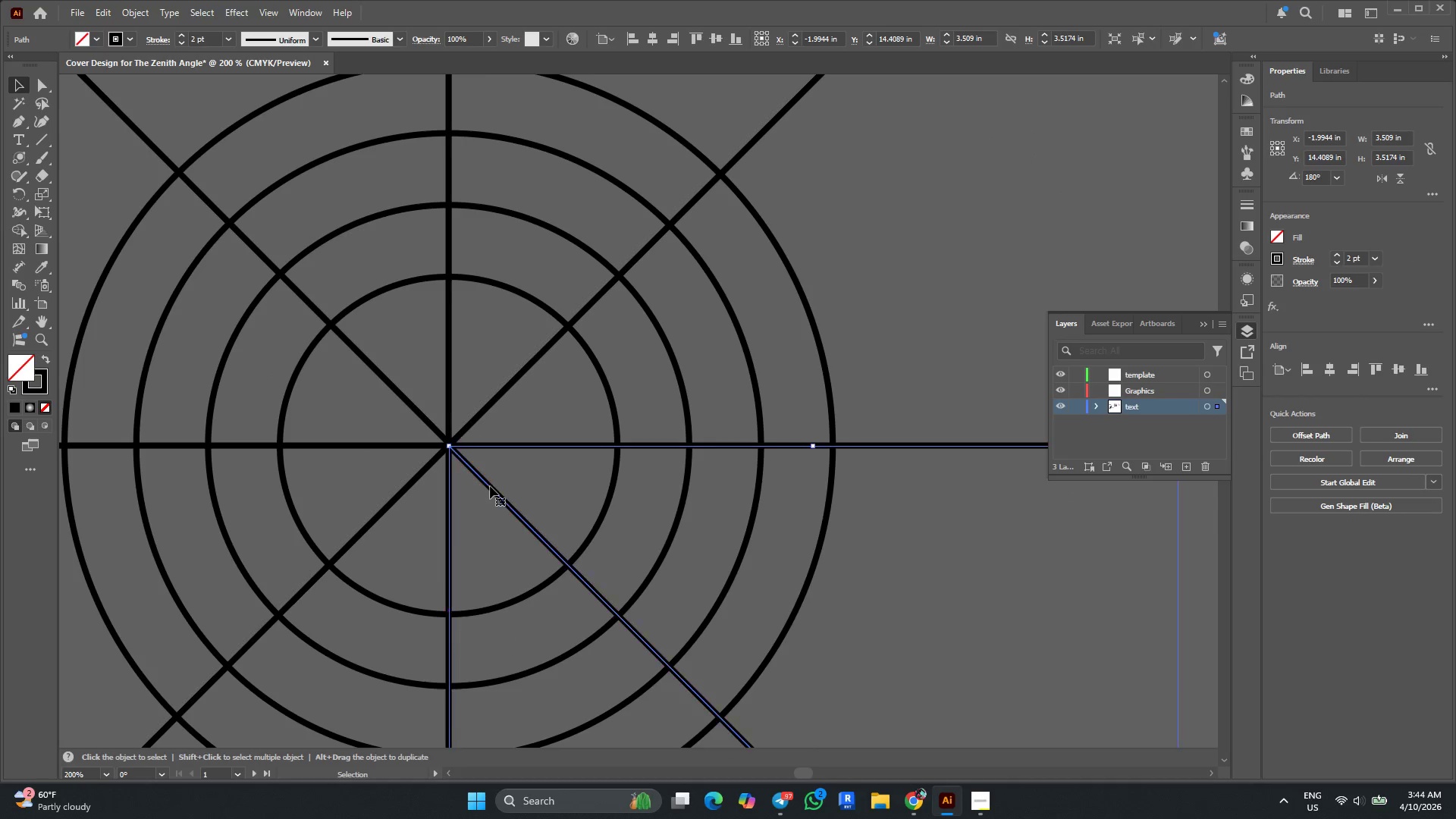 
hold_key(key=AltLeft, duration=0.41)
scroll: coordinate [490, 485], scroll_direction: down, amount: 2.0
 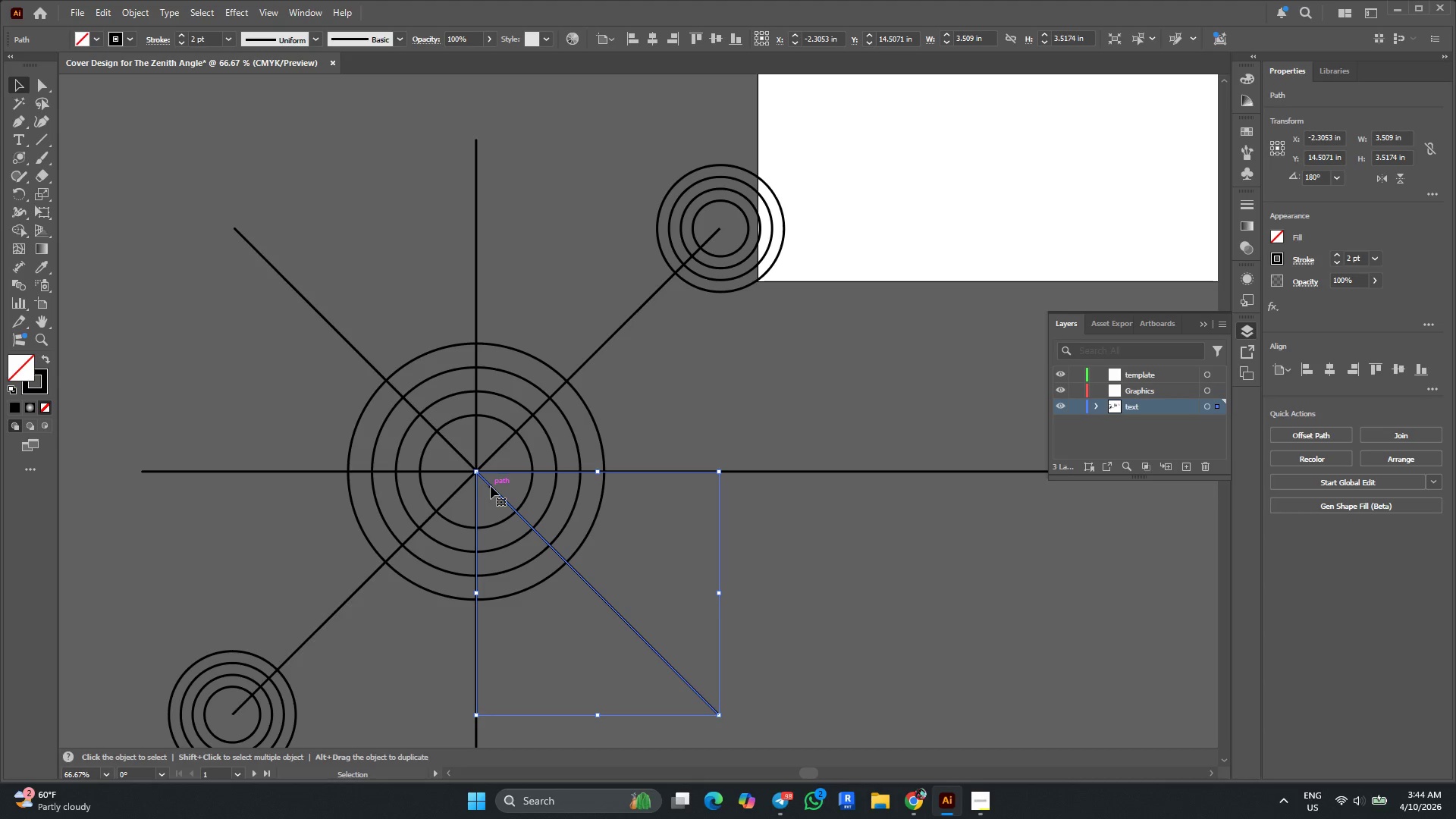 
hold_key(key=AltLeft, duration=0.64)
left_click_drag(start_coordinate=[492, 486], to_coordinate=[643, 424])
 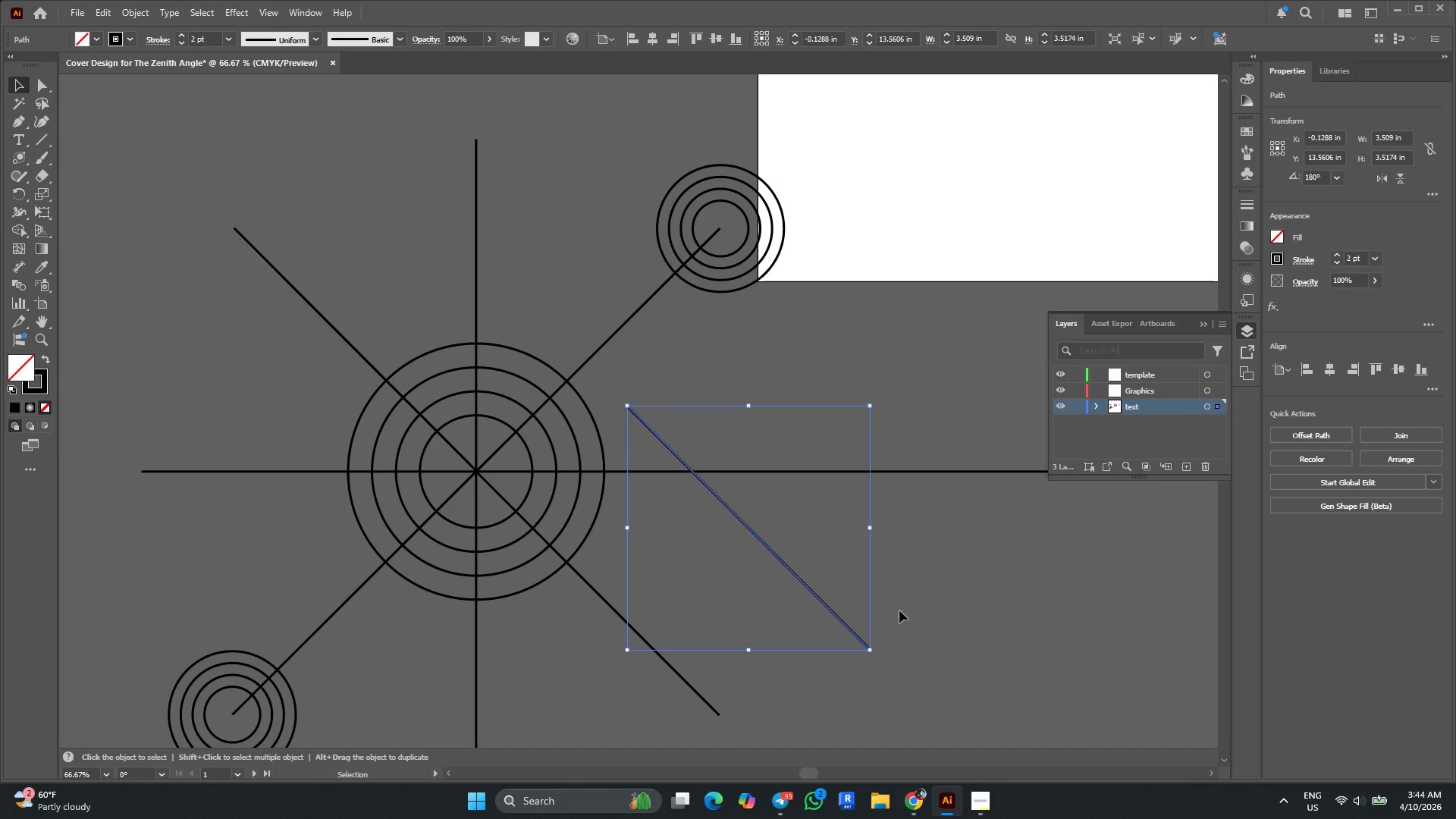 
hold_key(key=ShiftLeft, duration=3.06)
left_click_drag(start_coordinate=[877, 649], to_coordinate=[770, 683])
 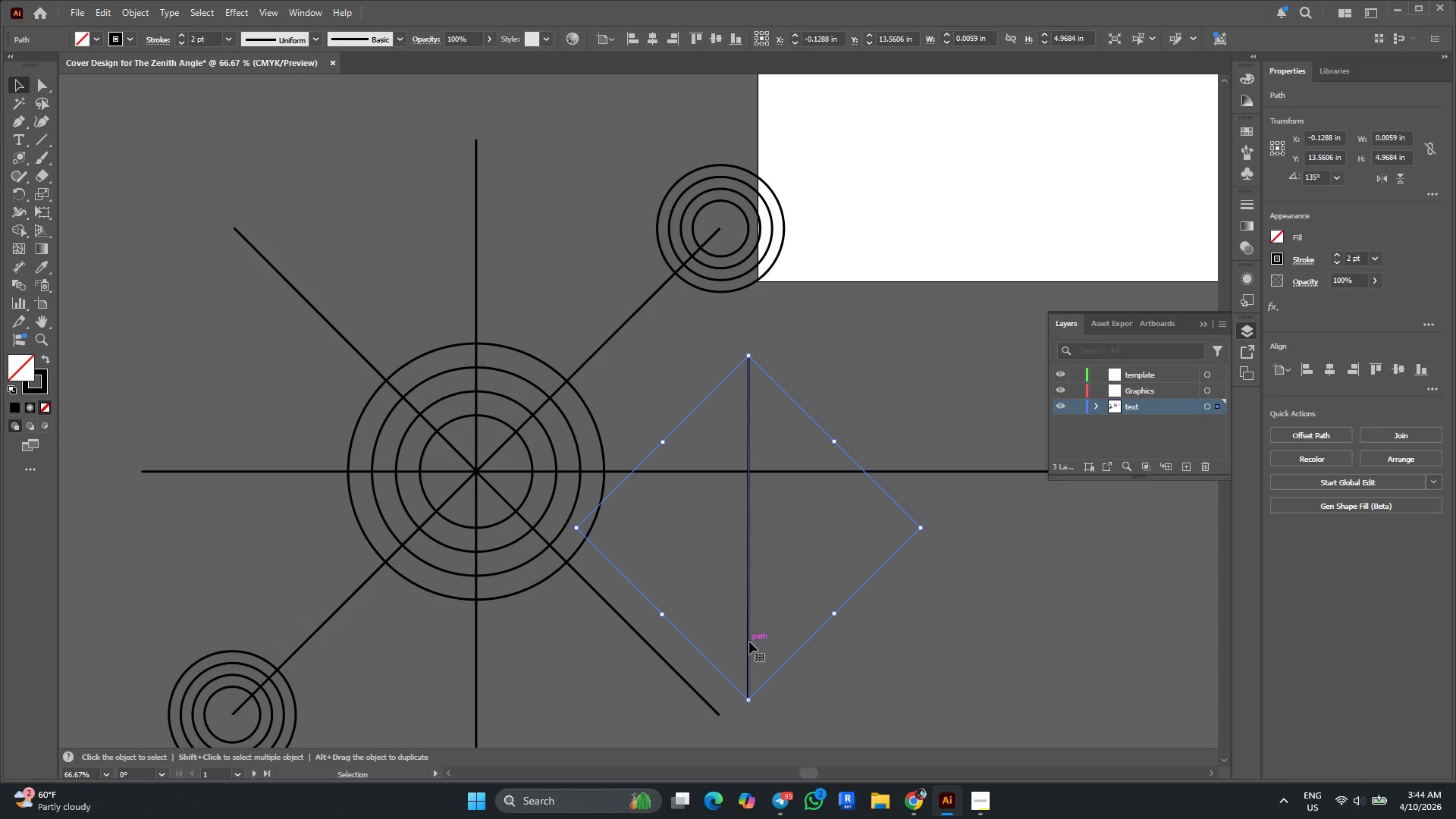 
left_click_drag(start_coordinate=[748, 639], to_coordinate=[507, 311])
 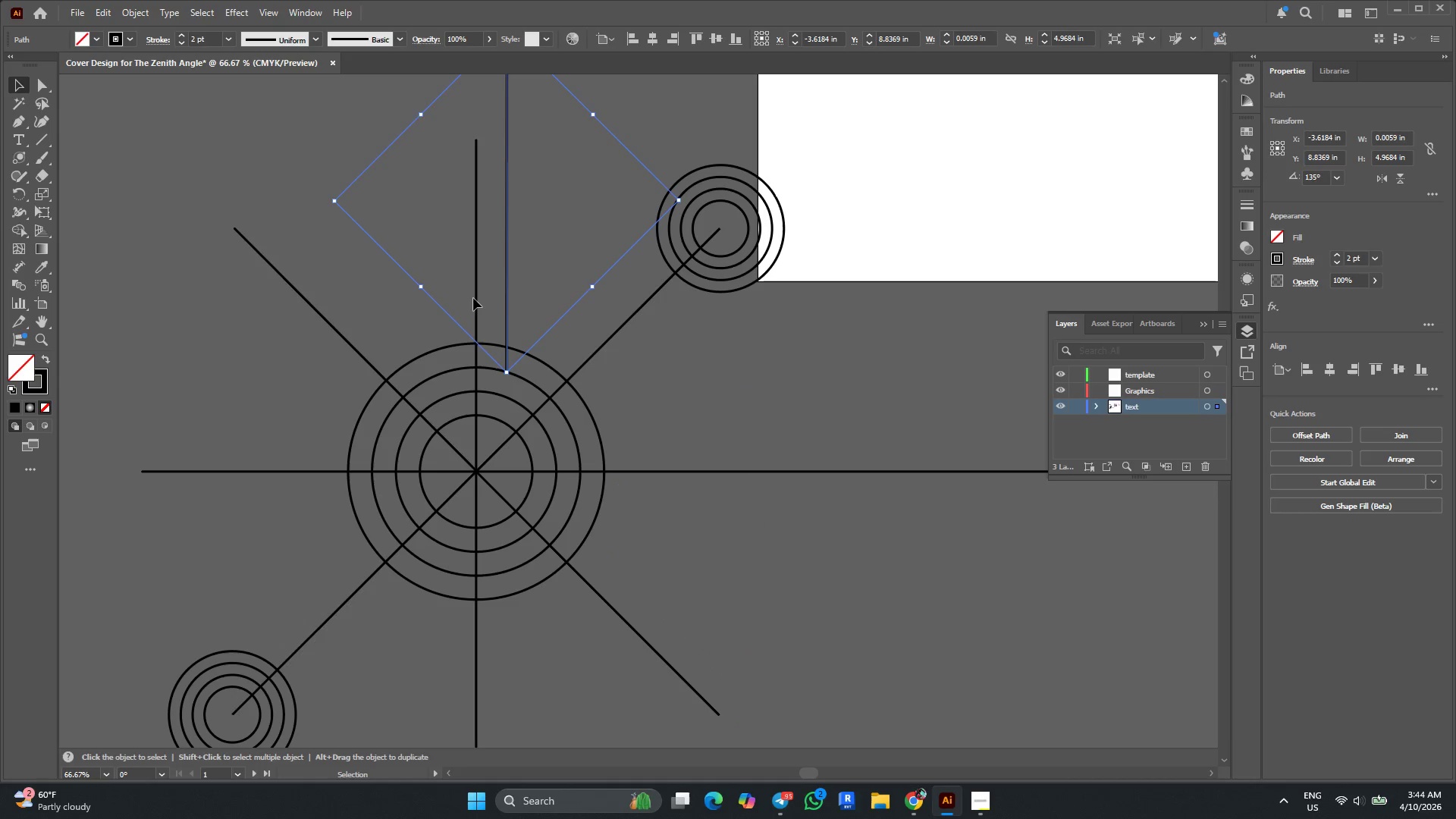 
left_click([474, 297])
 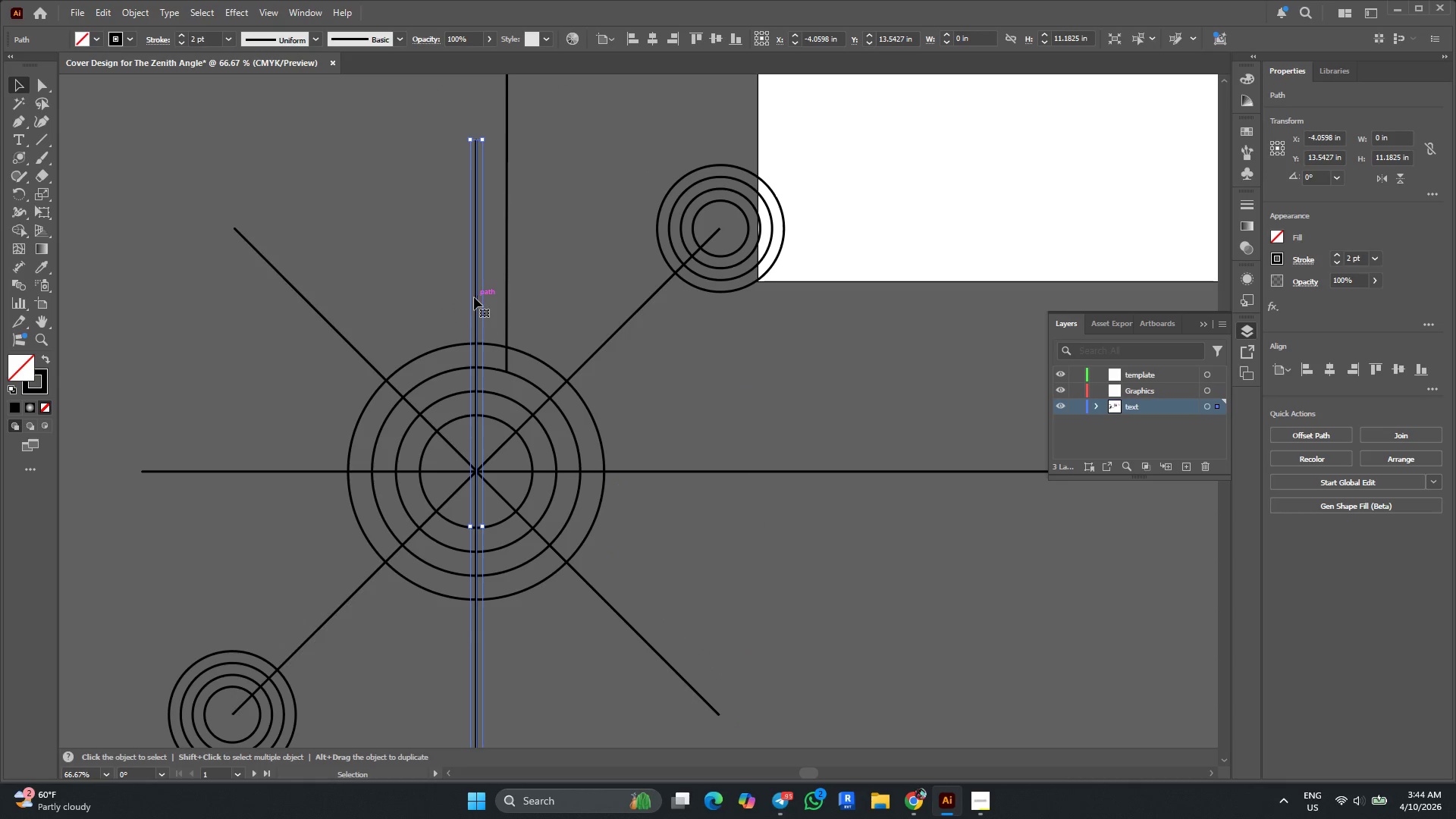 
key(Delete)
 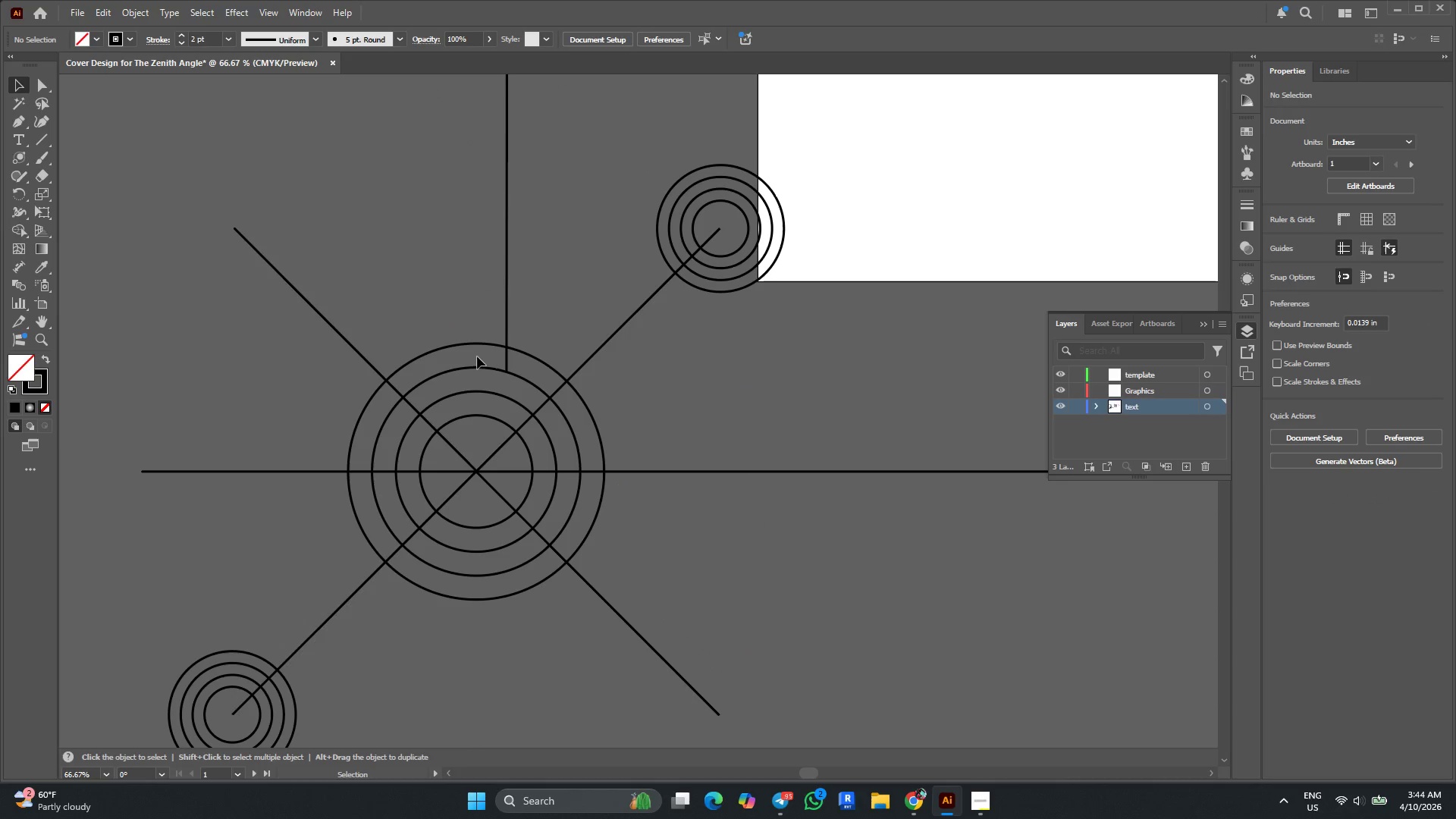 
key(Alt+AltLeft)
 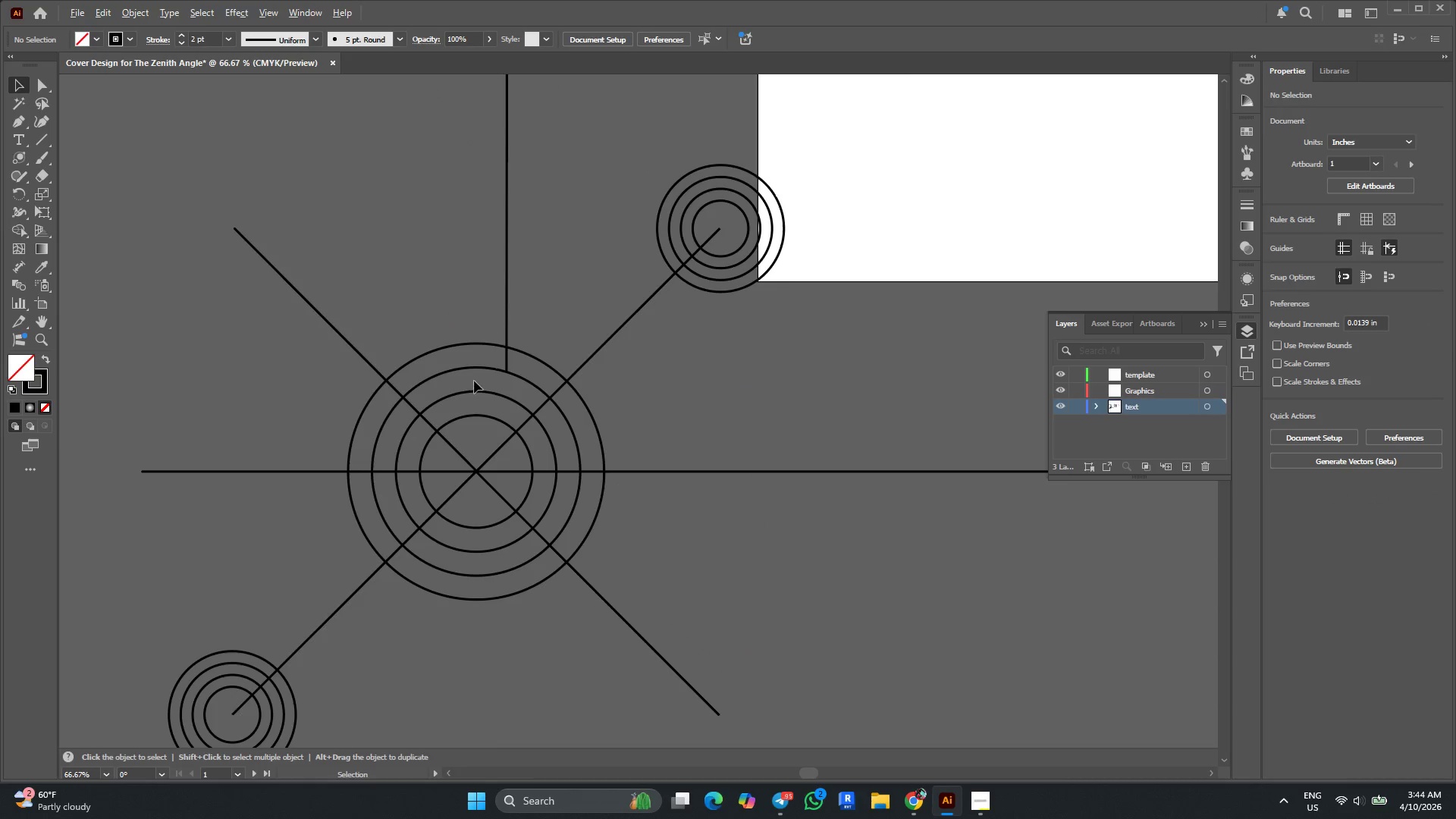 
scroll: coordinate [474, 381], scroll_direction: up, amount: 1.0
 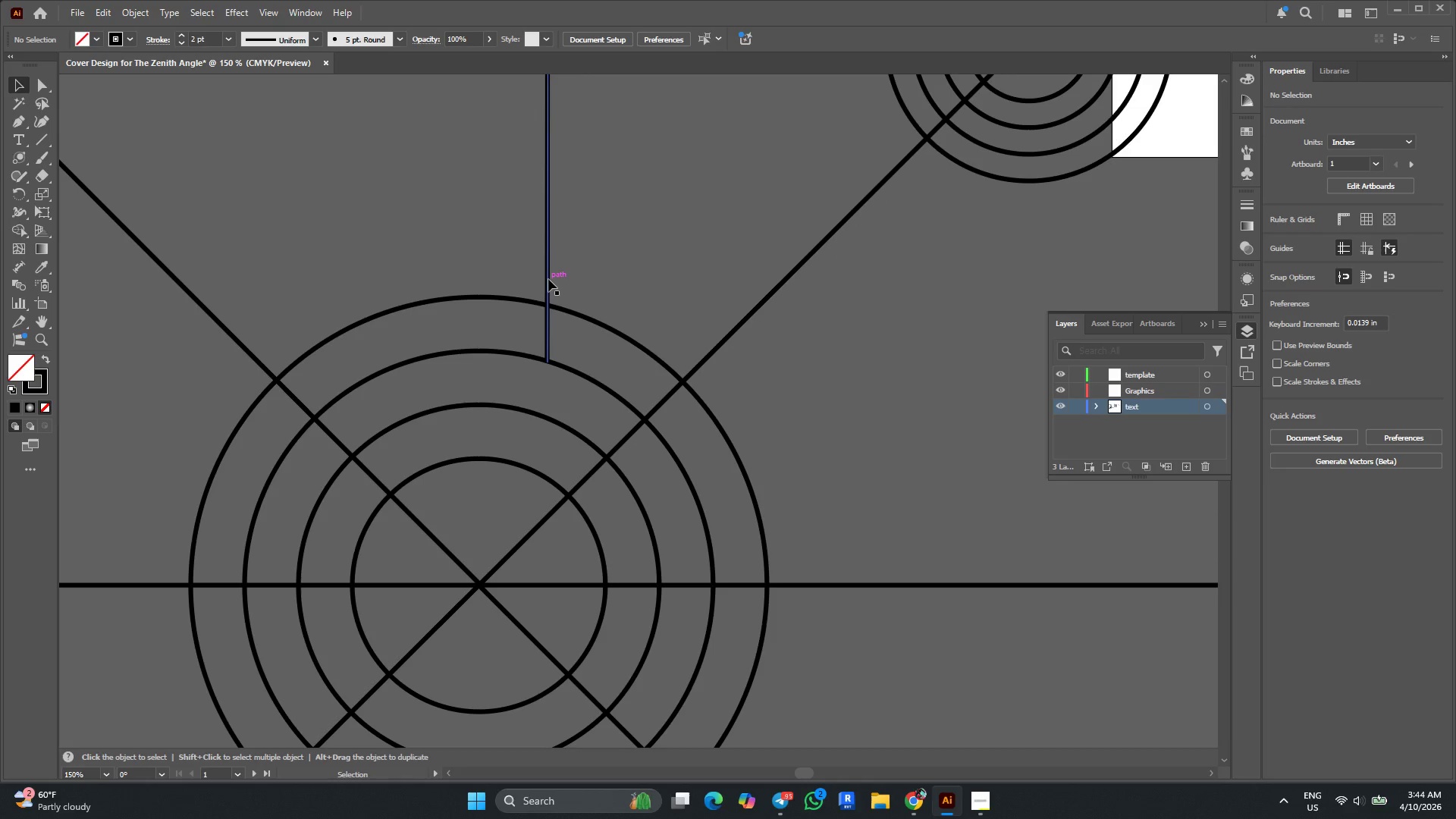 
left_click_drag(start_coordinate=[545, 276], to_coordinate=[480, 500])
 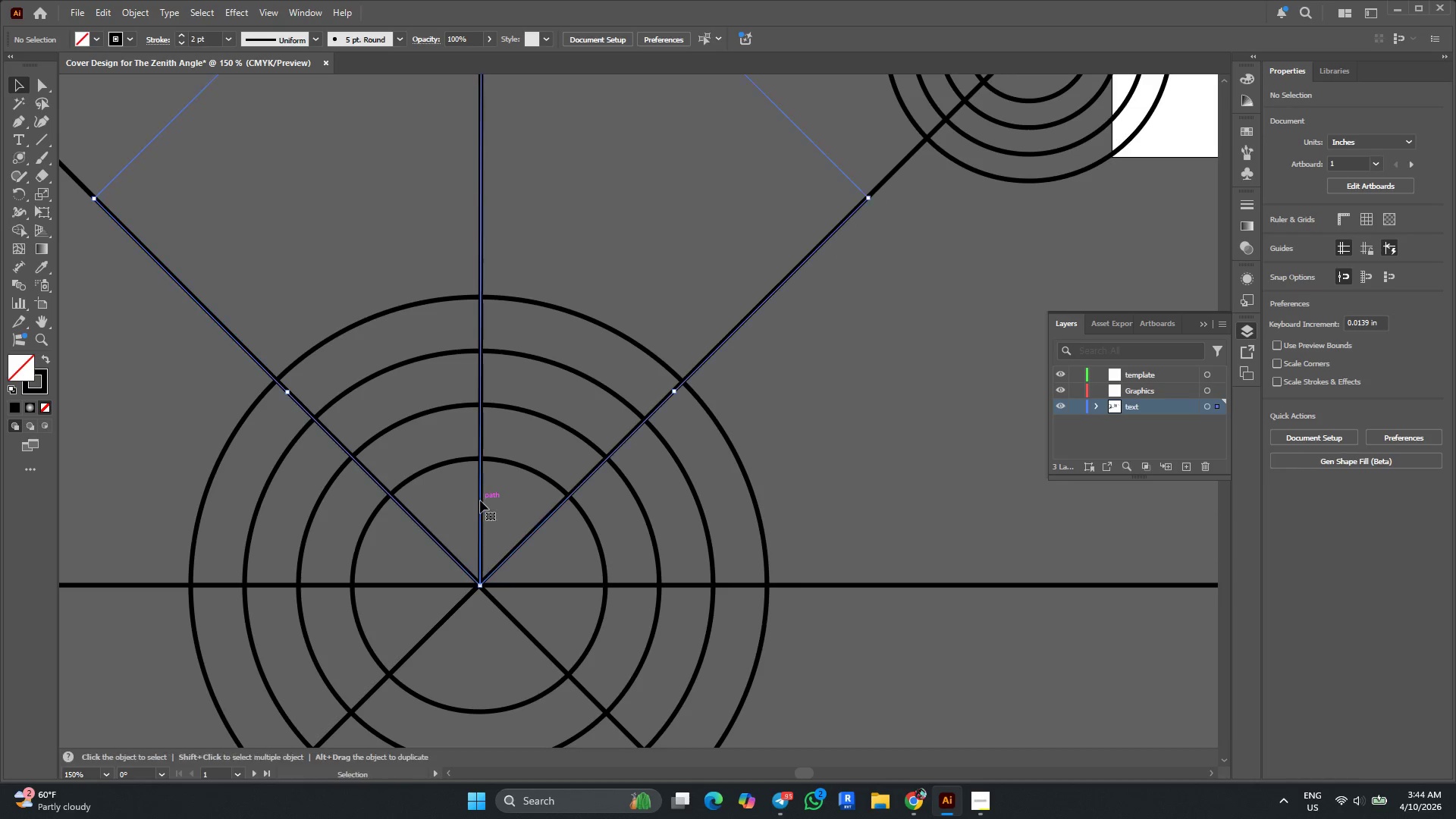 
key(Alt+AltLeft)
 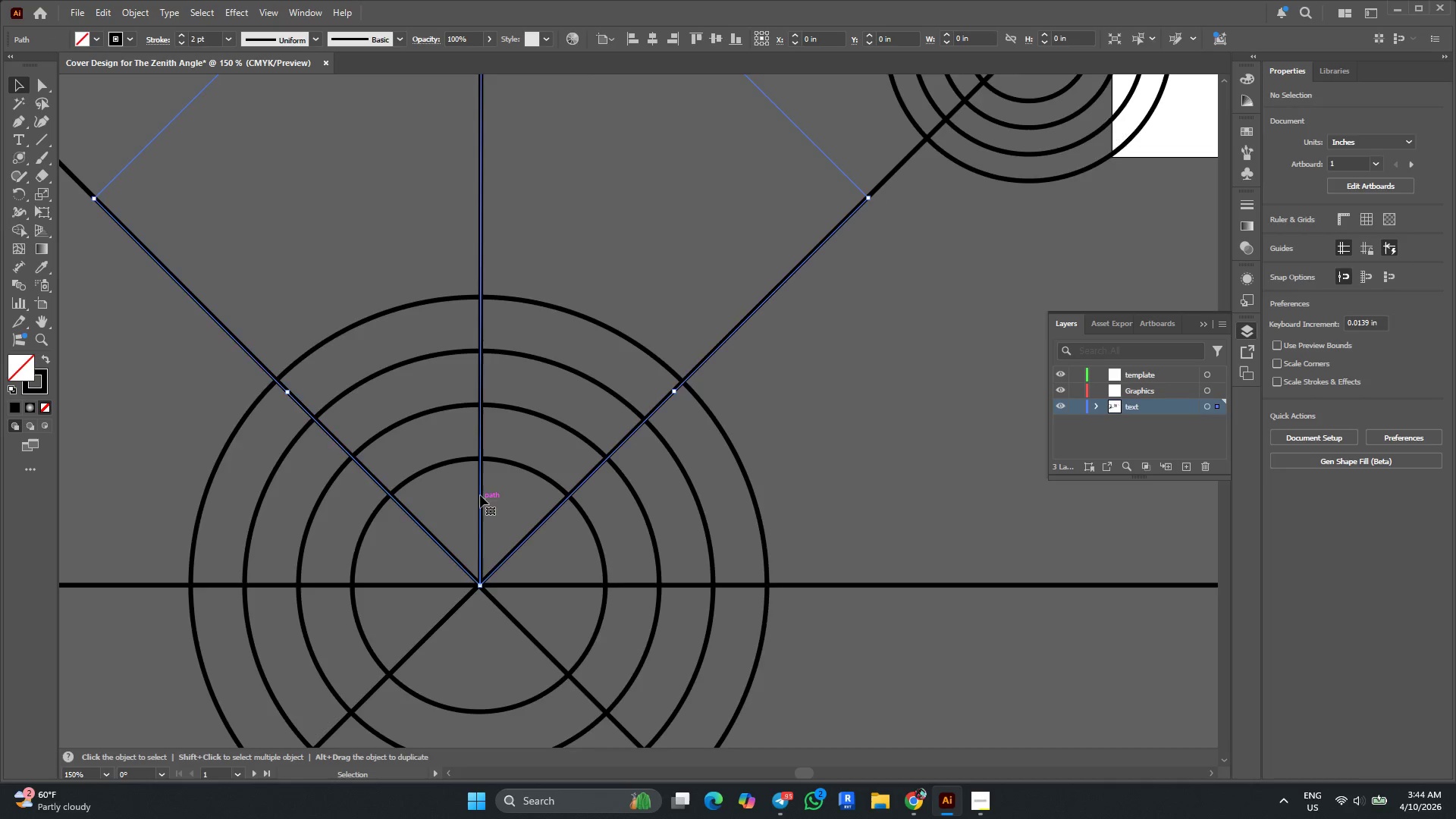 
scroll: coordinate [480, 494], scroll_direction: down, amount: 2.0
 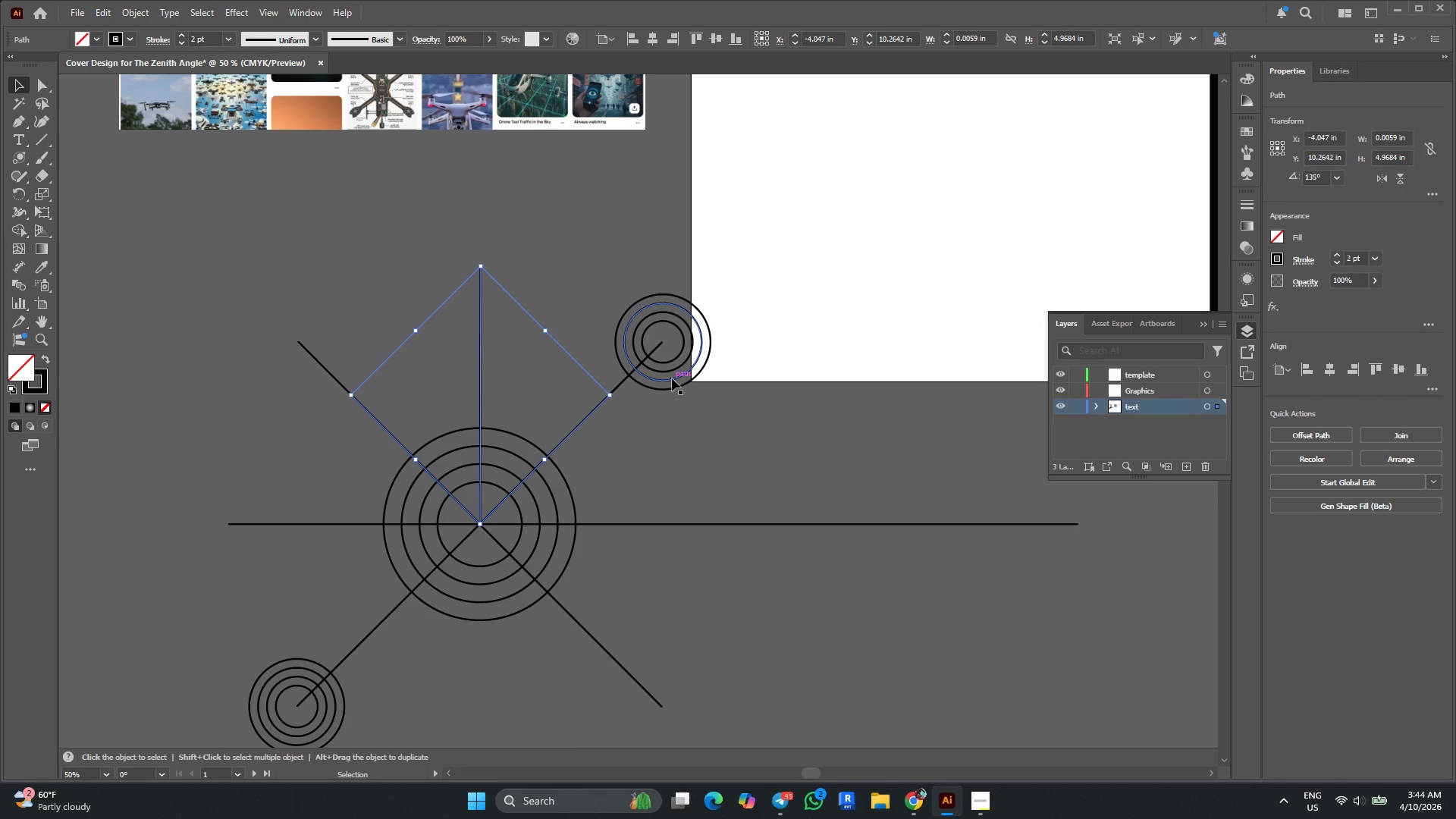 
hold_key(key=AltLeft, duration=0.91)
left_click_drag(start_coordinate=[671, 379], to_coordinate=[292, 353])
 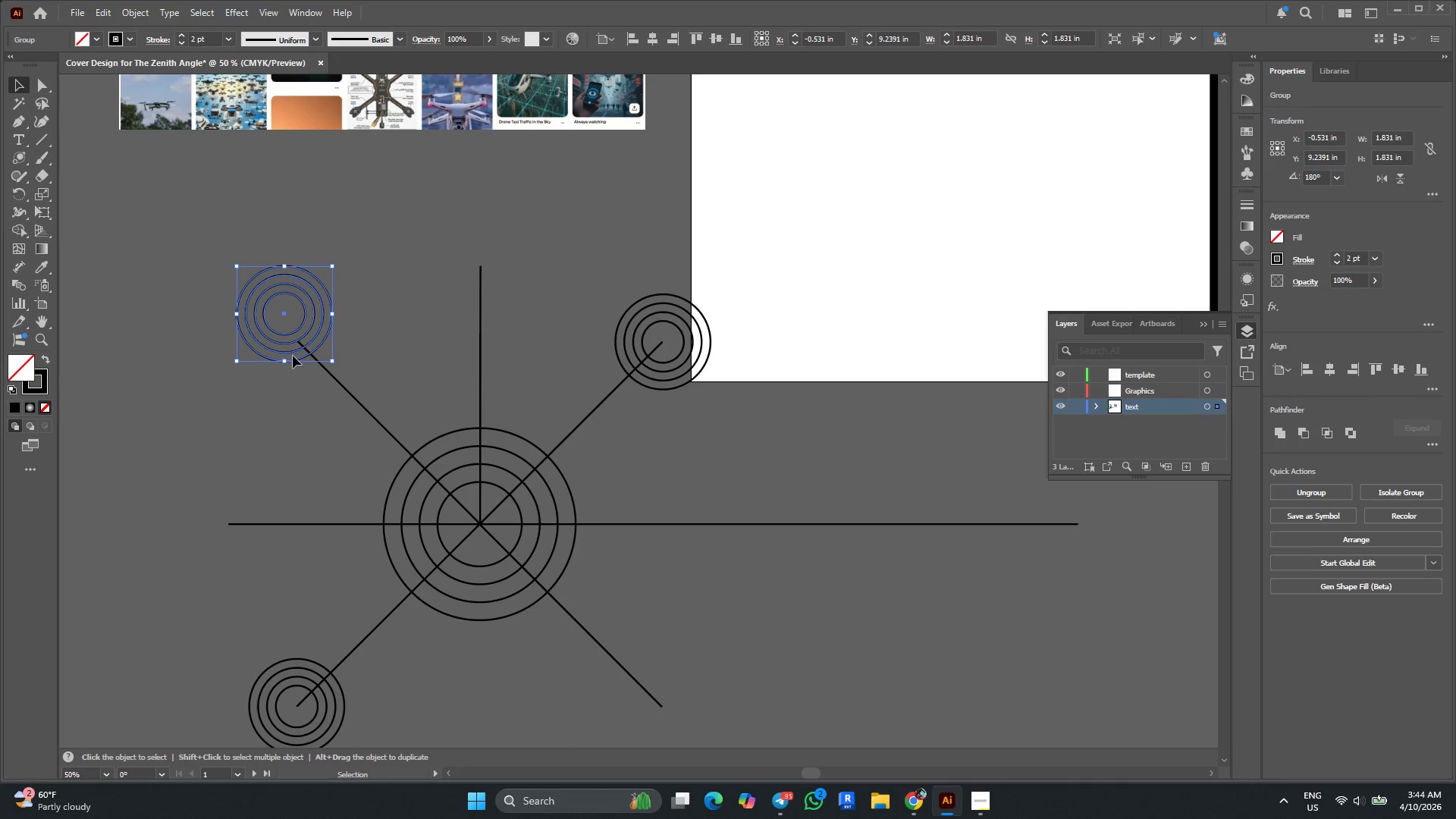 
key(Alt+AltLeft)
 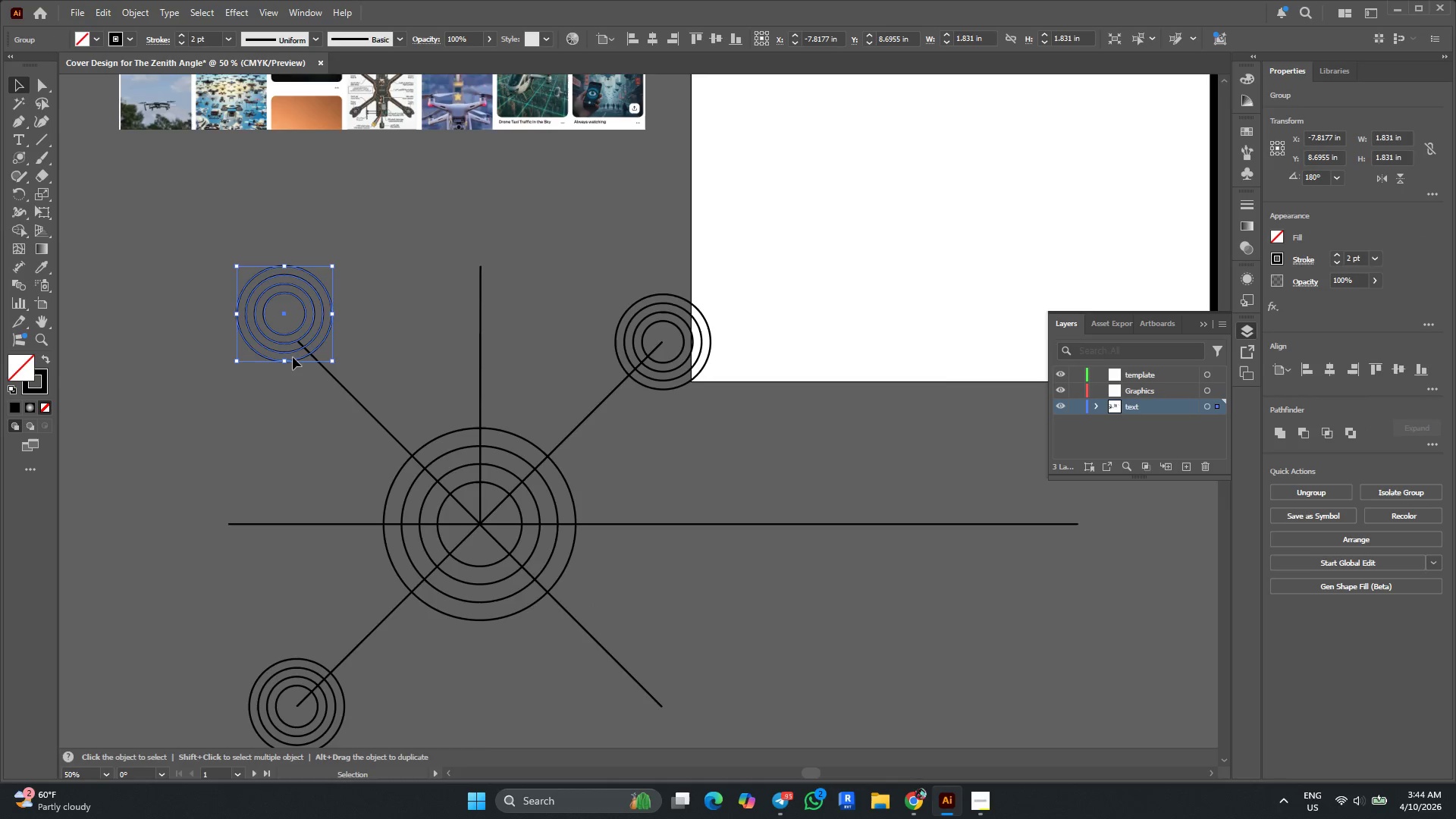 
scroll: coordinate [293, 357], scroll_direction: up, amount: 2.0
 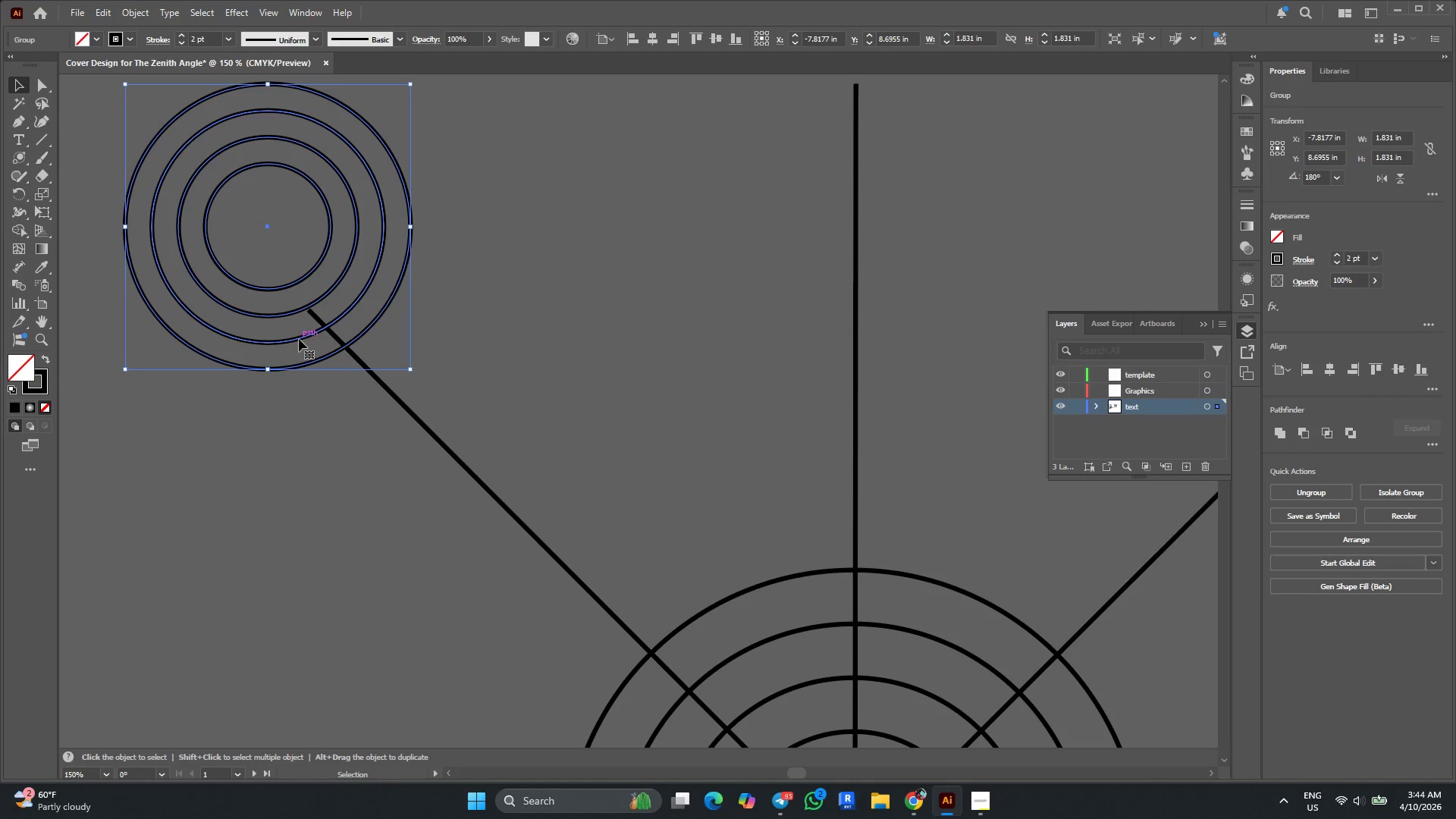 
left_click_drag(start_coordinate=[299, 337], to_coordinate=[337, 419])
 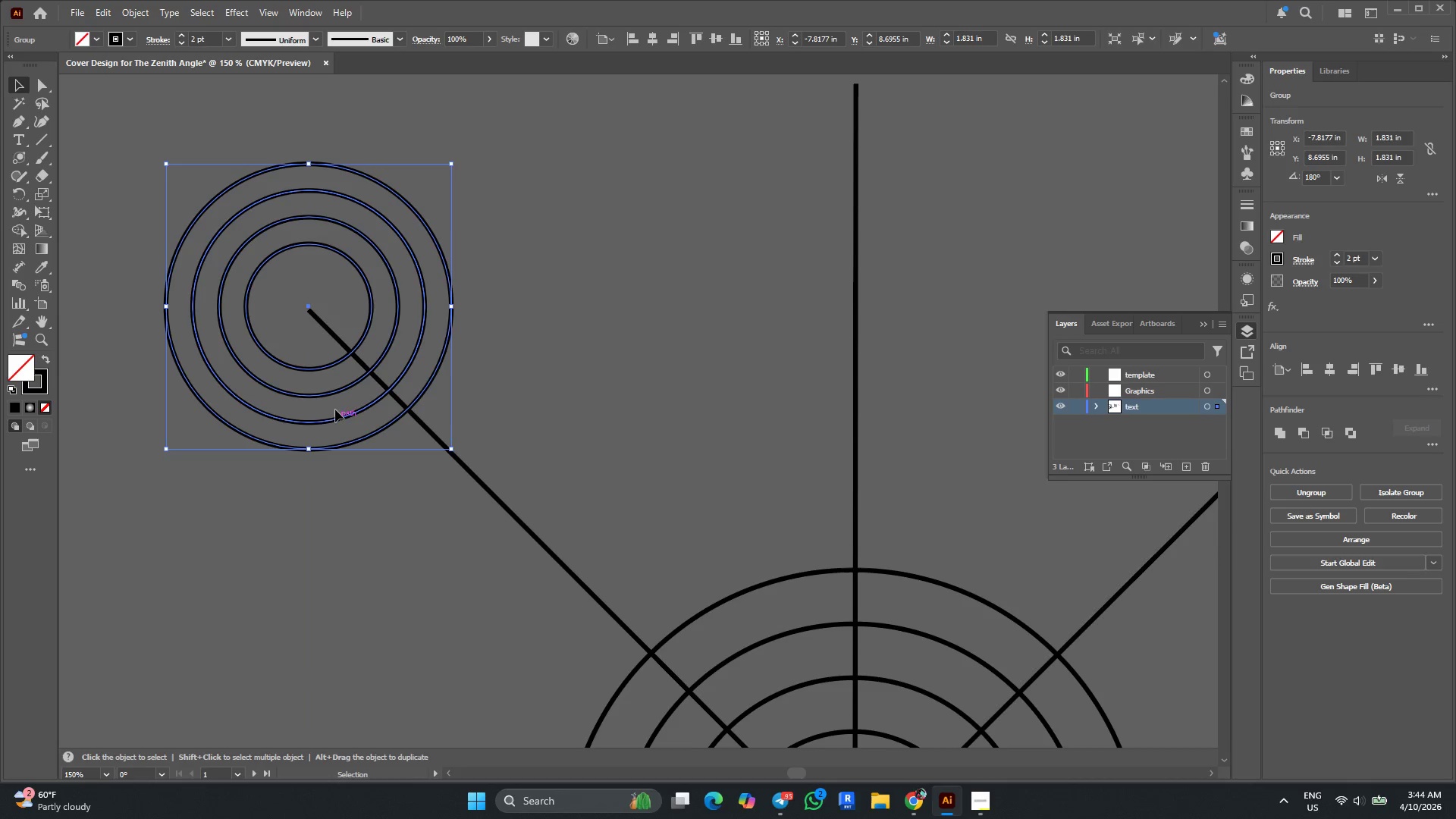 
hold_key(key=AltLeft, duration=0.34)
 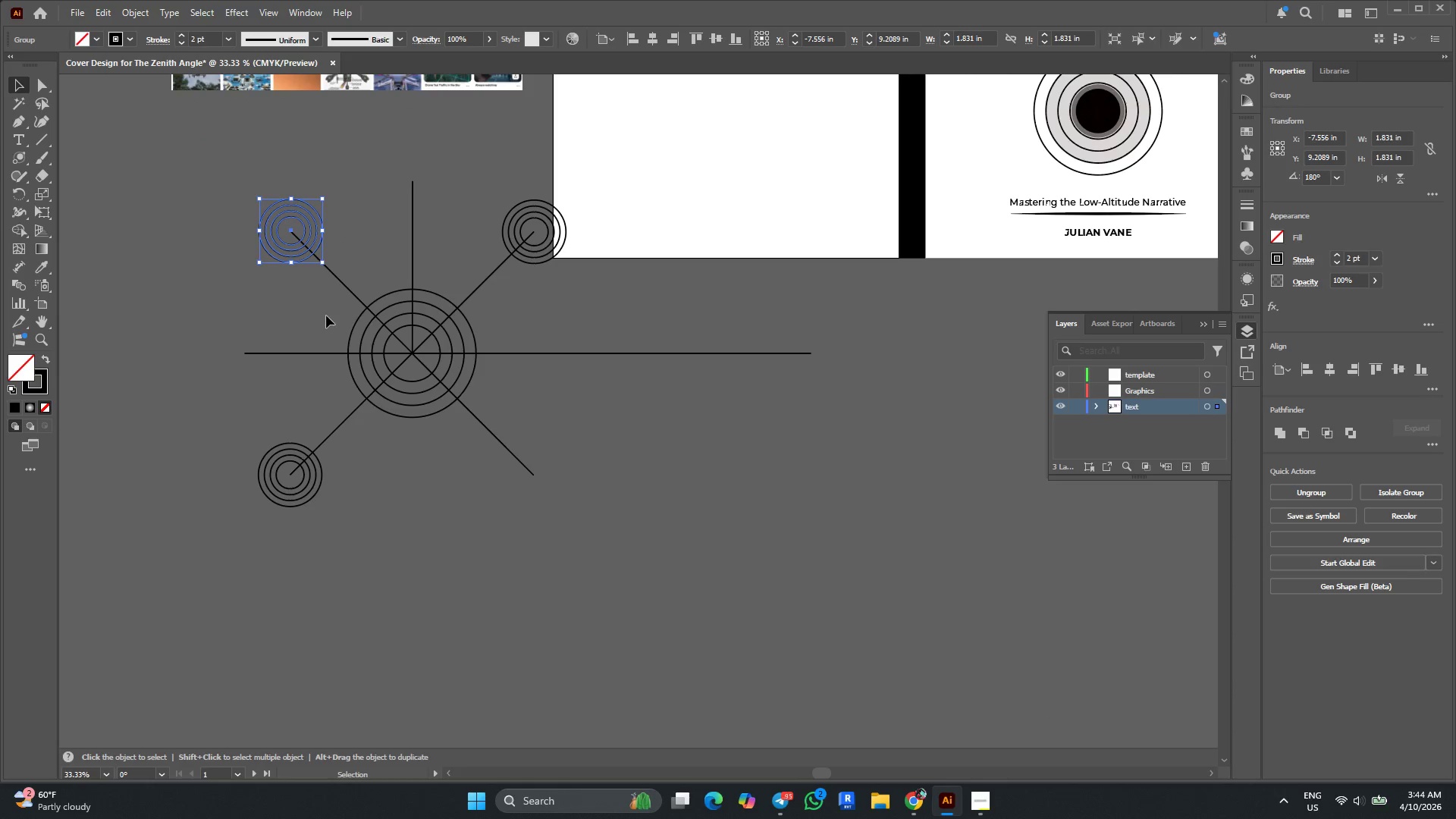 
left_click_drag(start_coordinate=[329, 320], to_coordinate=[358, 294])
 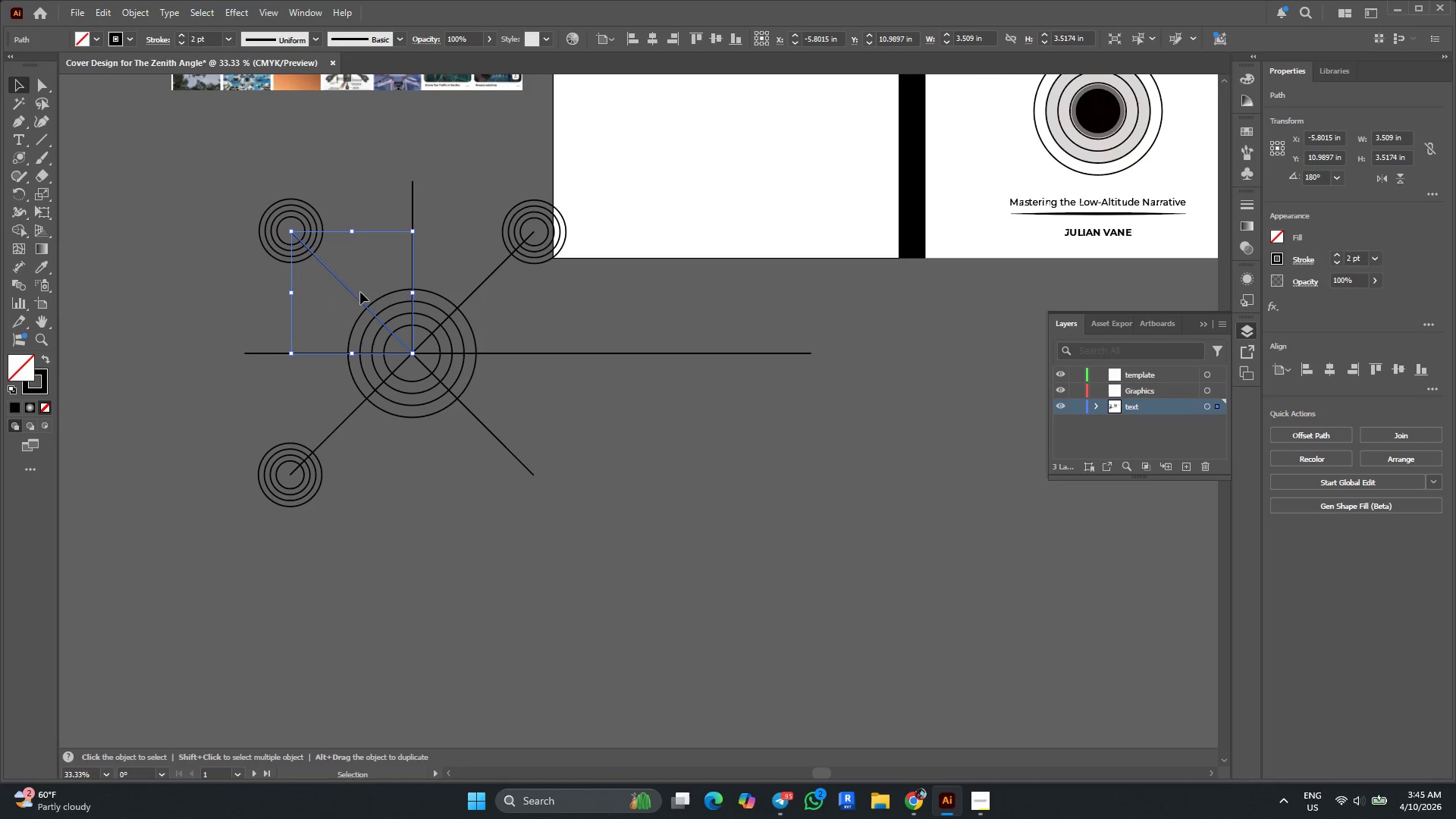 
scroll: coordinate [326, 316], scroll_direction: down, amount: 9.0
 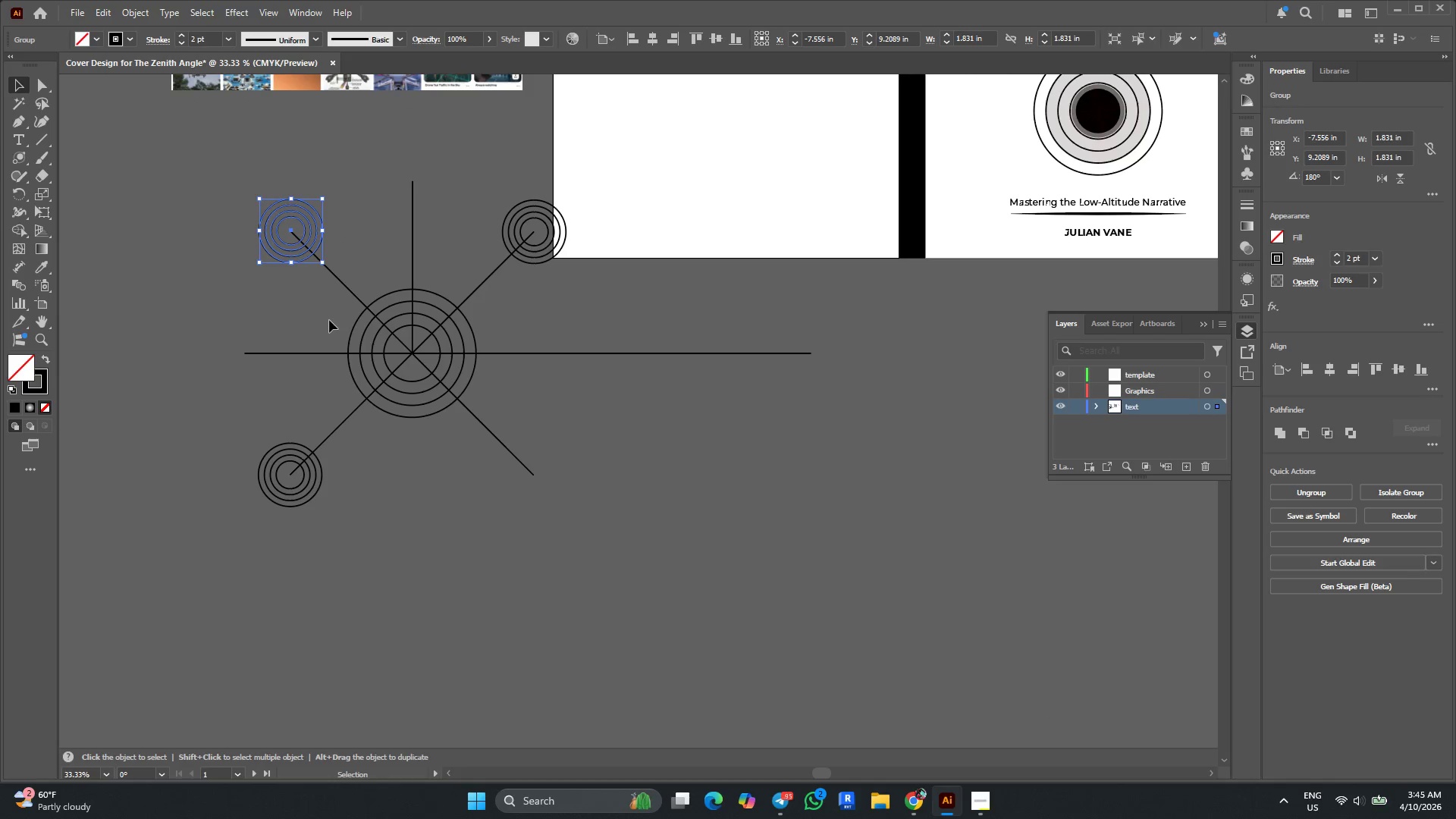 
key(Delete)
 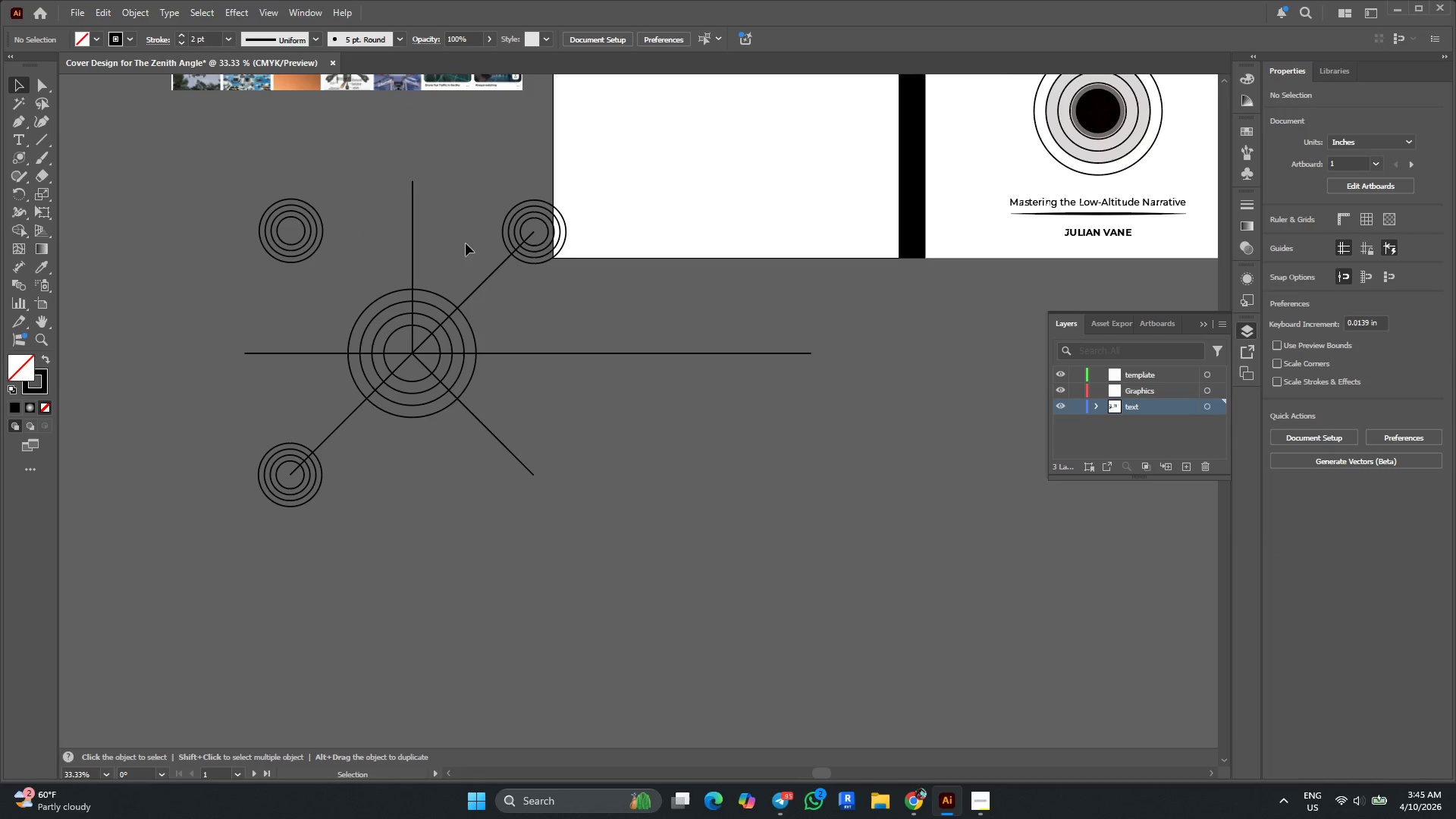 
left_click_drag(start_coordinate=[459, 237], to_coordinate=[408, 223])
 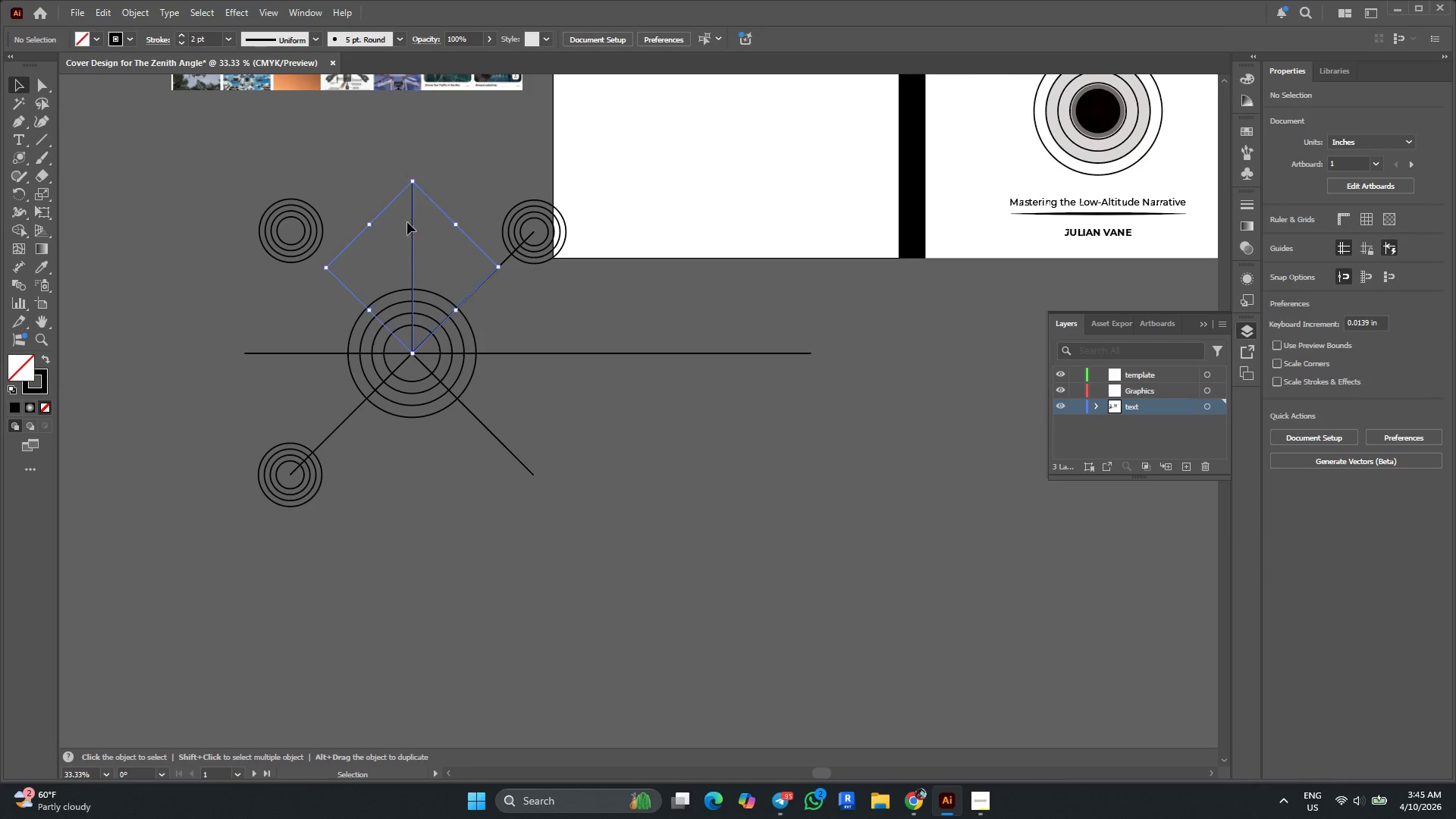 
key(Delete)
 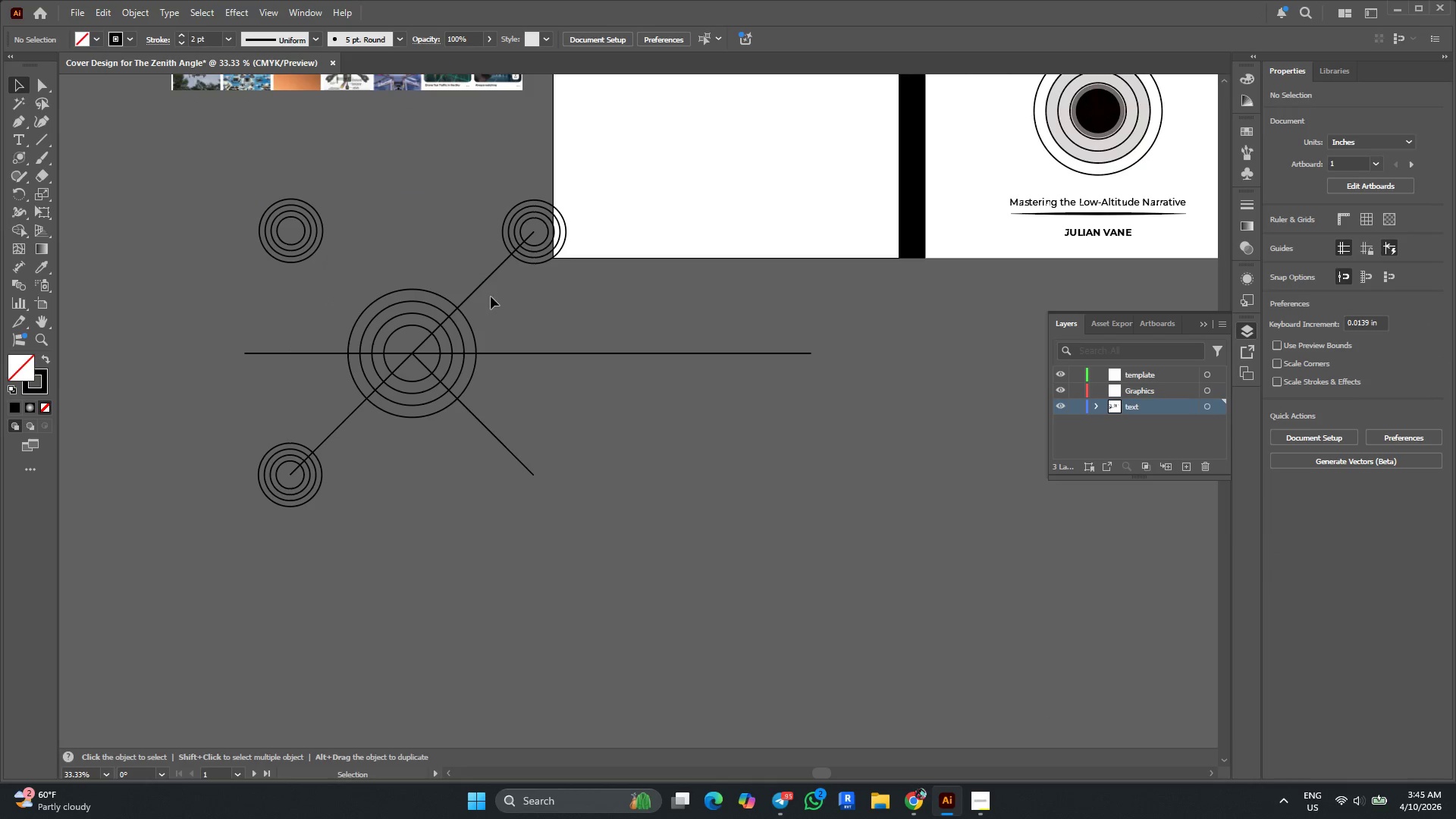 
left_click_drag(start_coordinate=[491, 297], to_coordinate=[484, 266])
 